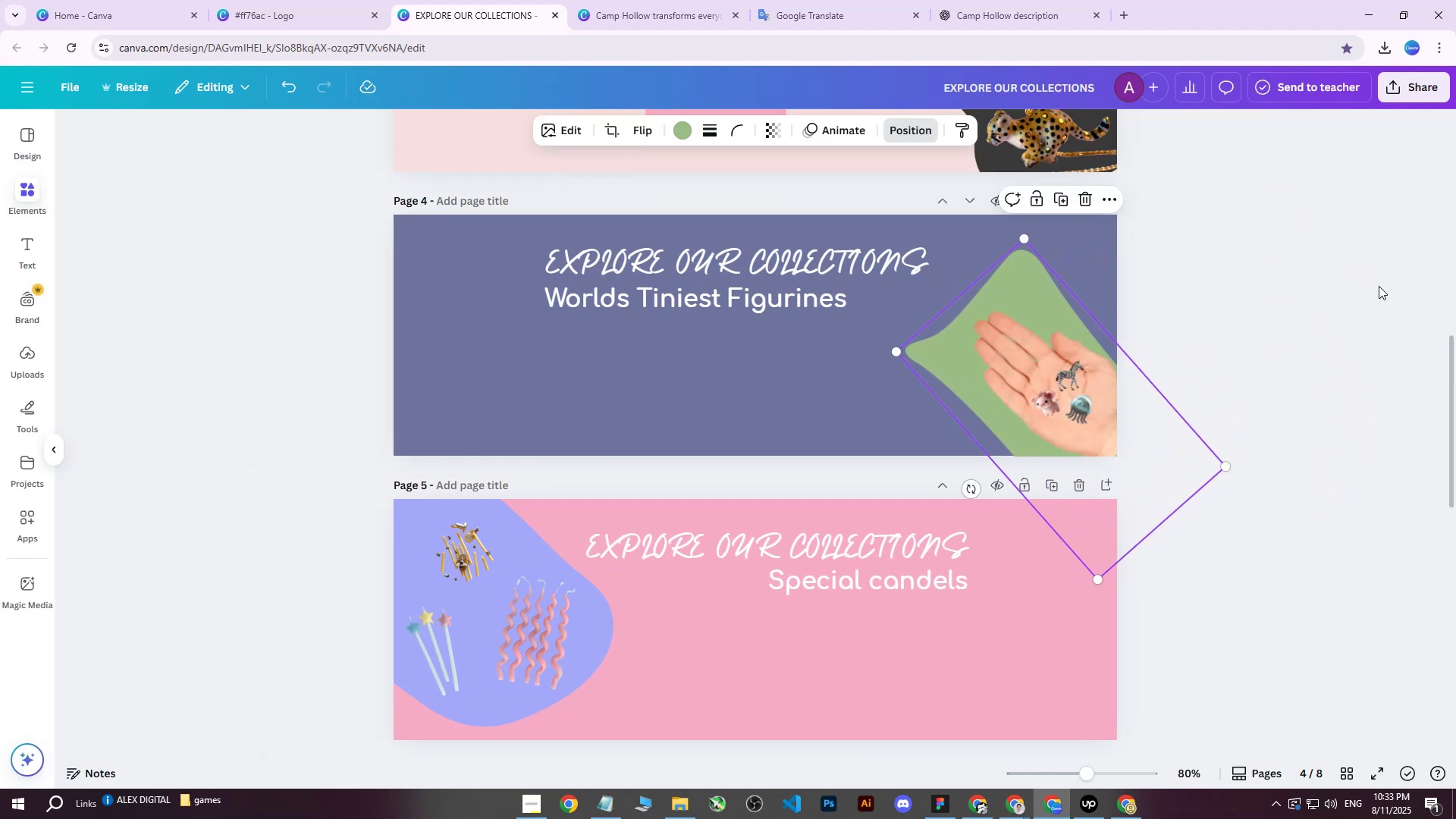 
double_click([1376, 285])
 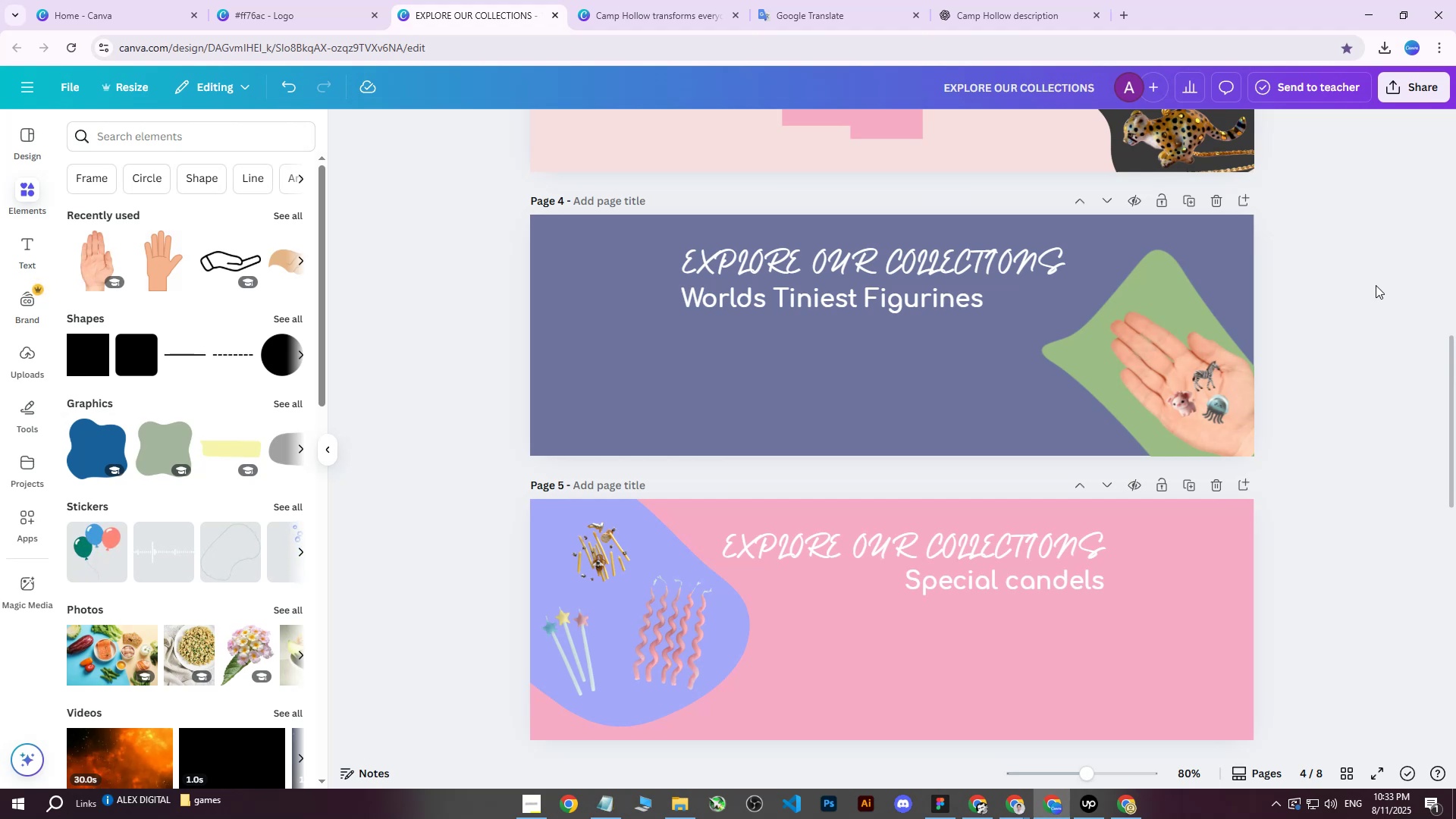 
wait(42.14)
 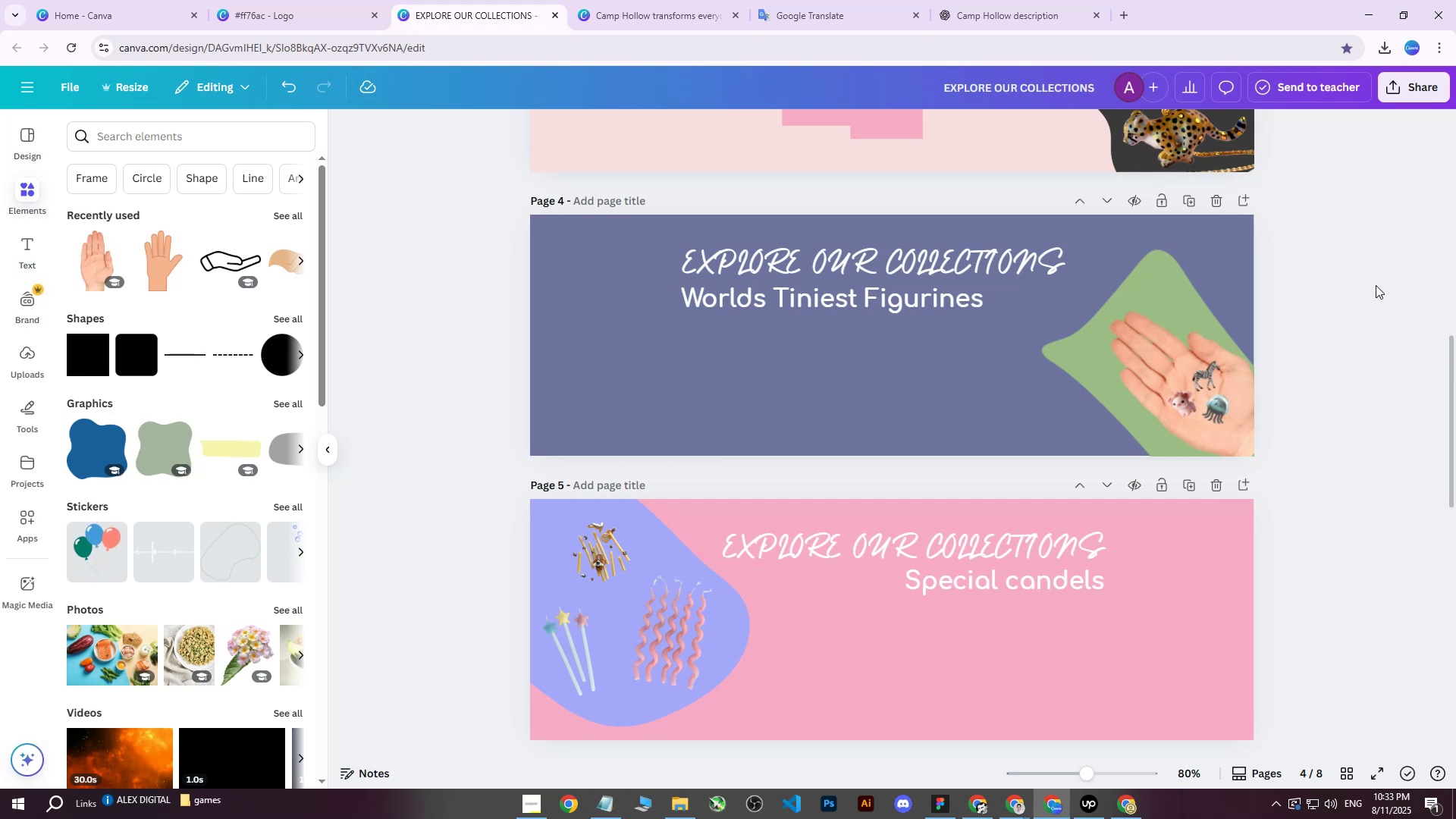 
double_click([1121, 285])
 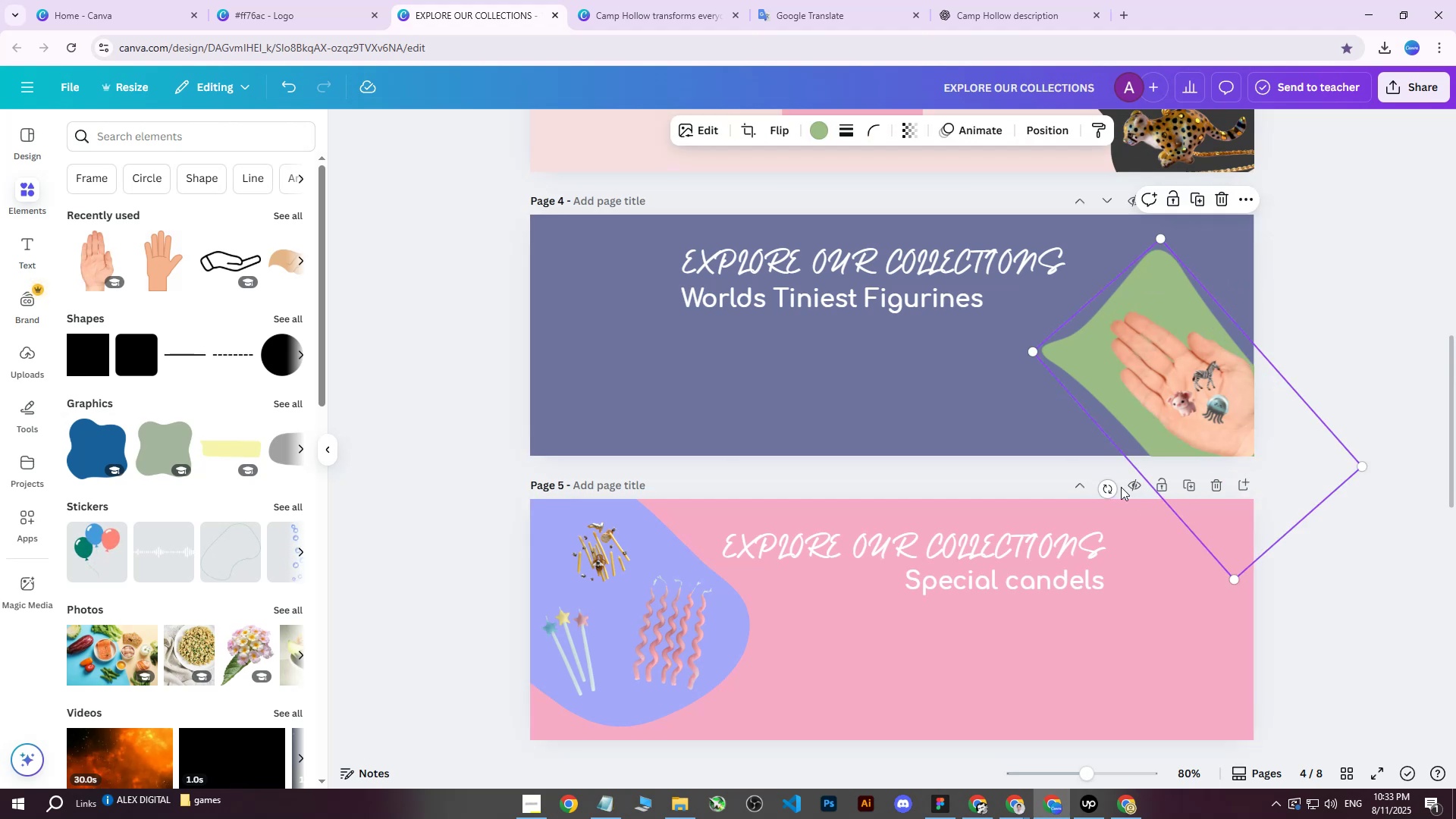 
left_click_drag(start_coordinate=[1111, 487], to_coordinate=[1117, 463])
 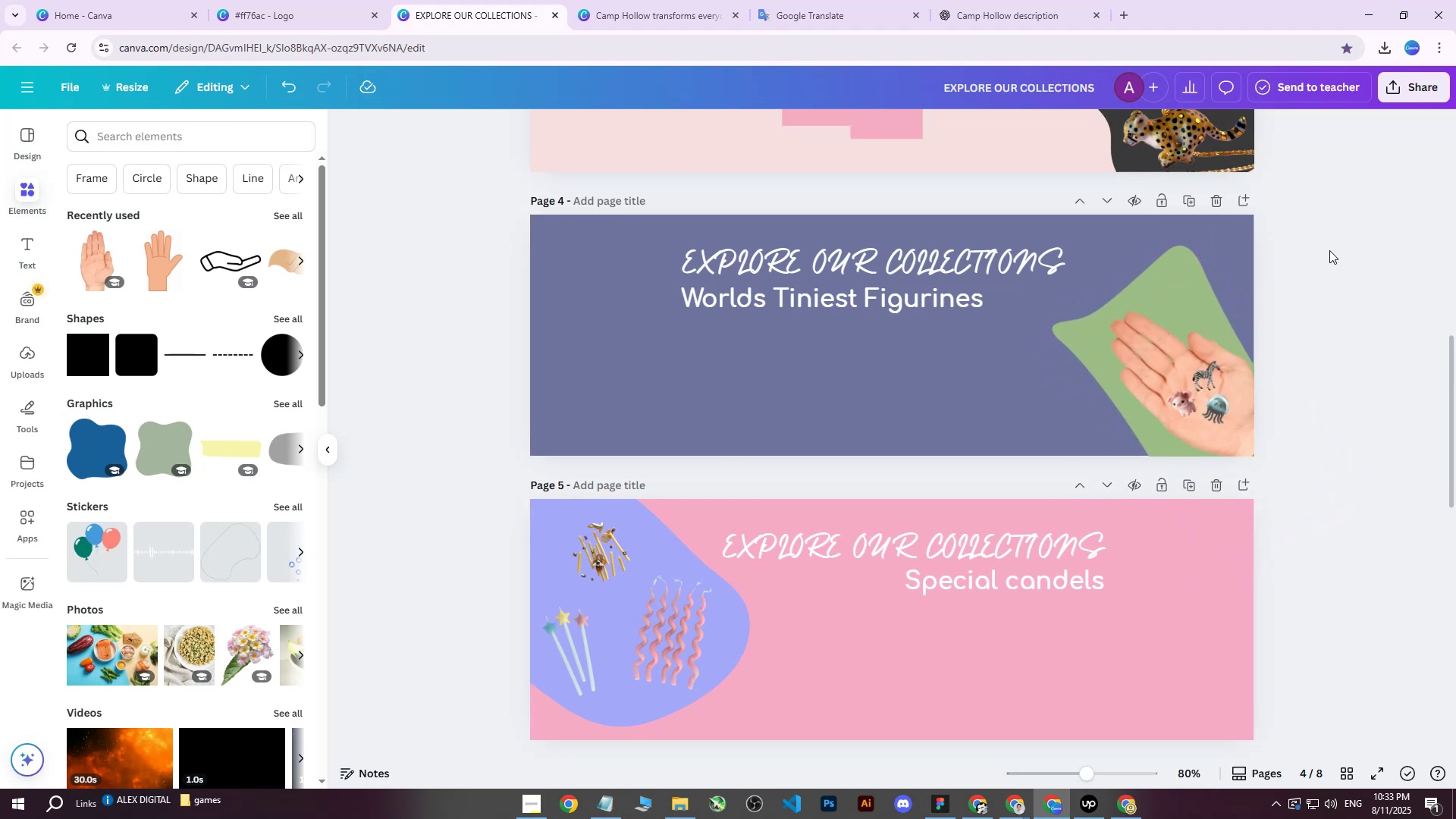 
double_click([1329, 250])
 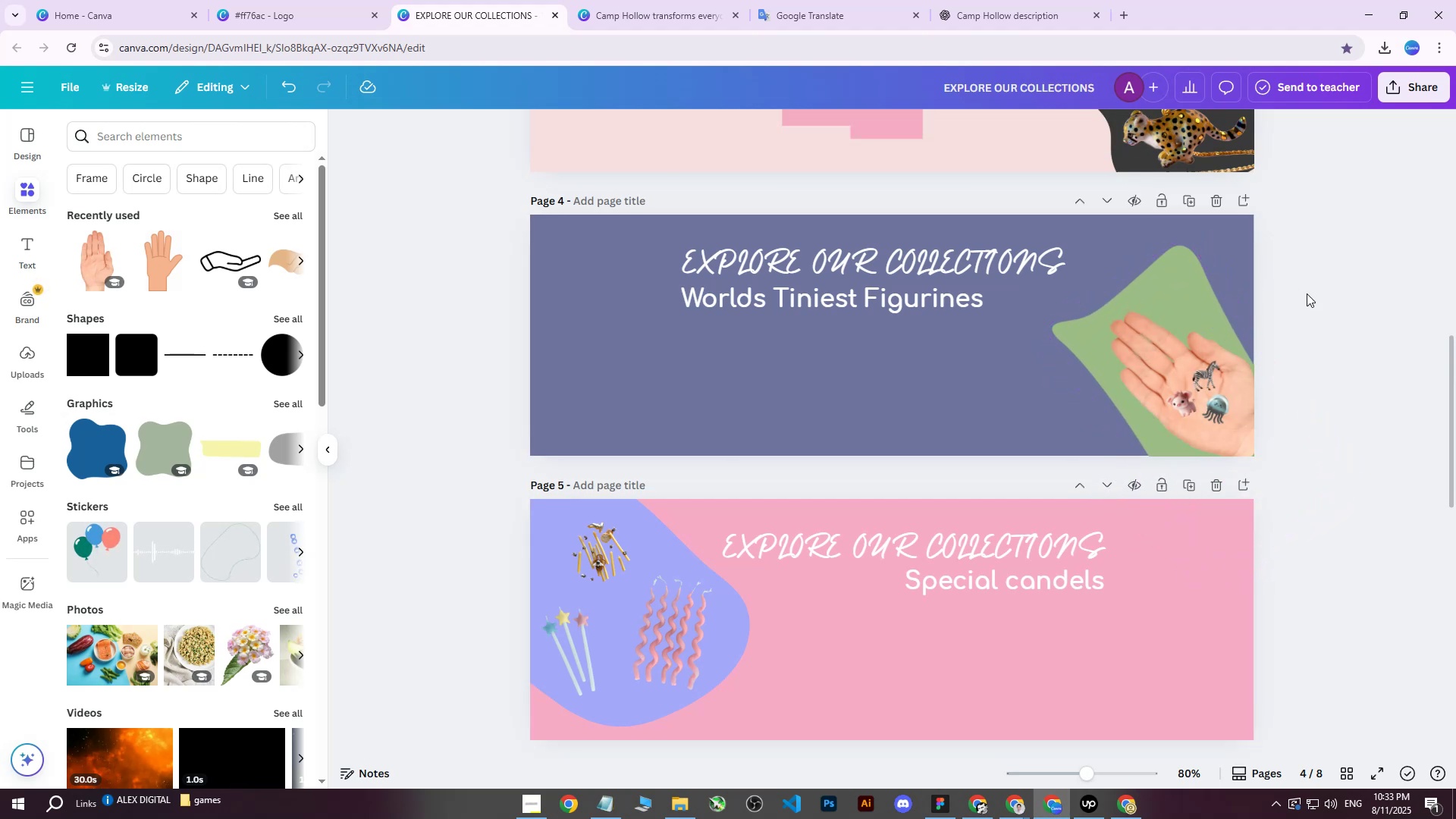 
scroll: coordinate [1308, 293], scroll_direction: up, amount: 1.0
 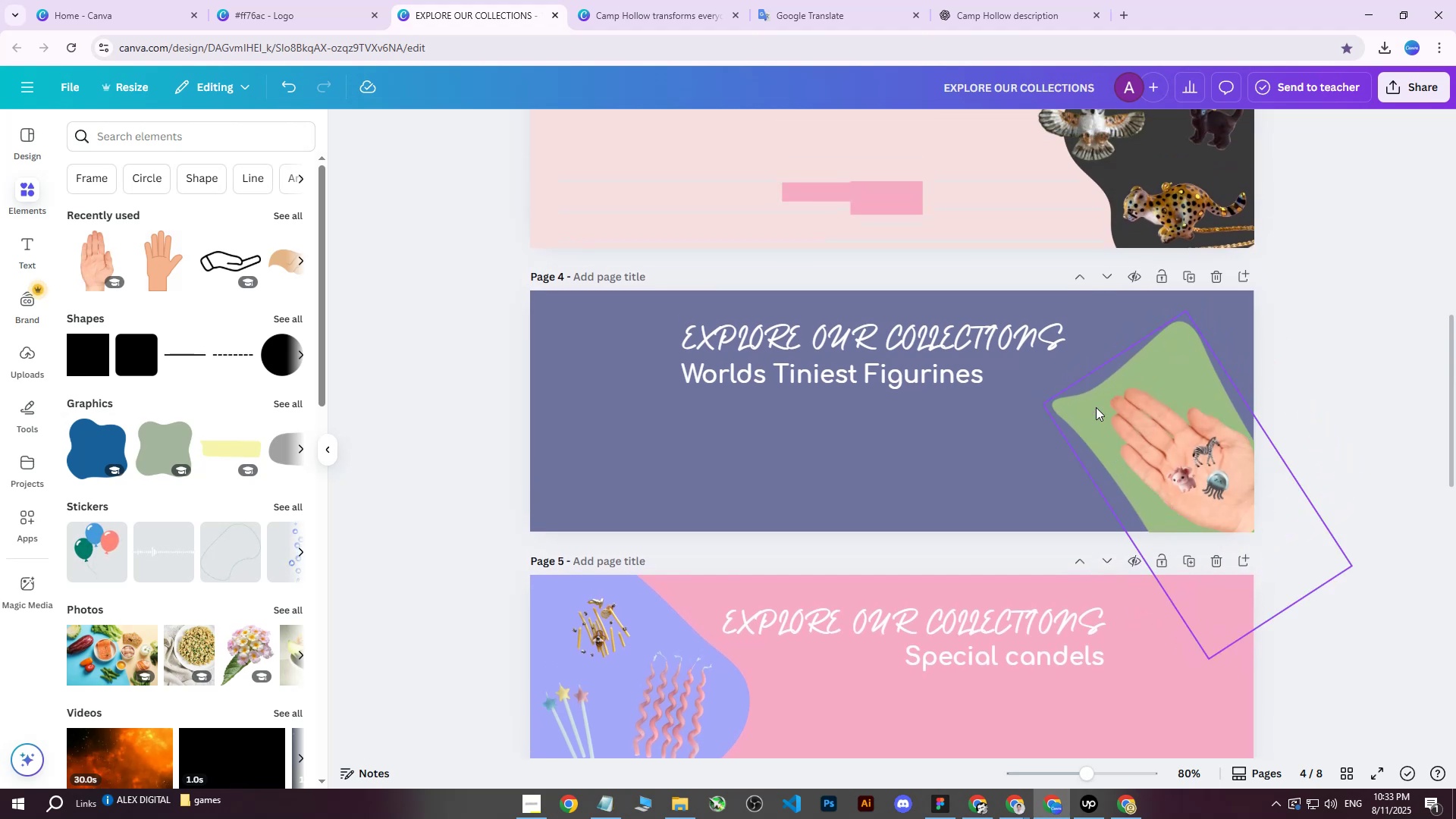 
left_click([1096, 407])
 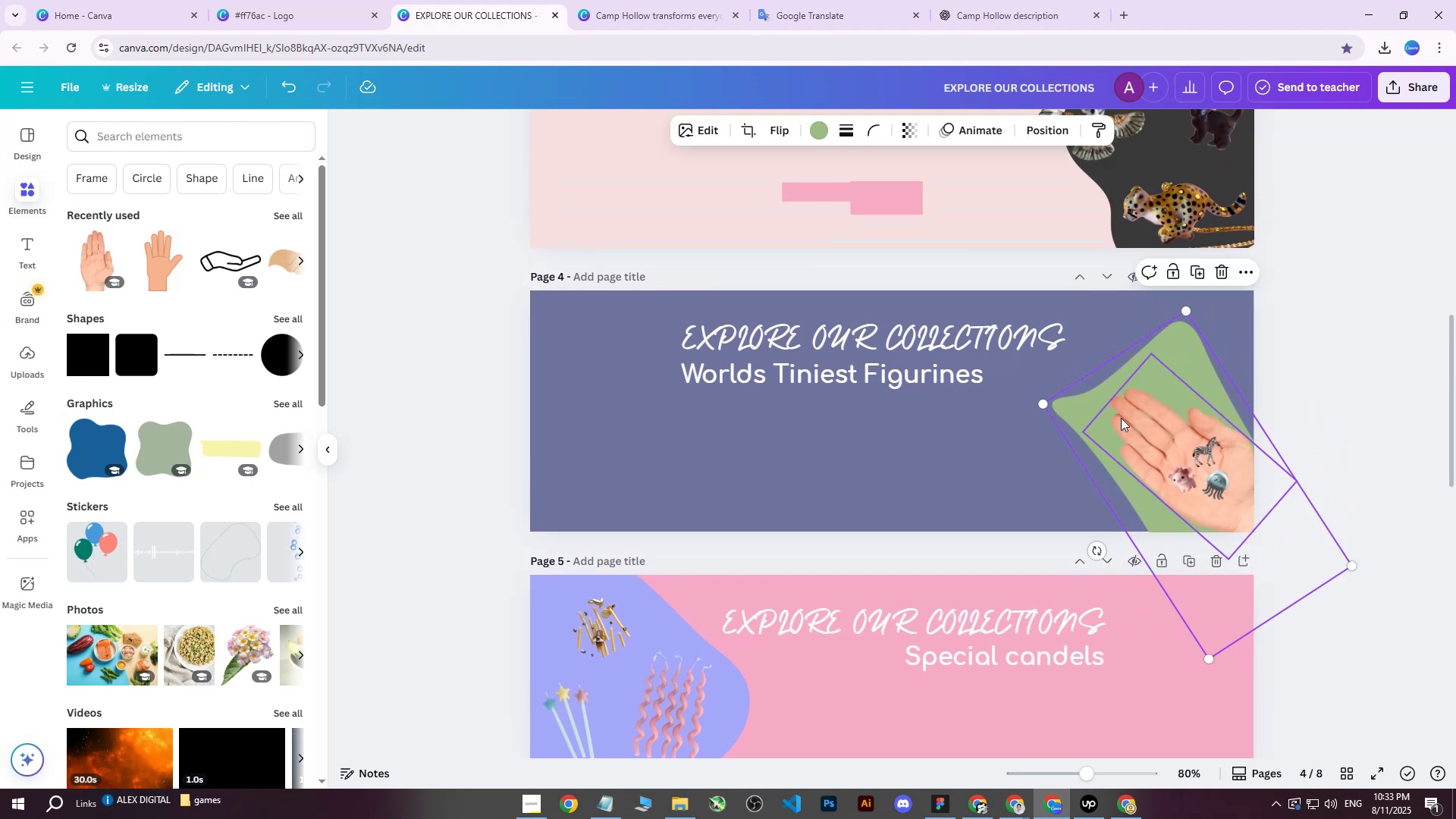 
hold_key(key=ShiftLeft, duration=1.5)
double_click([1151, 435])
 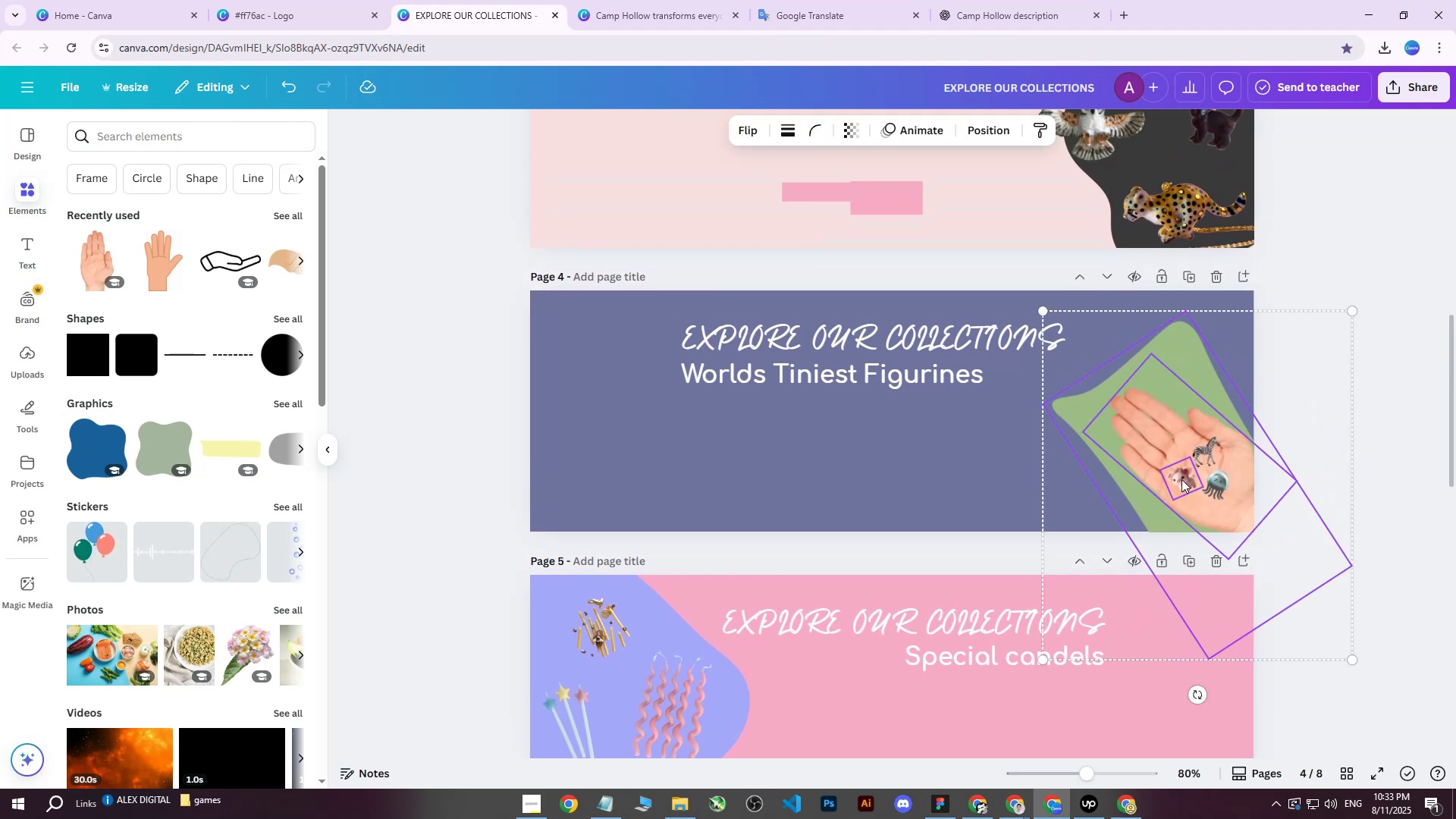 
triple_click([1181, 479])
 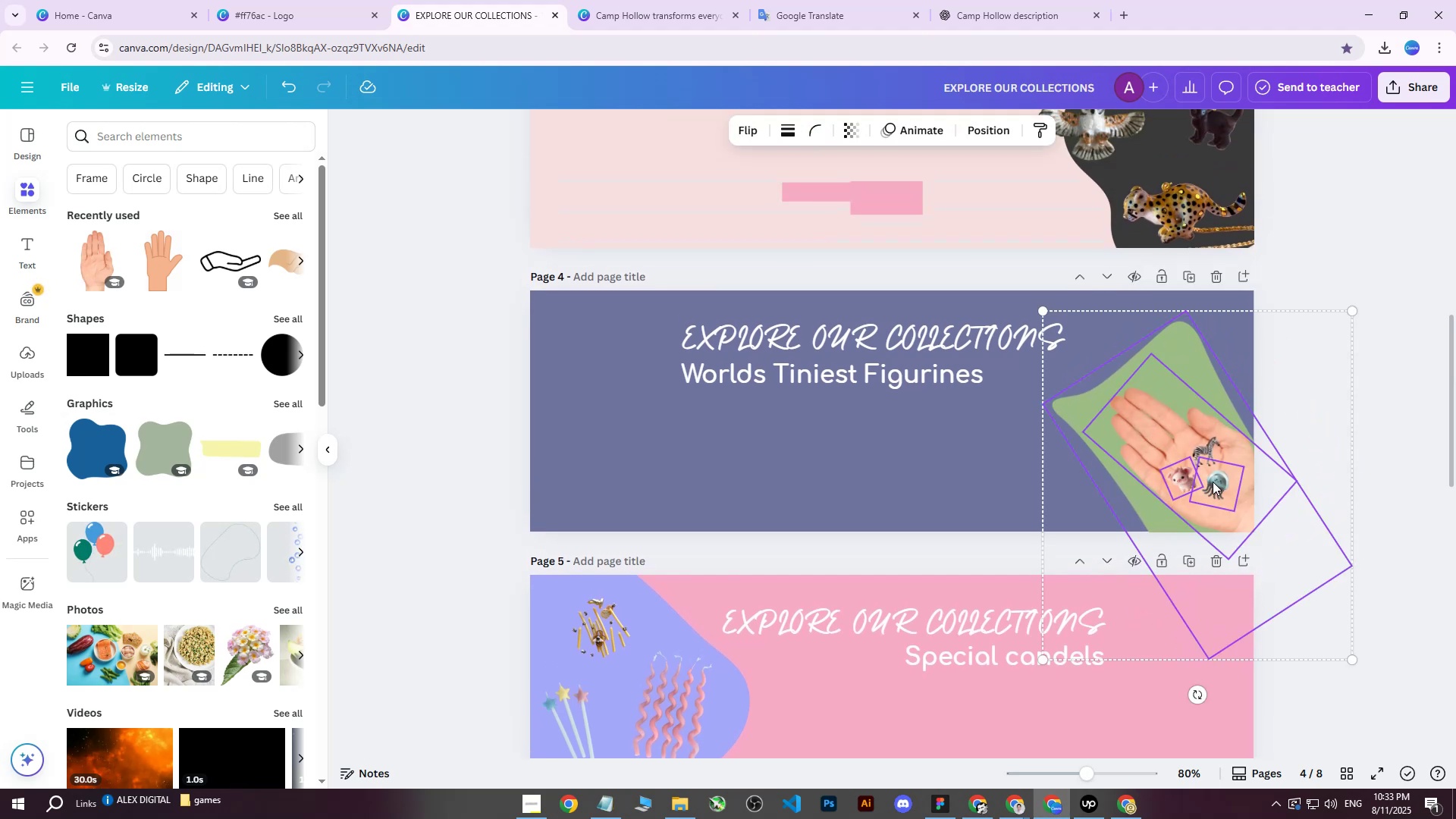 
triple_click([1213, 482])
 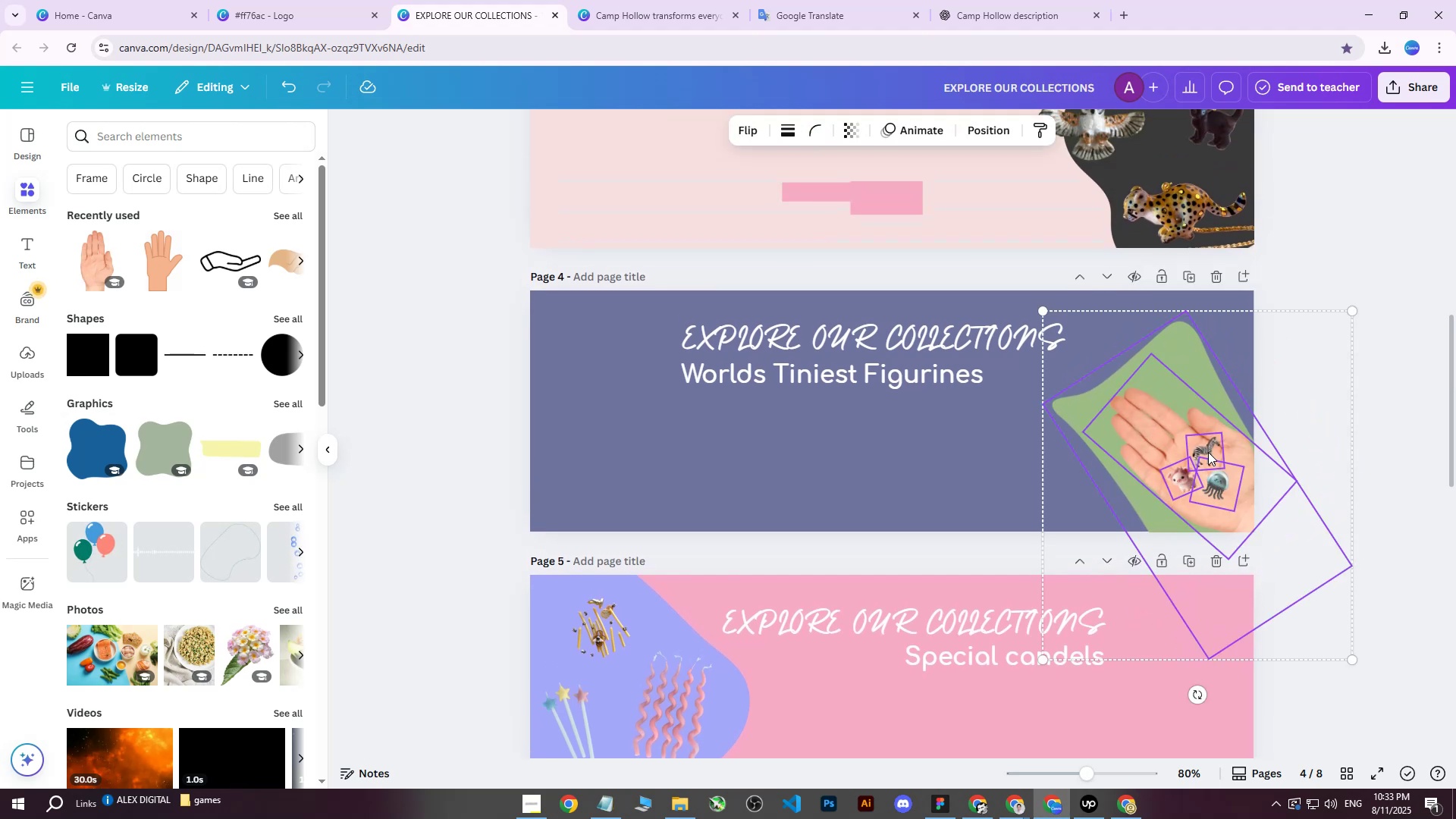 
triple_click([1208, 452])
 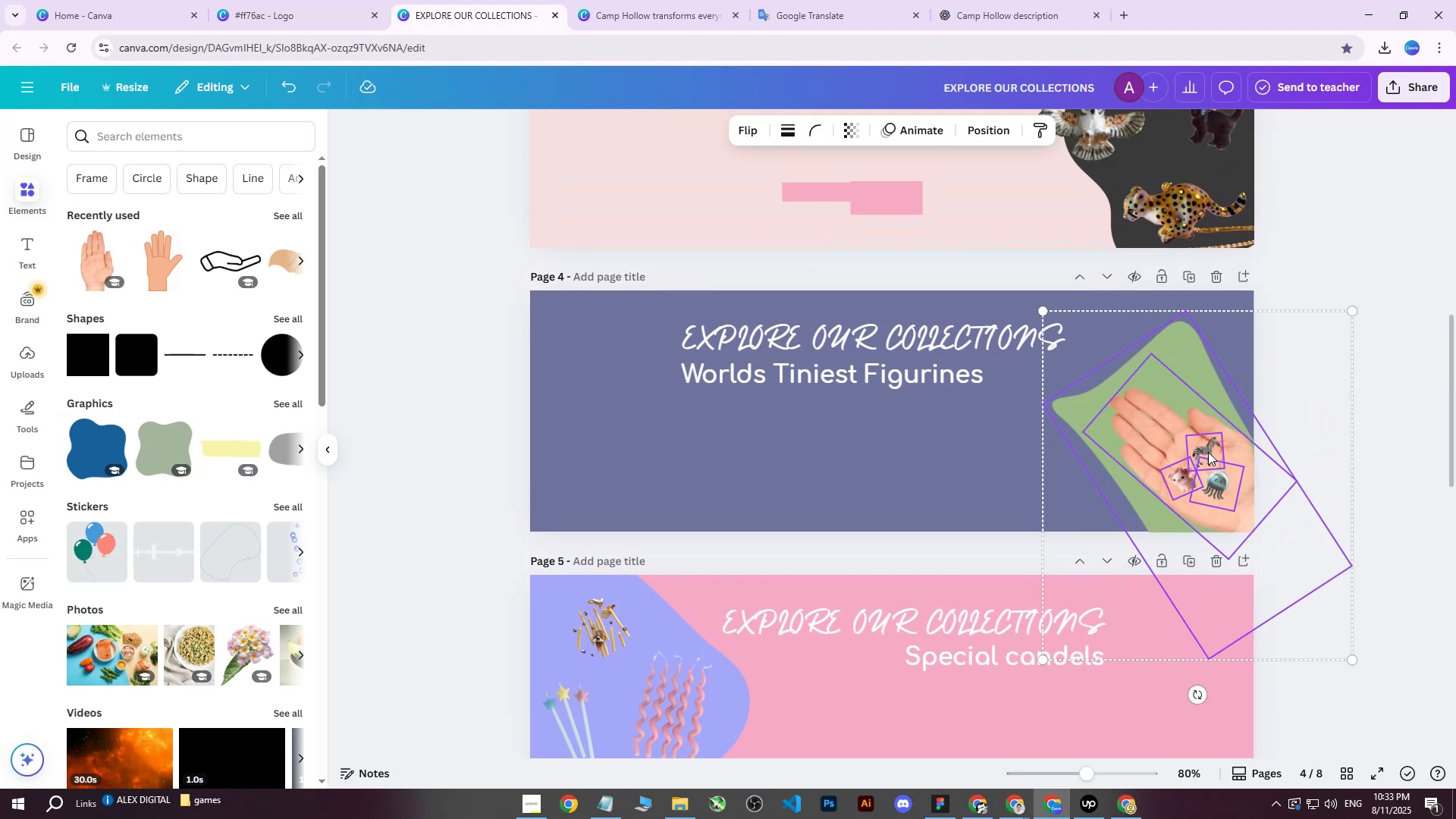 
key(Shift+ShiftLeft)
 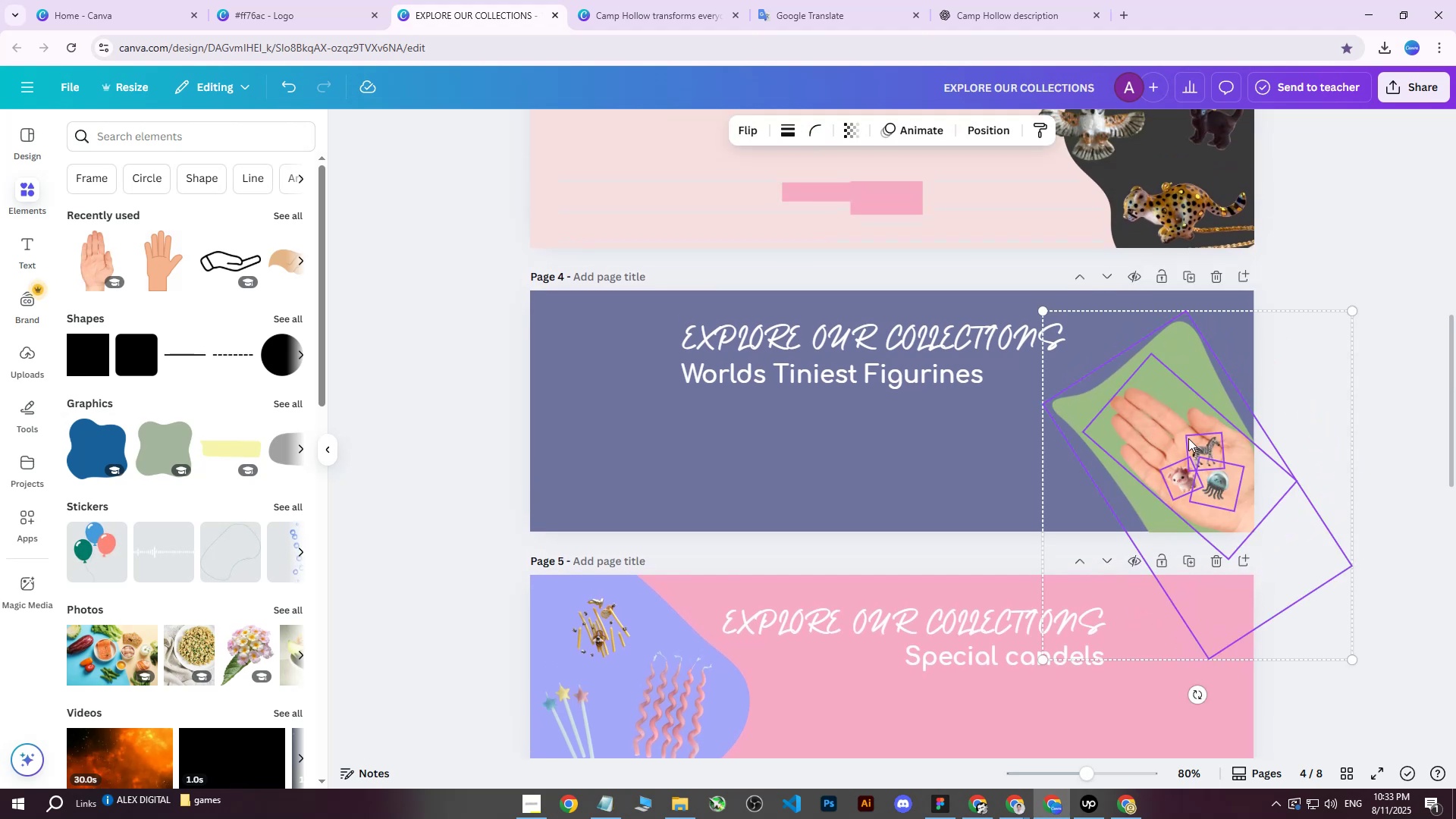 
key(Shift+ShiftLeft)
 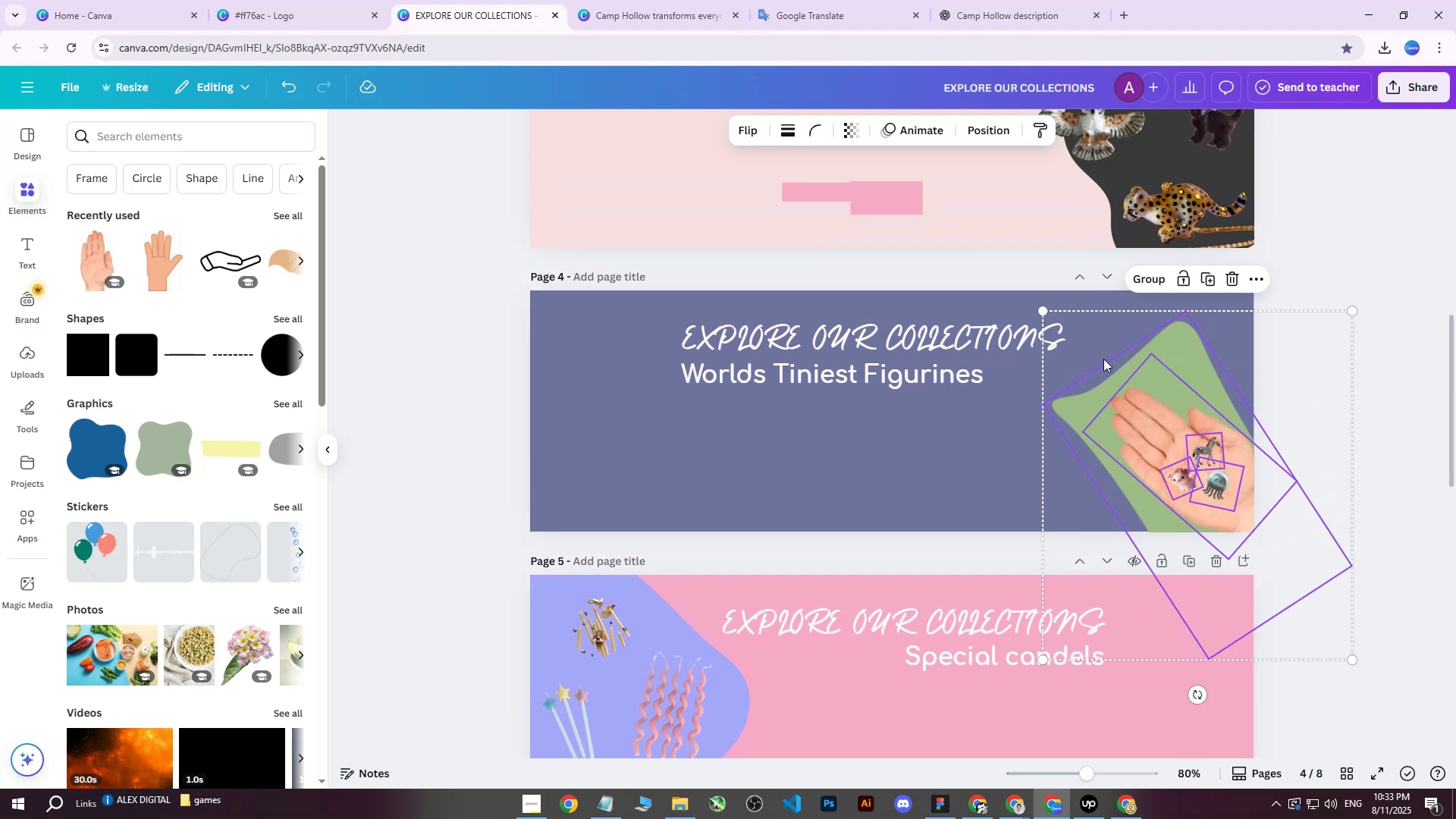 
key(Shift+ShiftLeft)
 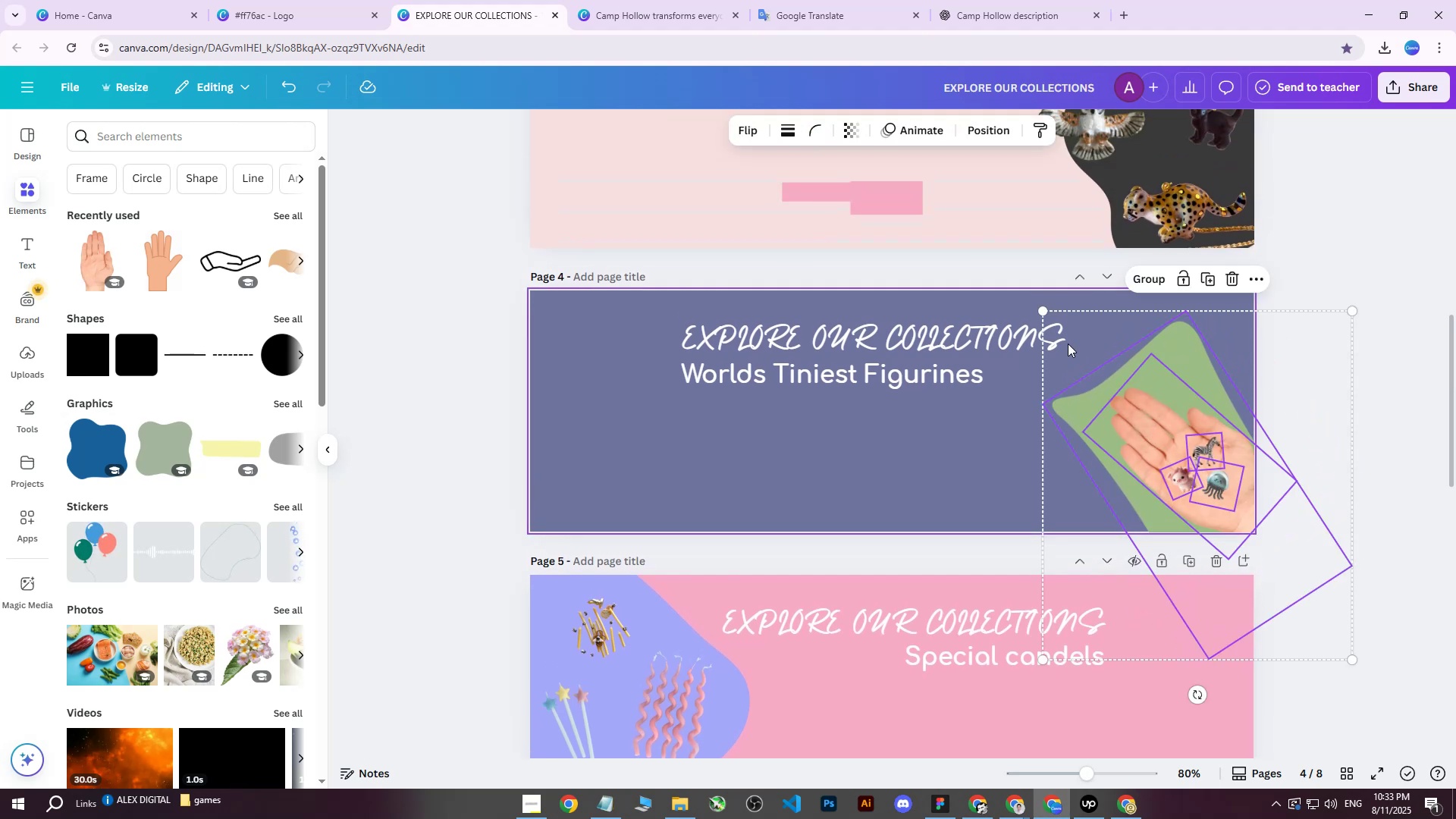 
key(Shift+ShiftLeft)
 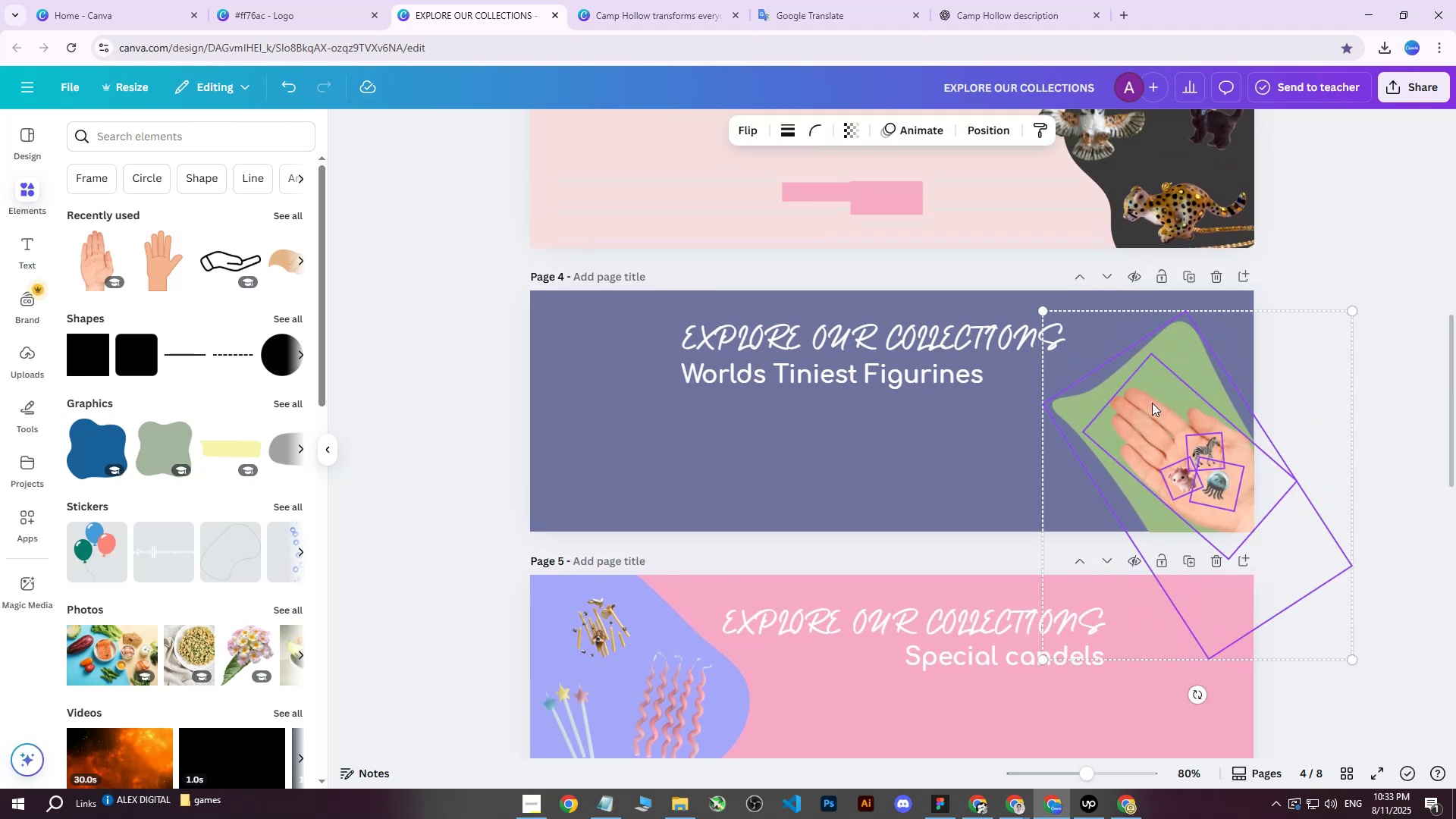 
key(Shift+ShiftLeft)
 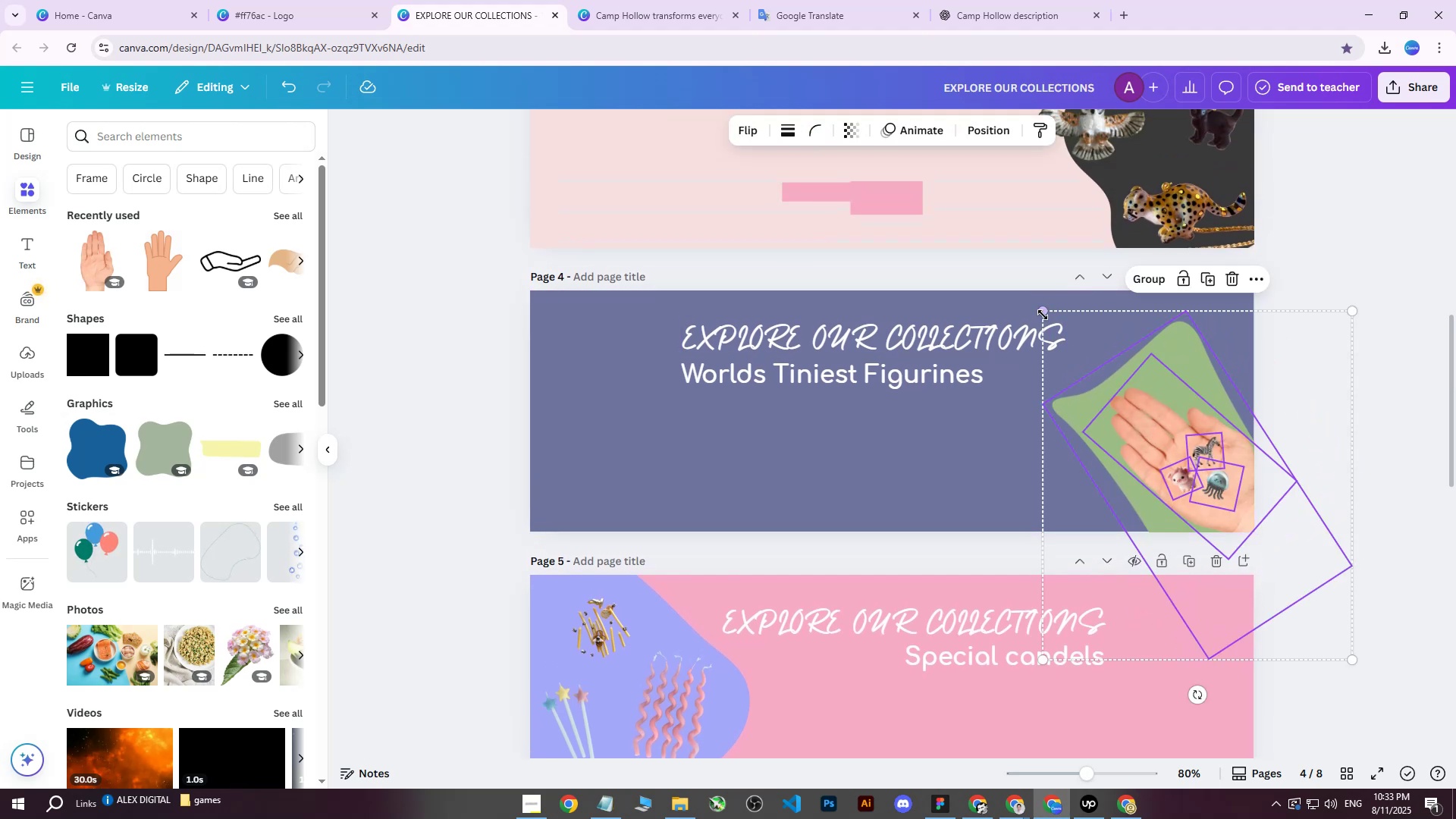 
left_click_drag(start_coordinate=[1043, 315], to_coordinate=[1006, 303])
 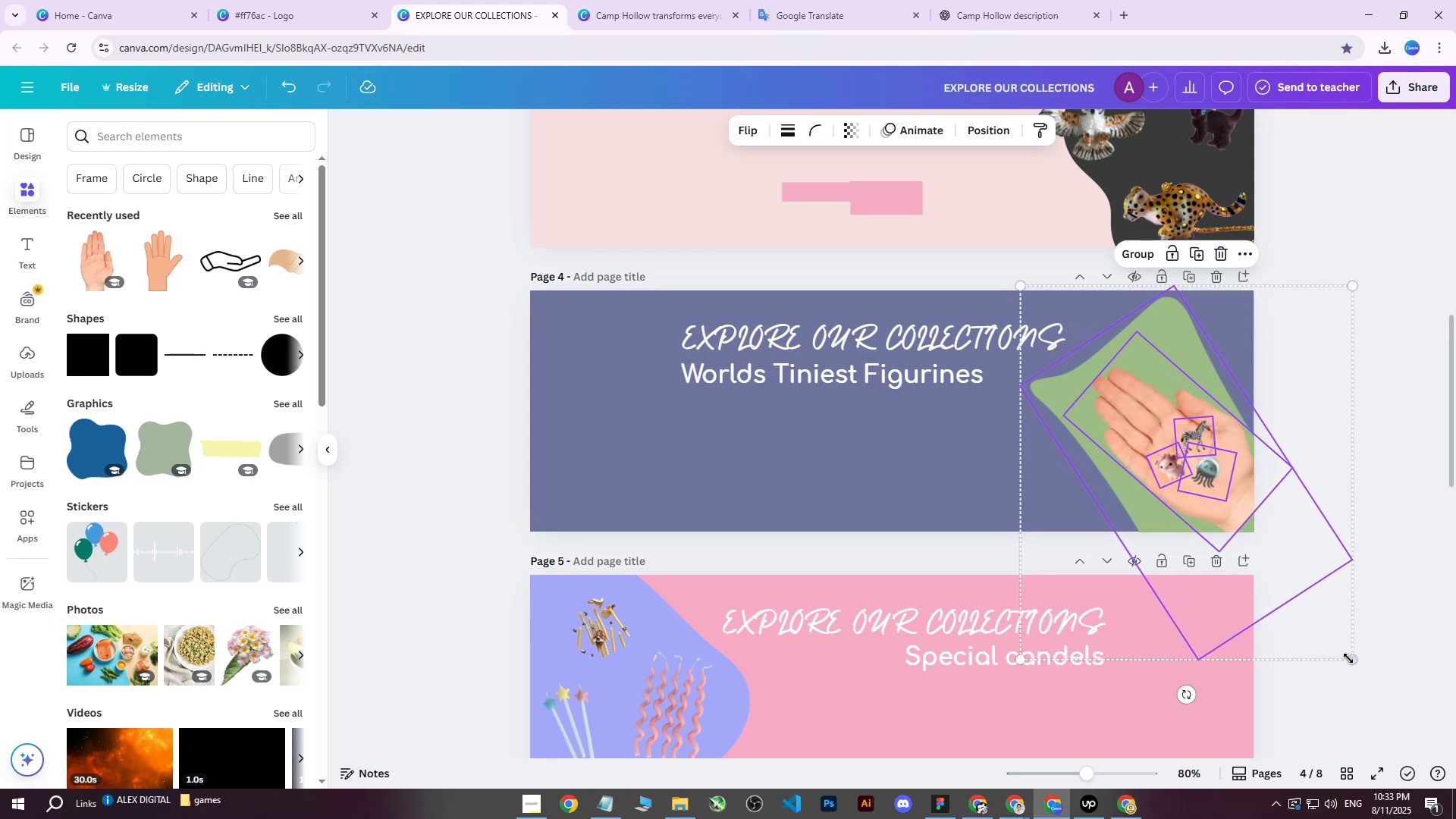 
left_click_drag(start_coordinate=[1357, 662], to_coordinate=[1378, 676])
 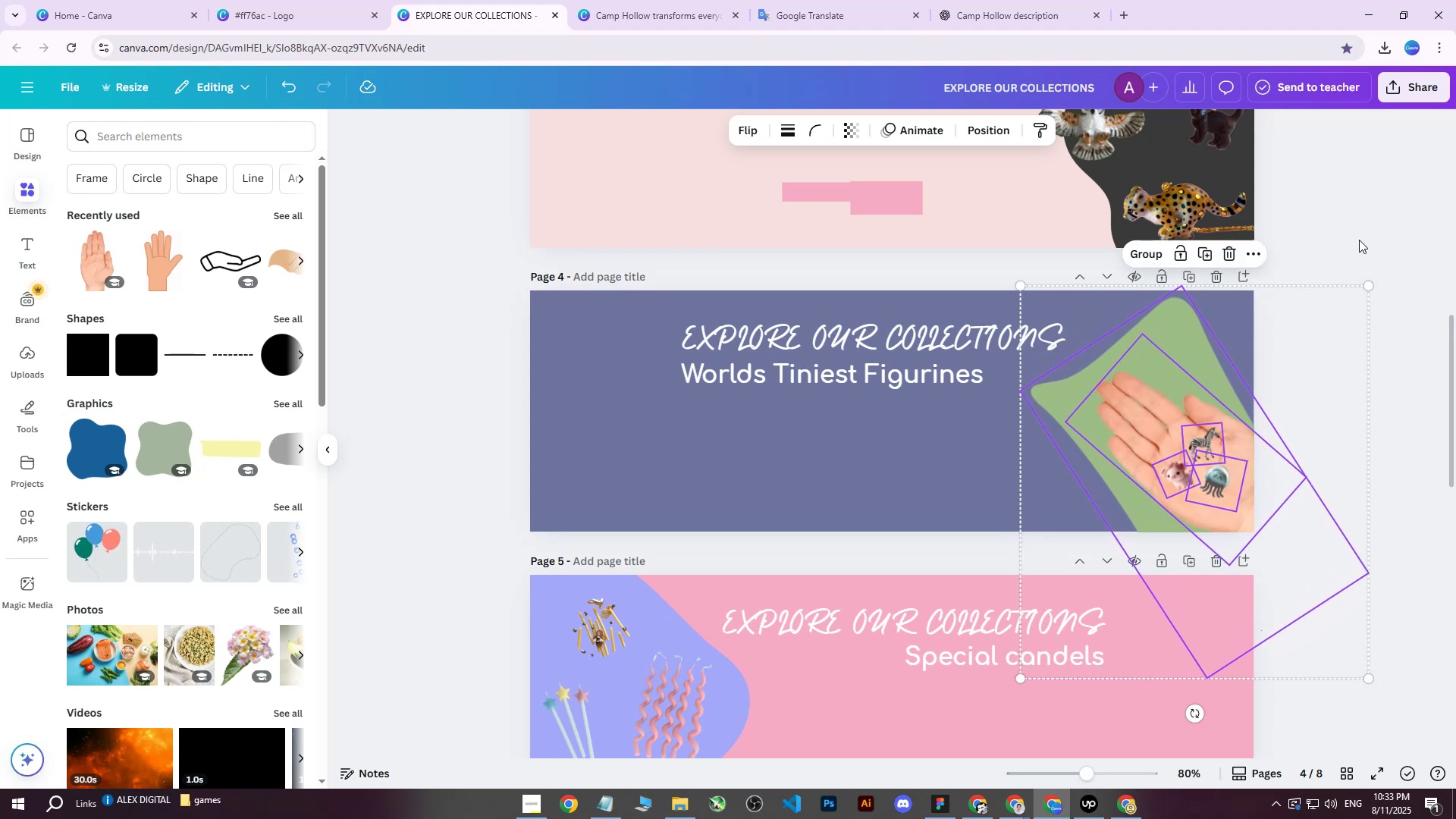 
left_click([1359, 238])
 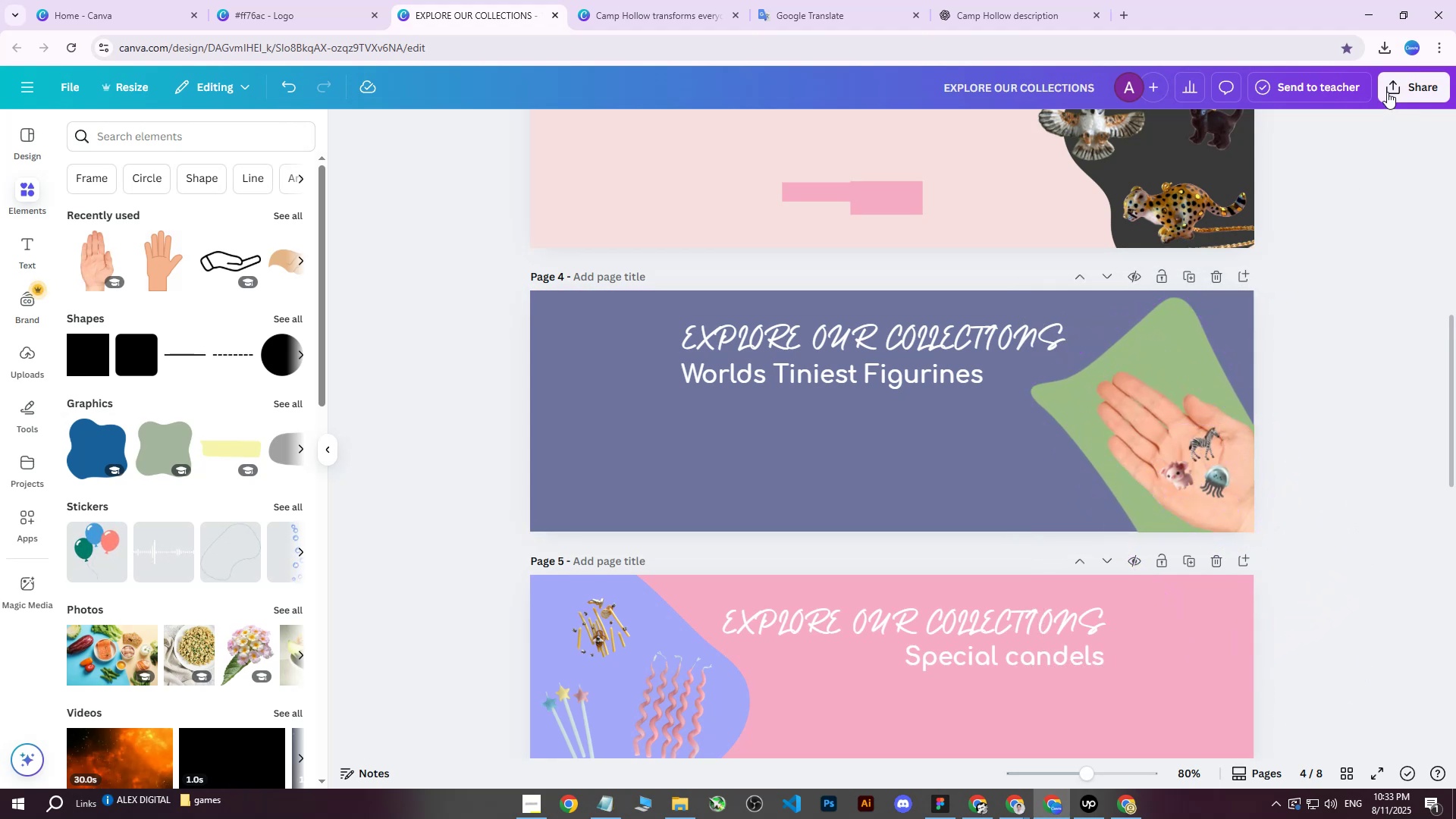 
scroll: coordinate [1138, 299], scroll_direction: up, amount: 10.0
 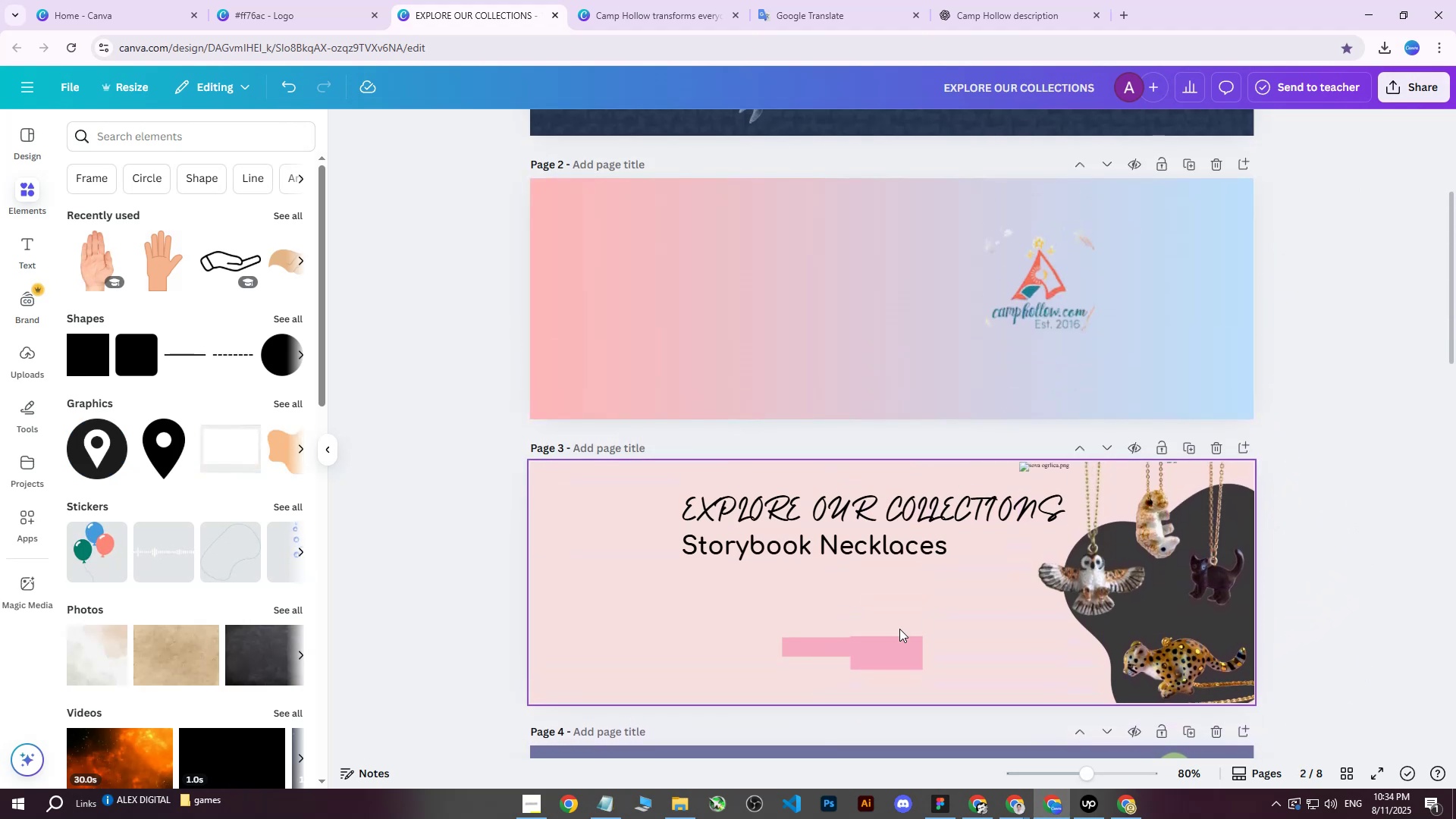 
left_click([882, 637])
 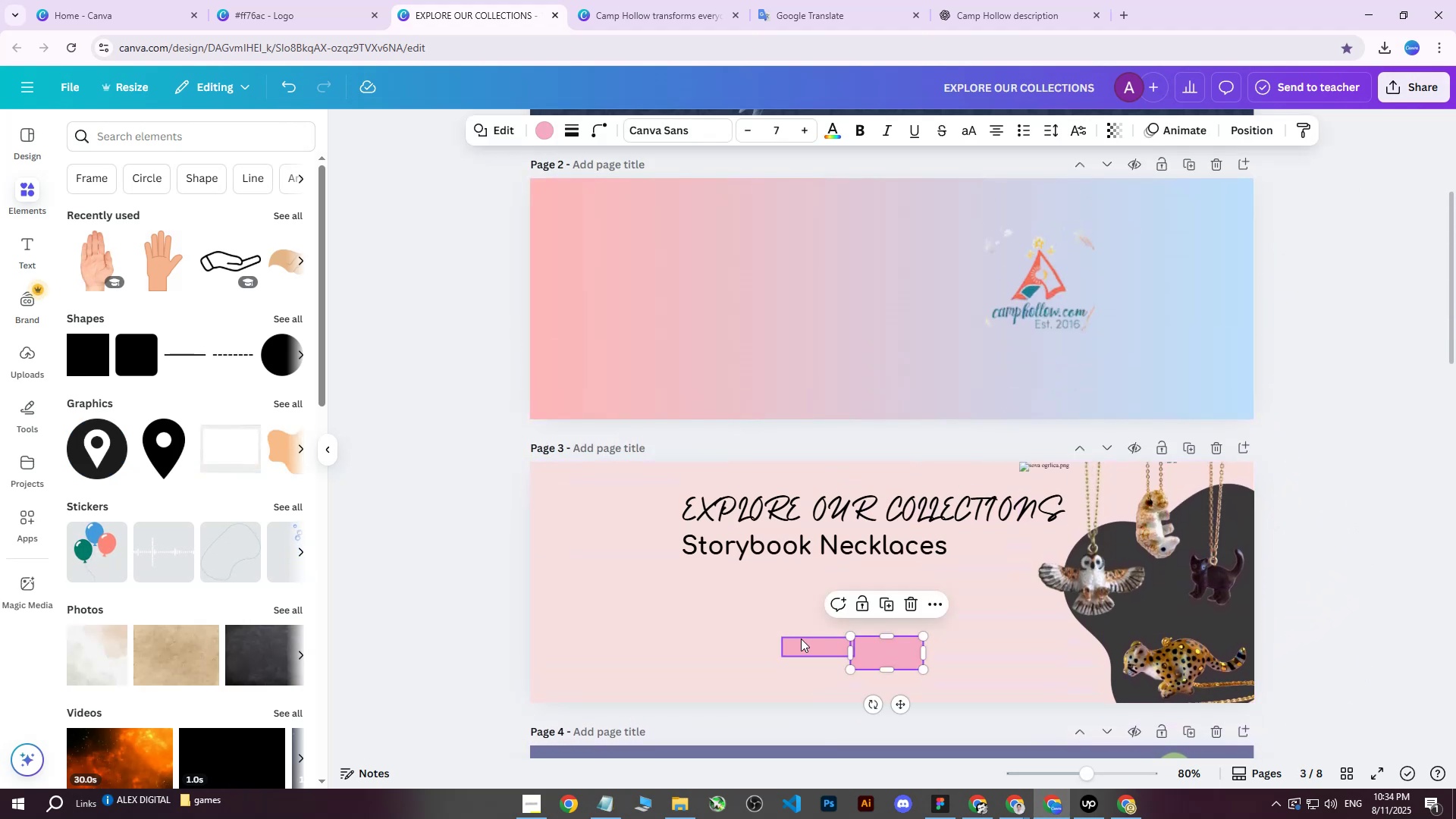 
hold_key(key=ShiftLeft, duration=0.43)
 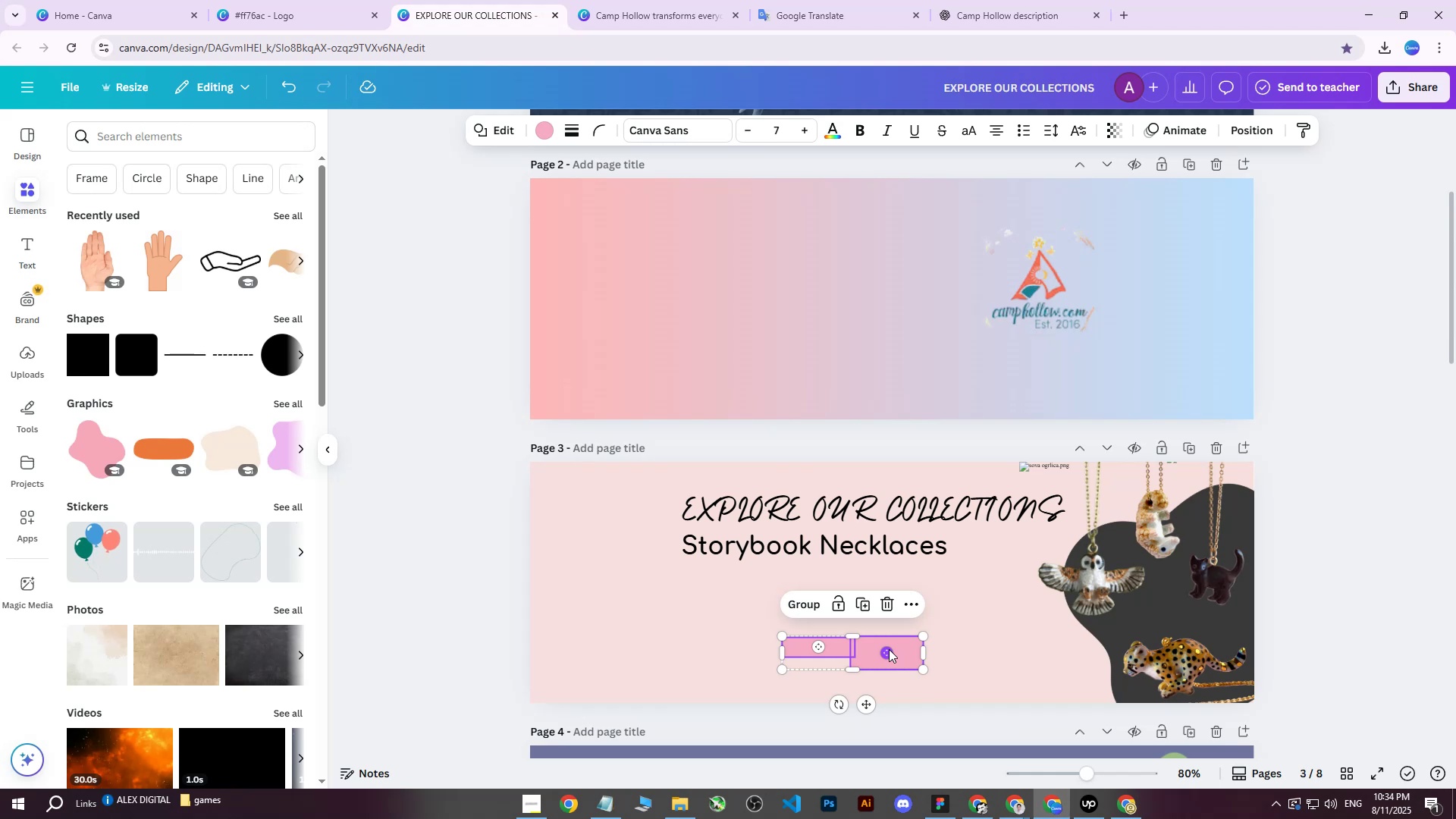 
key(Delete)
 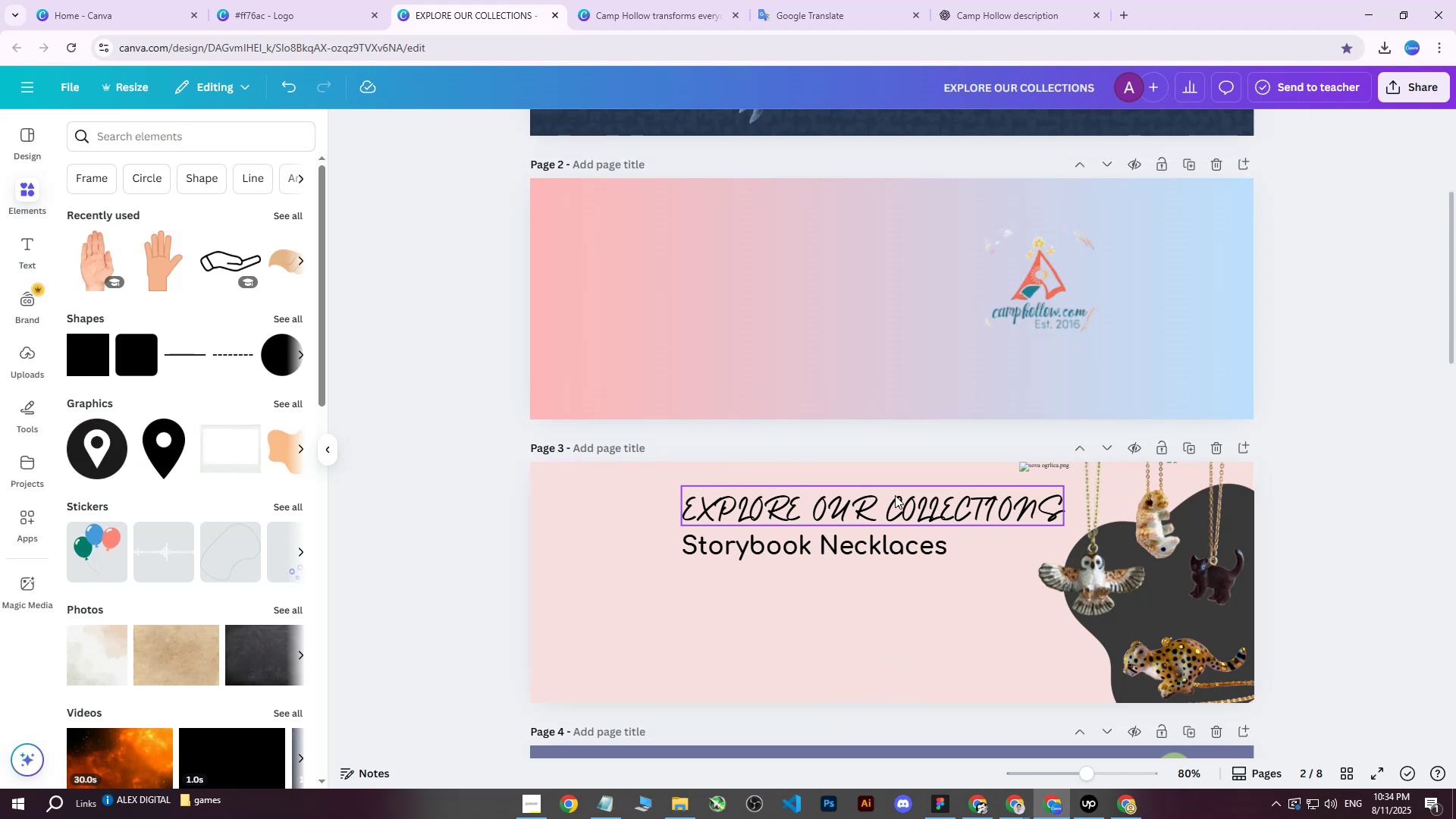 
scroll: coordinate [921, 494], scroll_direction: down, amount: 1.0
 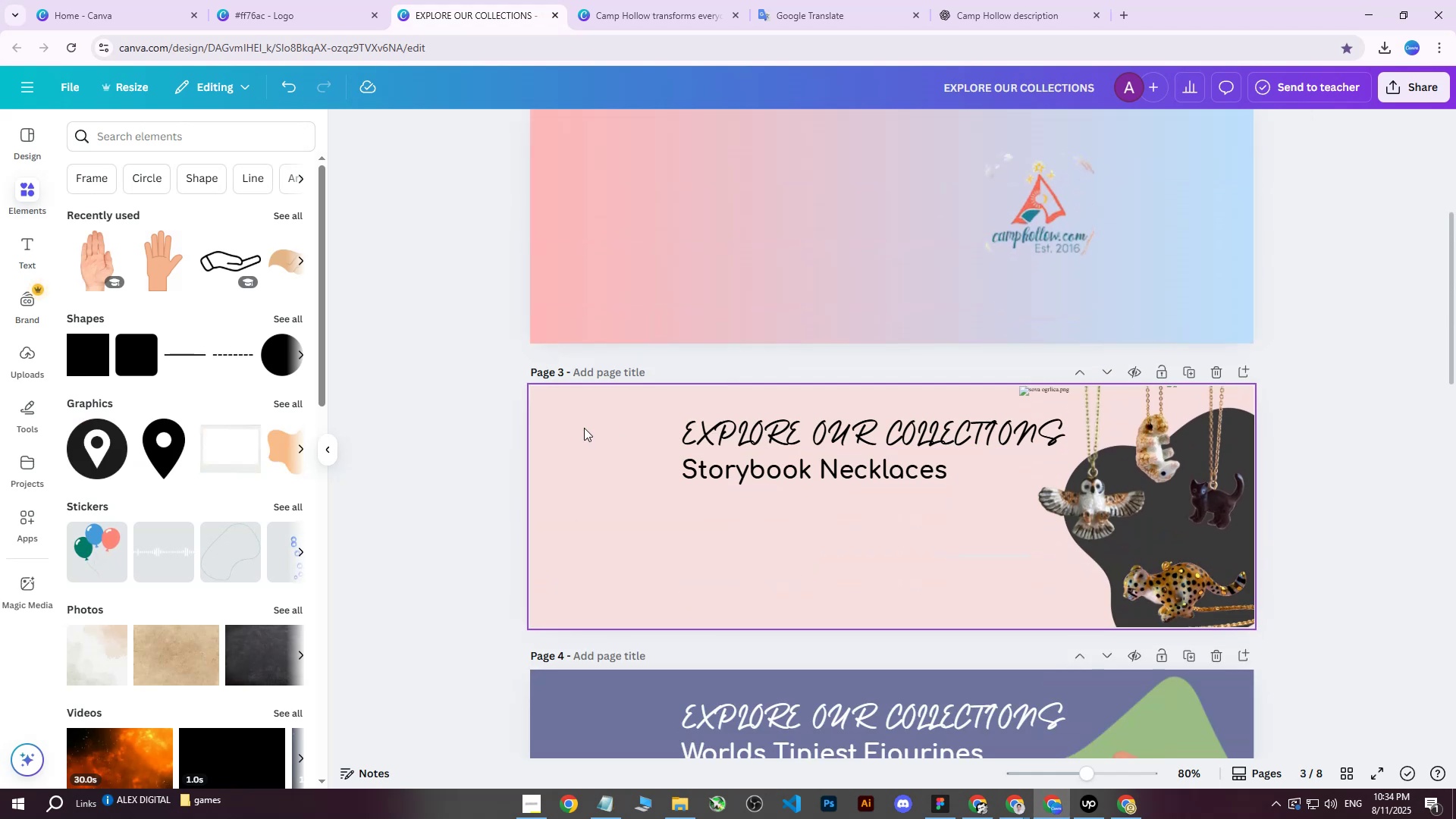 
left_click([579, 428])
 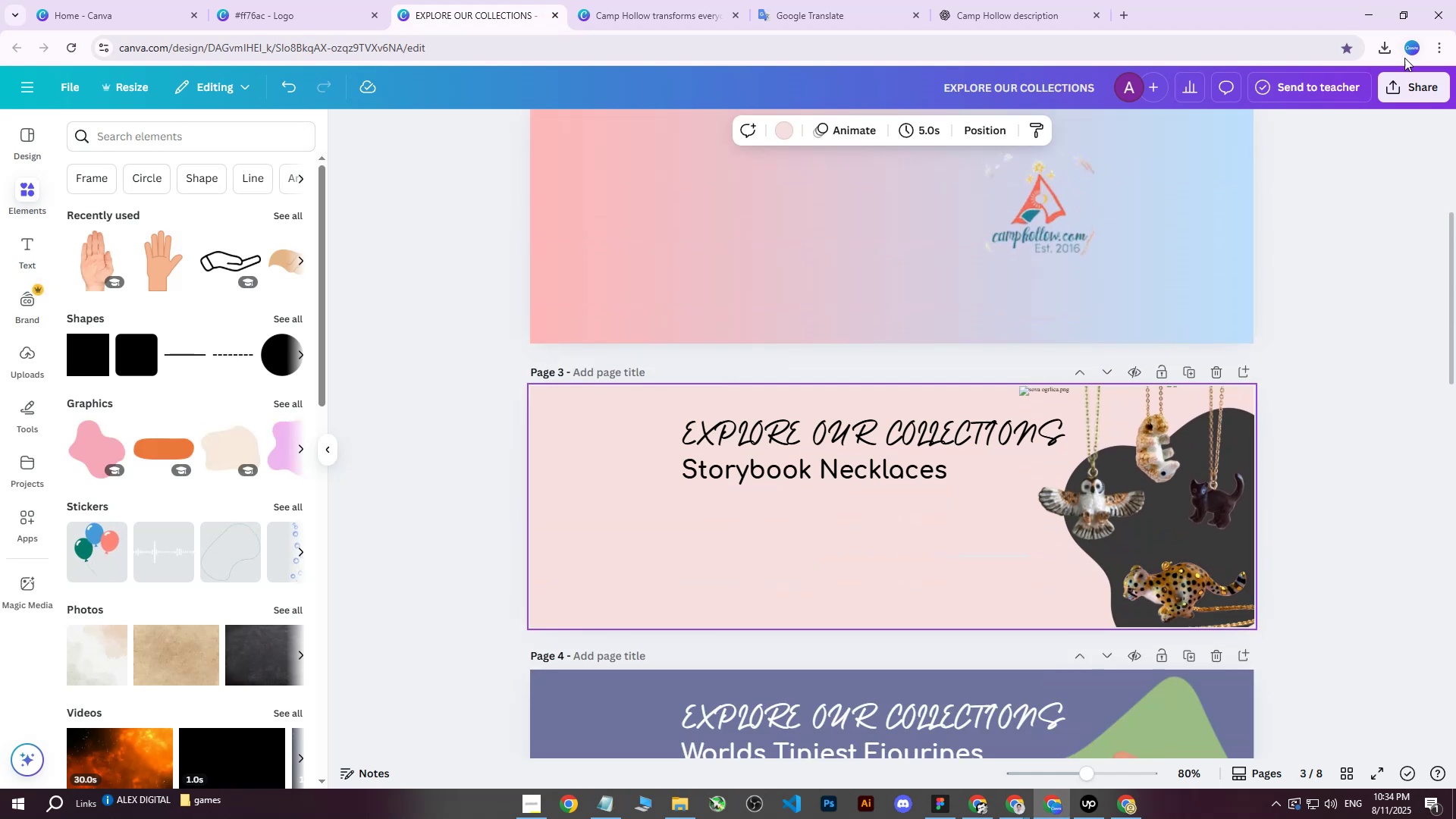 
left_click([1403, 85])
 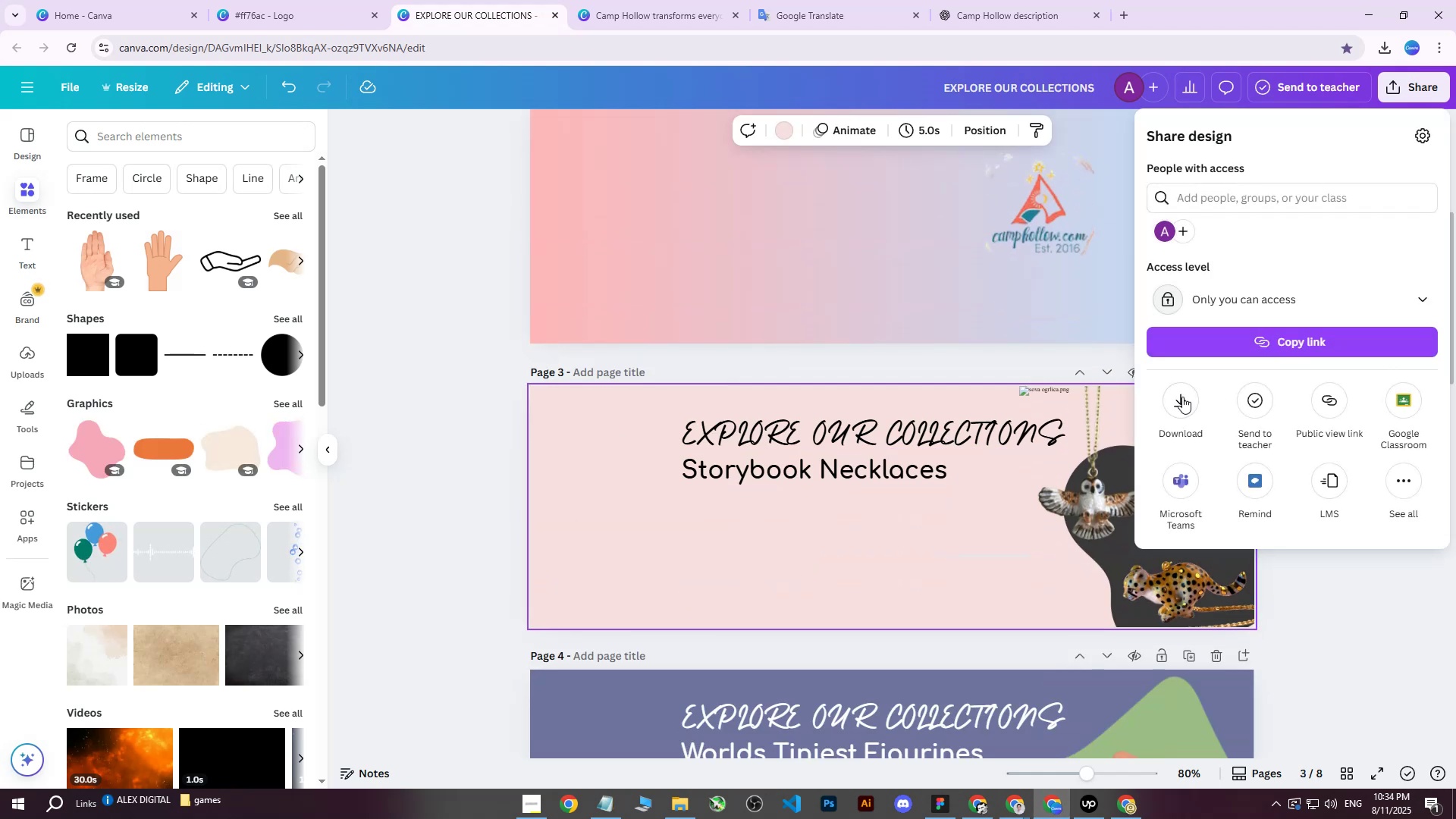 
left_click([1177, 401])
 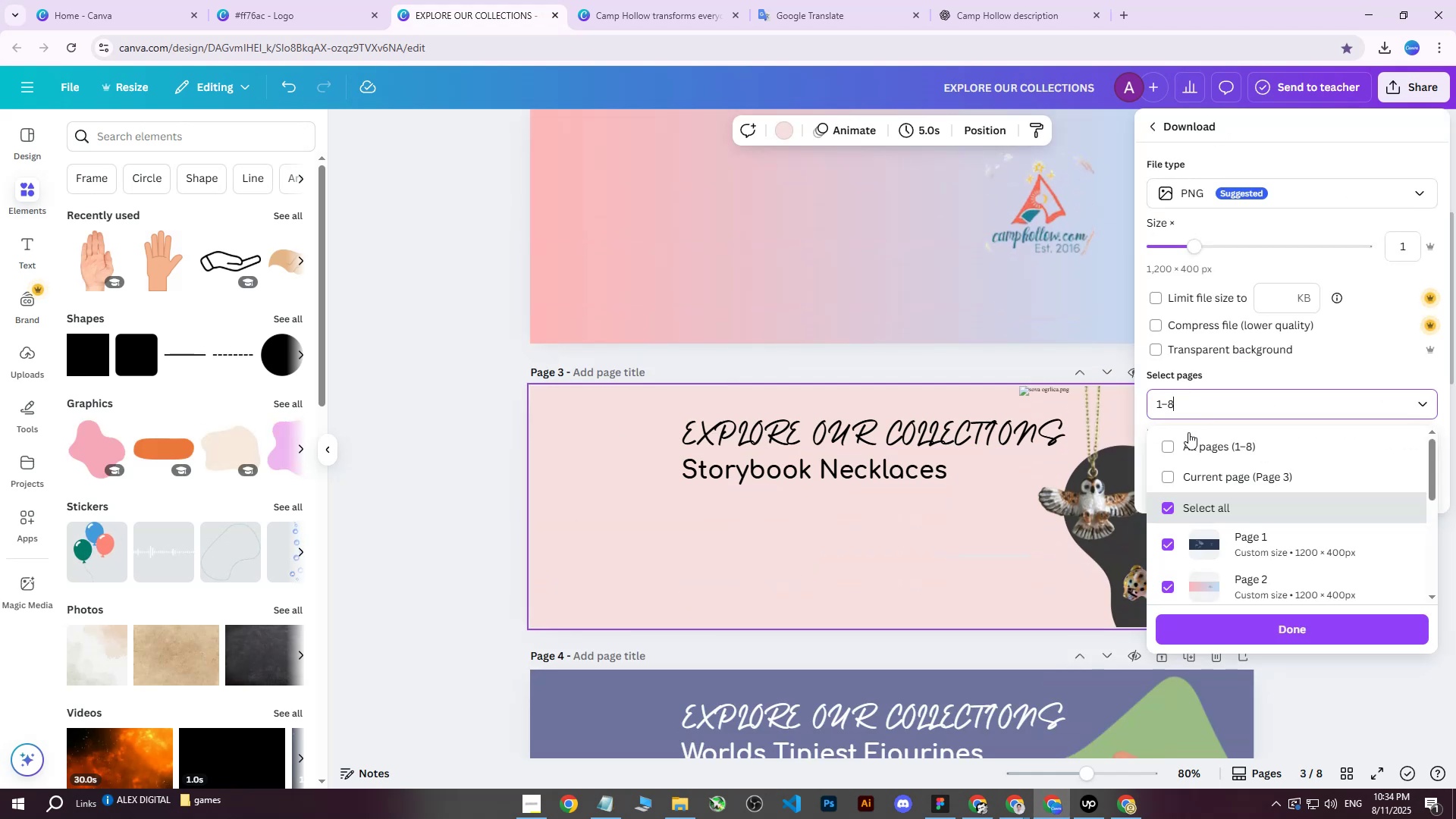 
double_click([1181, 445])
 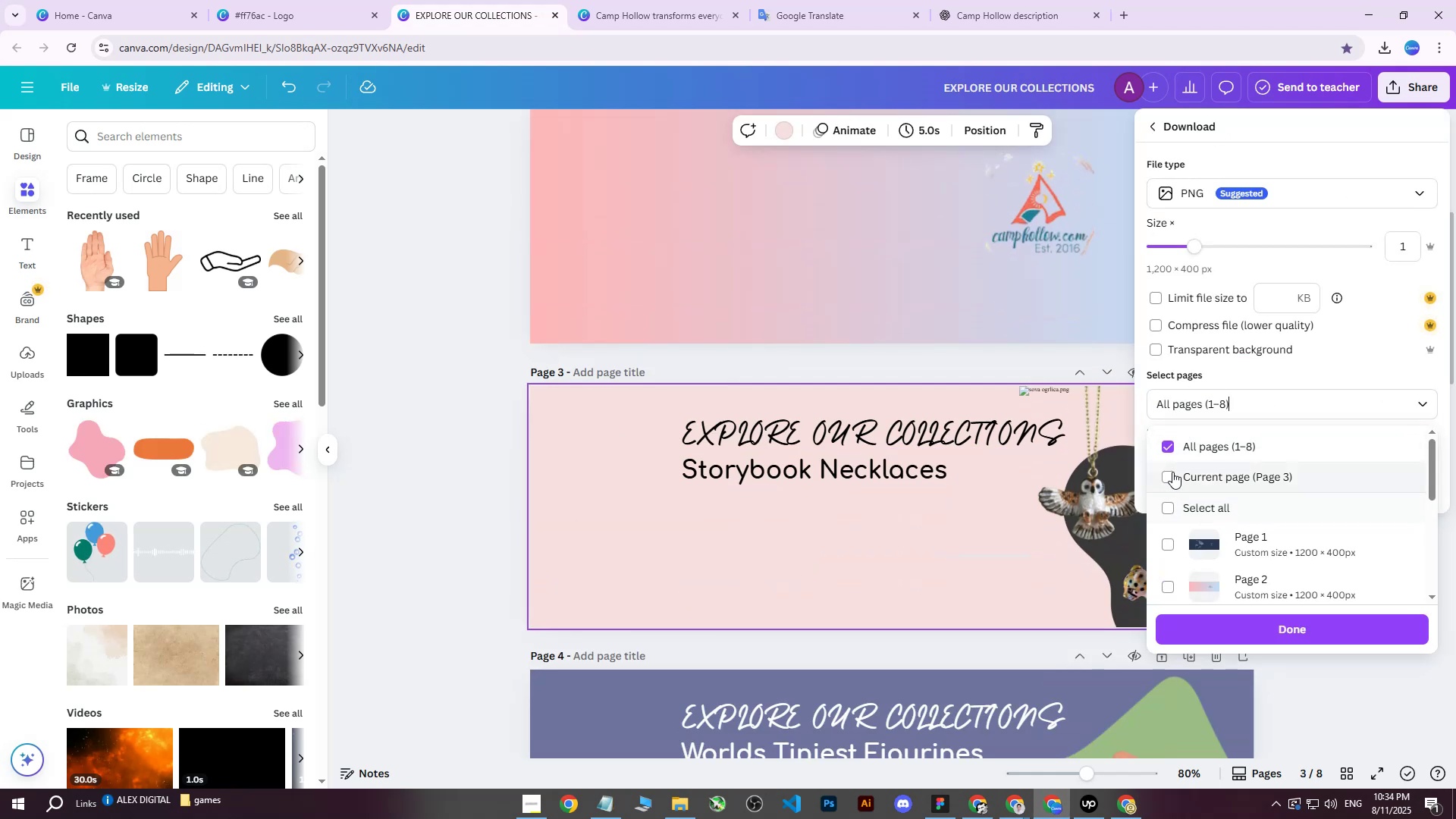 
triple_click([1172, 472])
 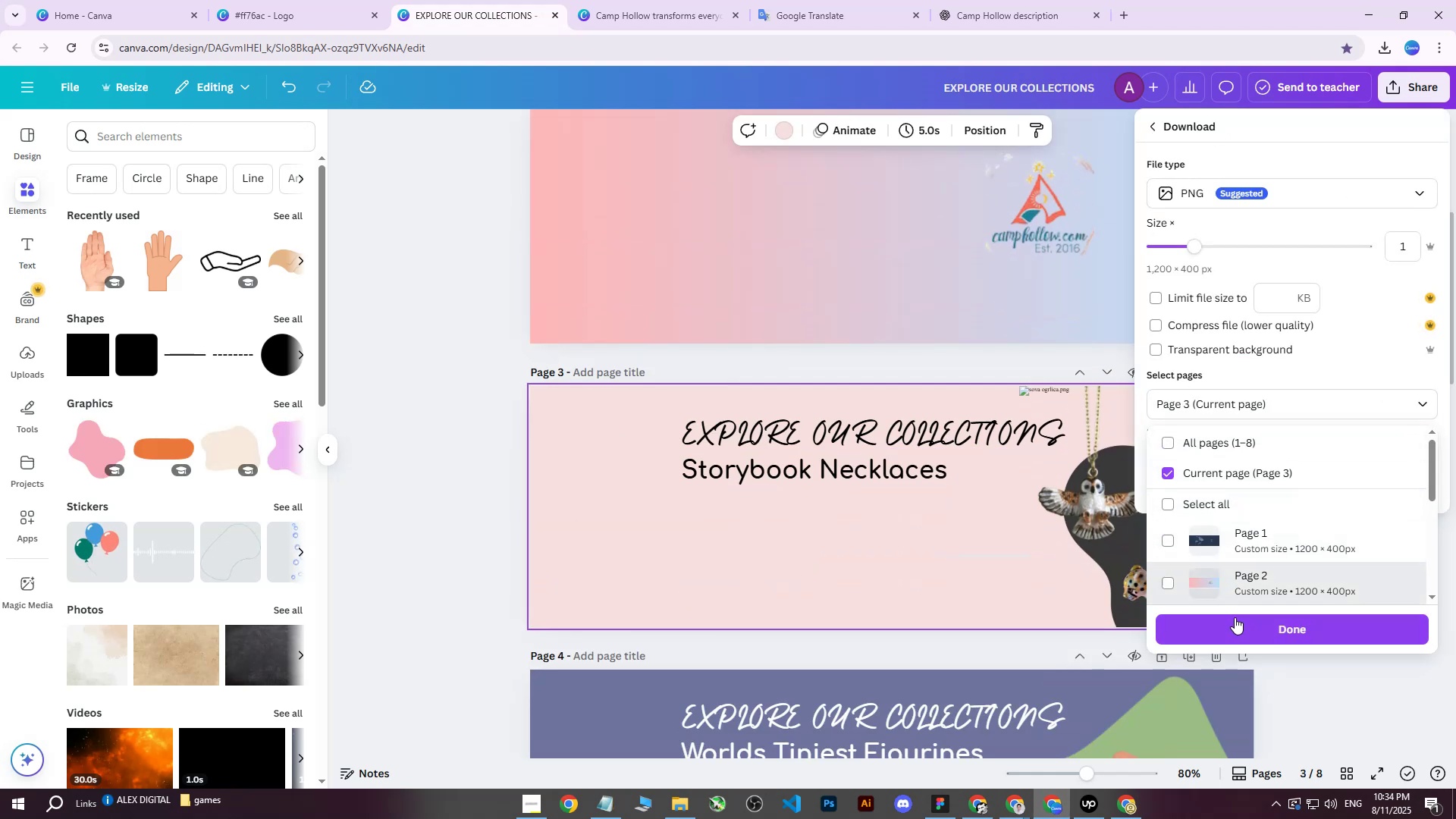 
left_click([1232, 629])
 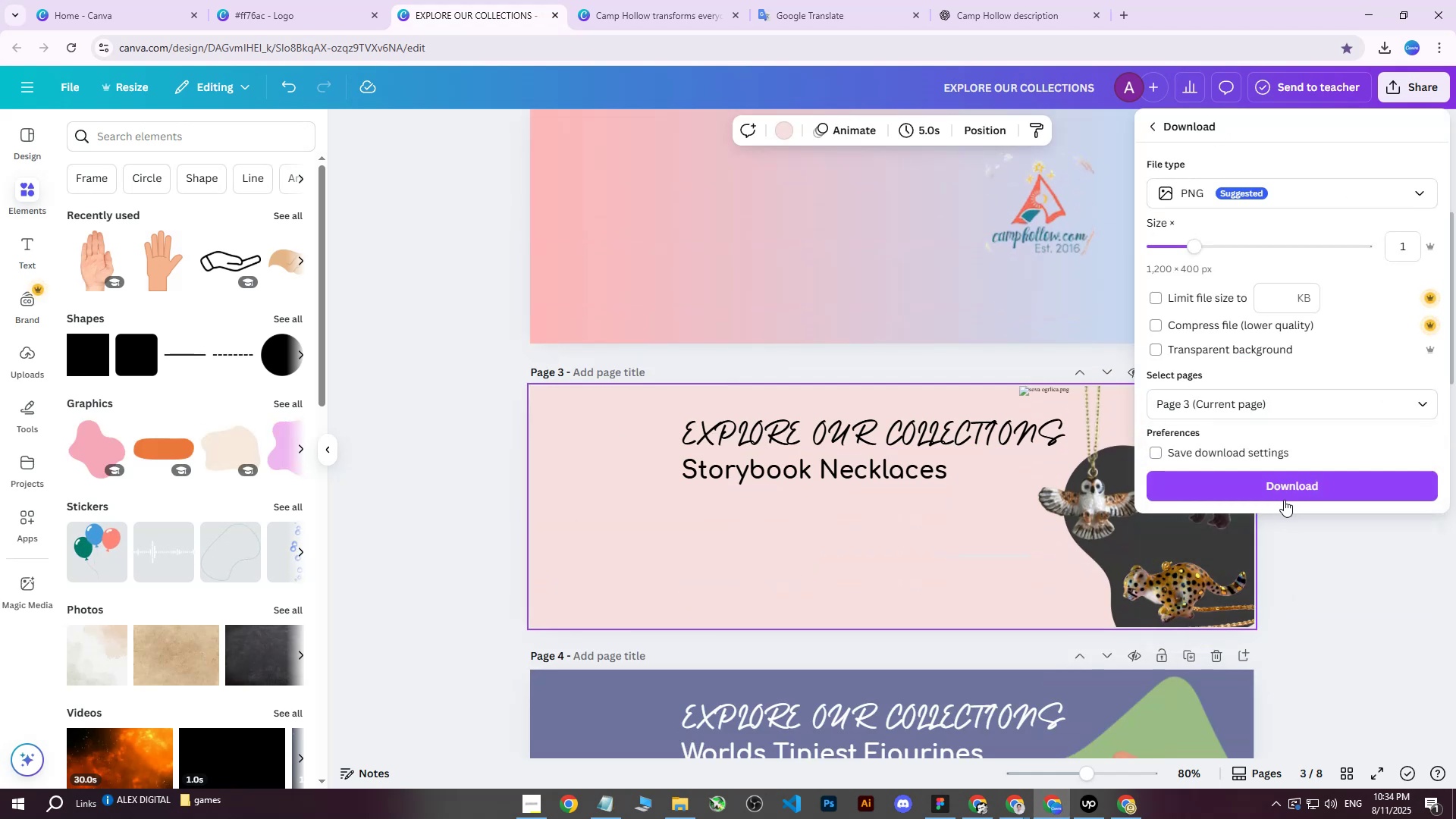 
left_click([1284, 499])
 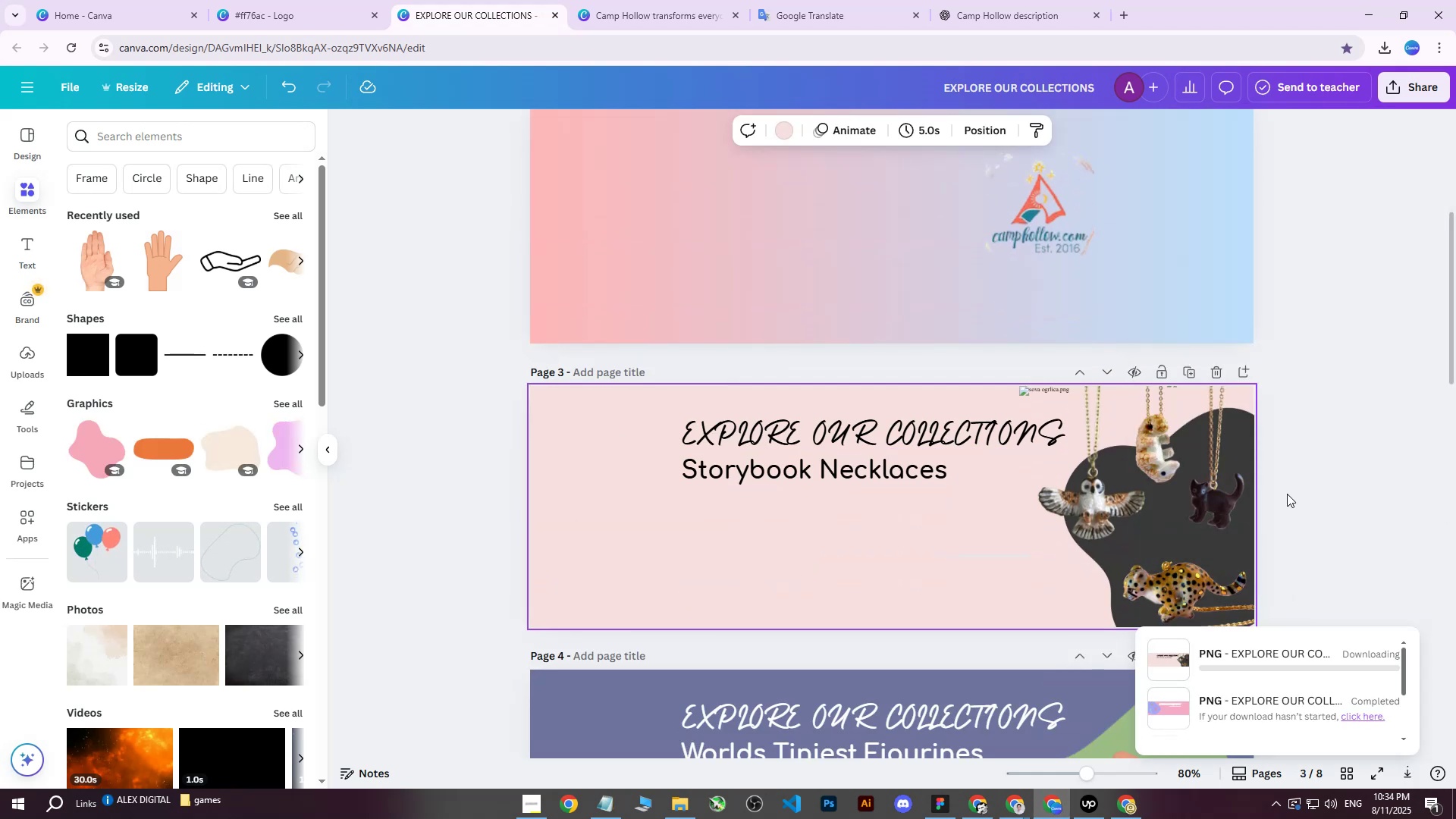 
scroll: coordinate [1287, 492], scroll_direction: down, amount: 4.0
 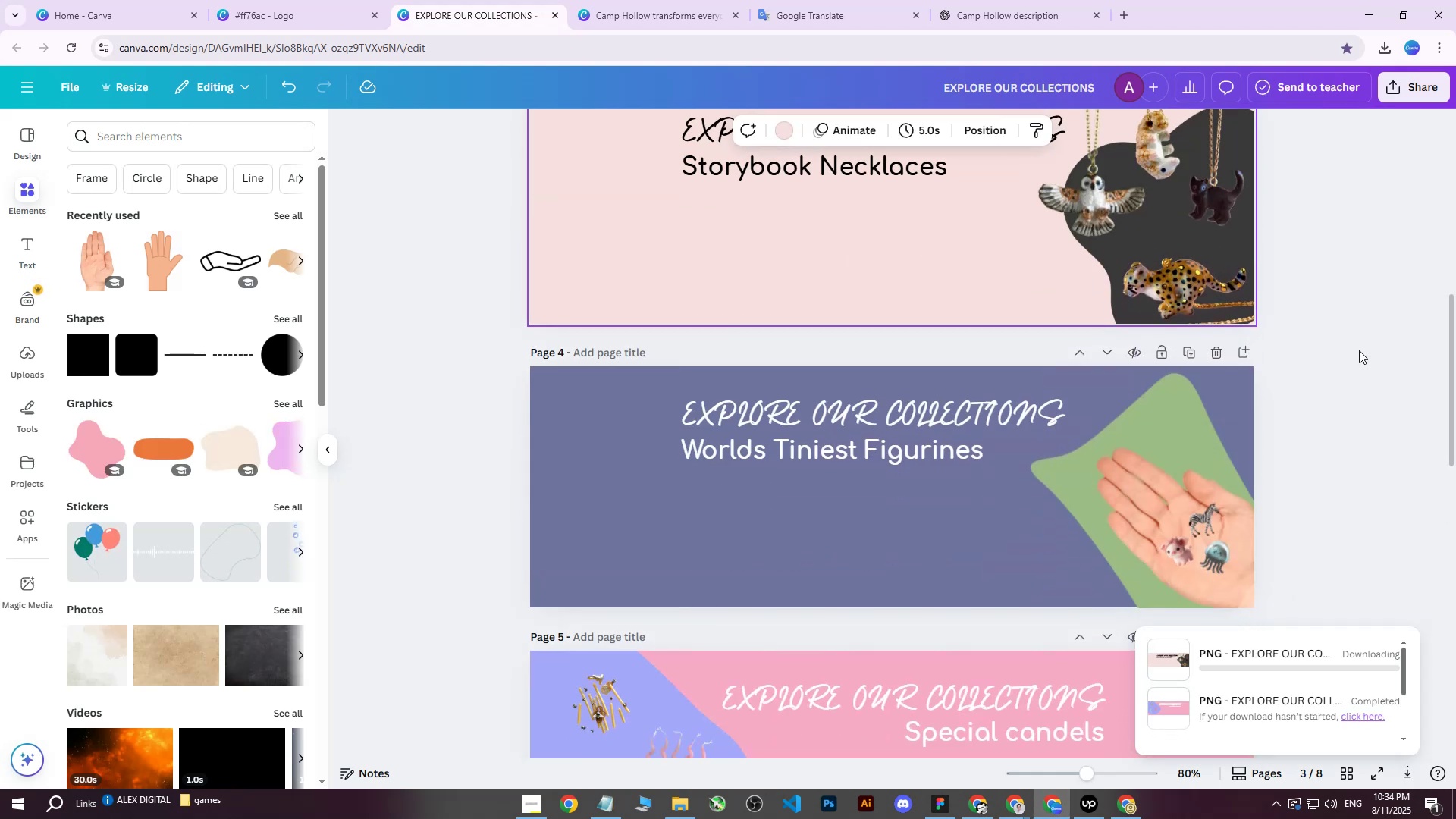 
left_click([1359, 350])
 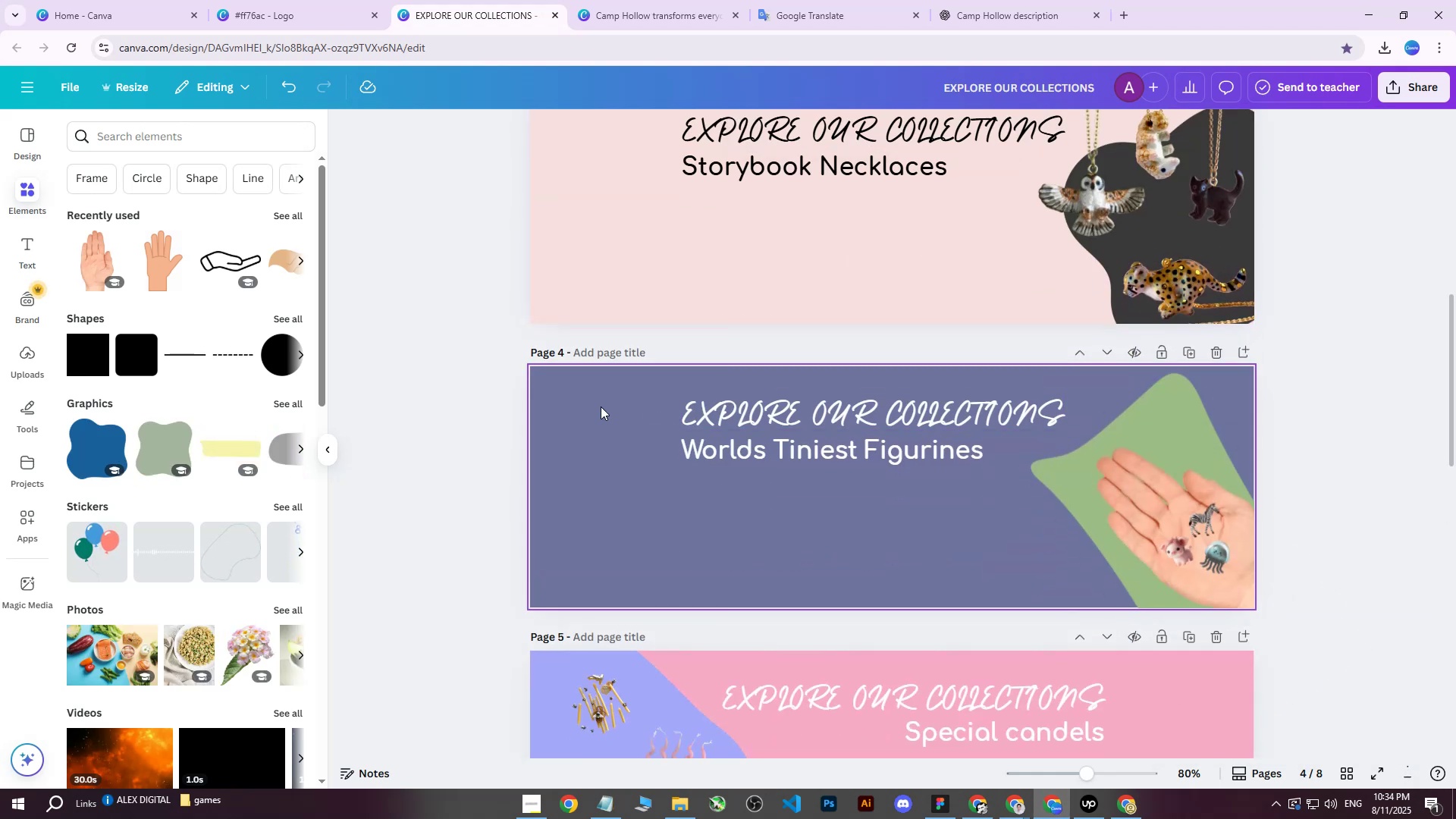 
left_click([597, 406])
 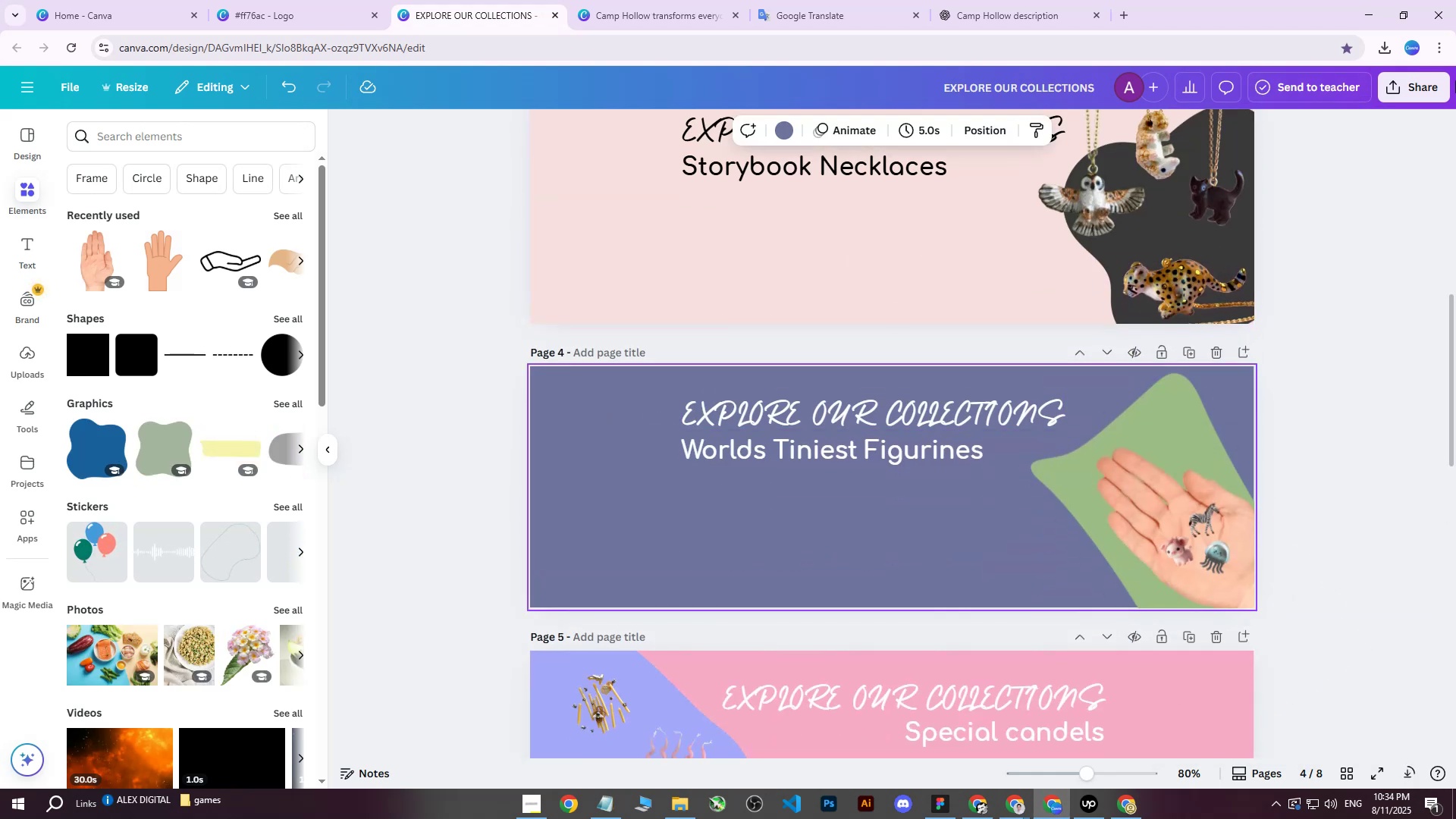 
left_click([1416, 83])
 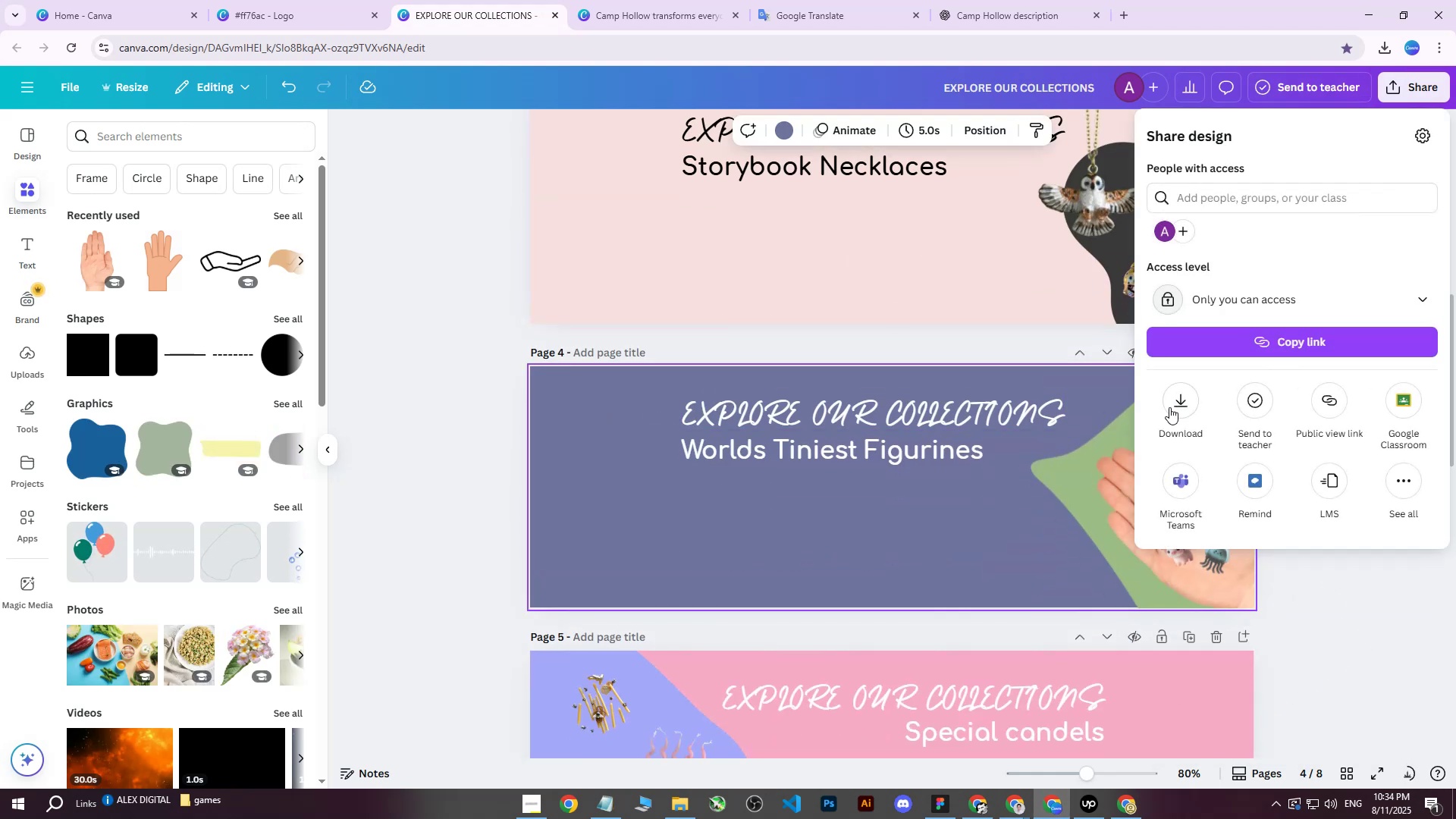 
double_click([1186, 400])
 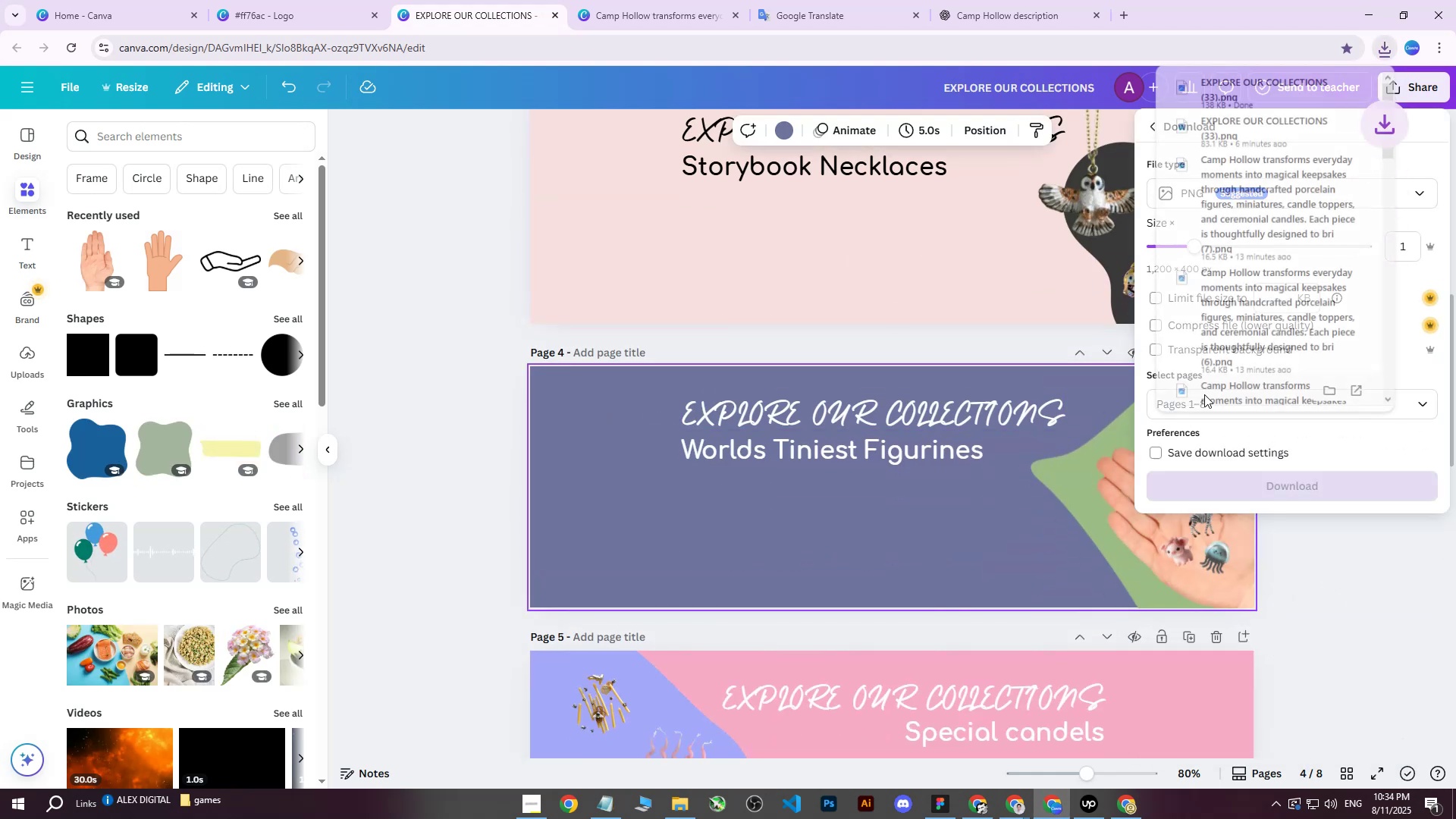 
left_click([1189, 410])
 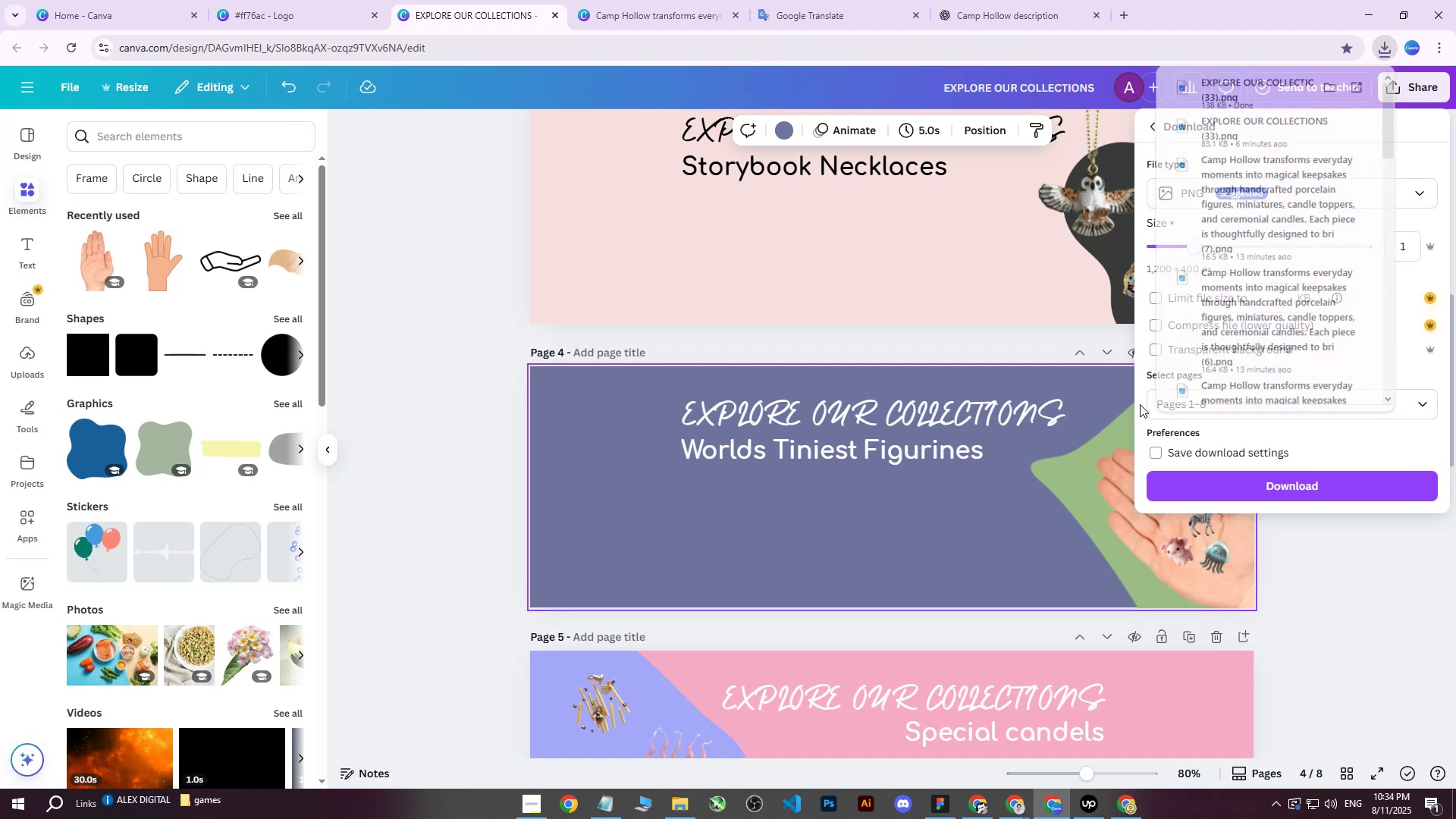 
double_click([1153, 405])
 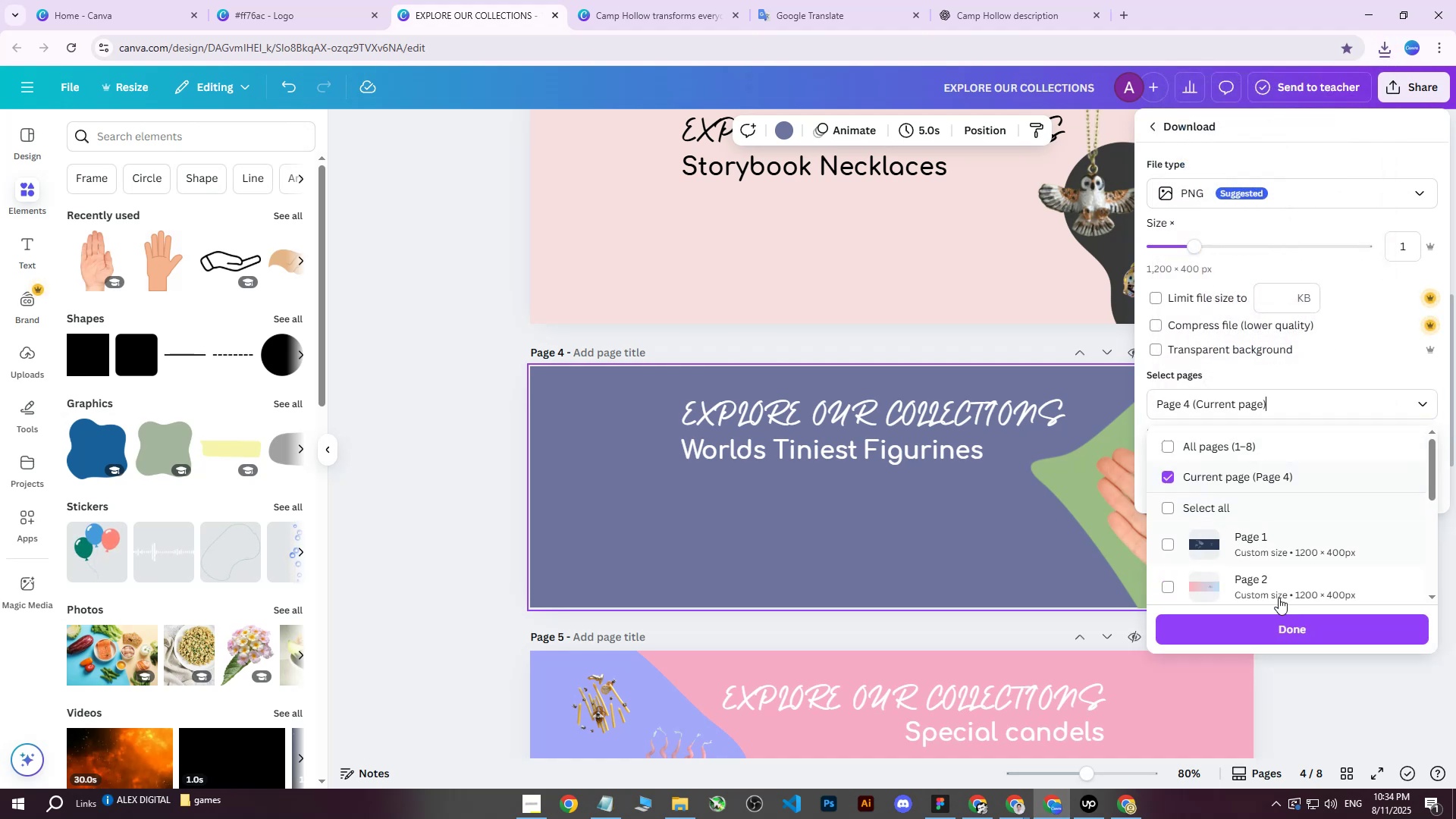 
left_click([1287, 637])
 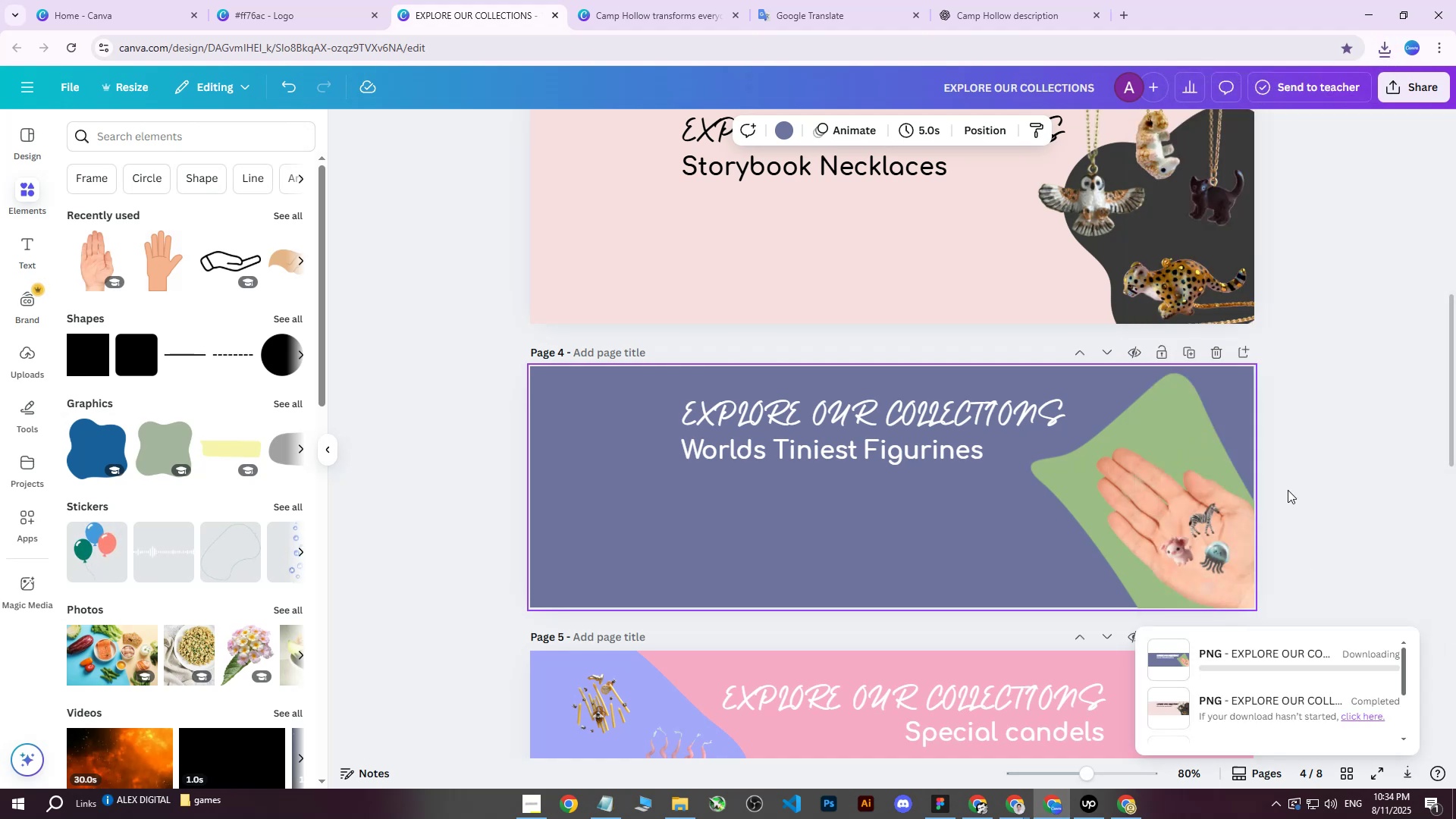 
scroll: coordinate [1313, 461], scroll_direction: down, amount: 4.0
 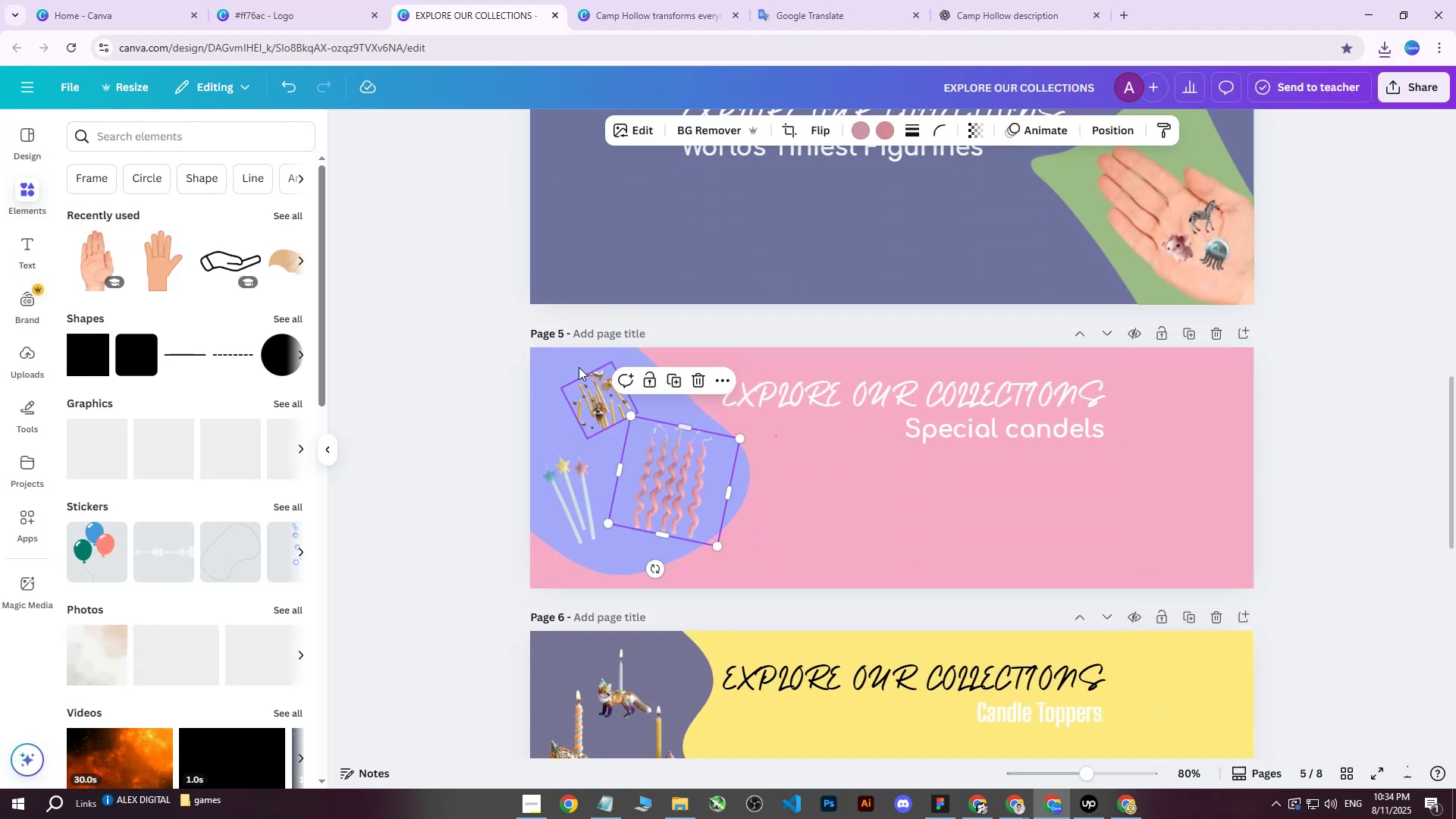 
double_click([565, 352])
 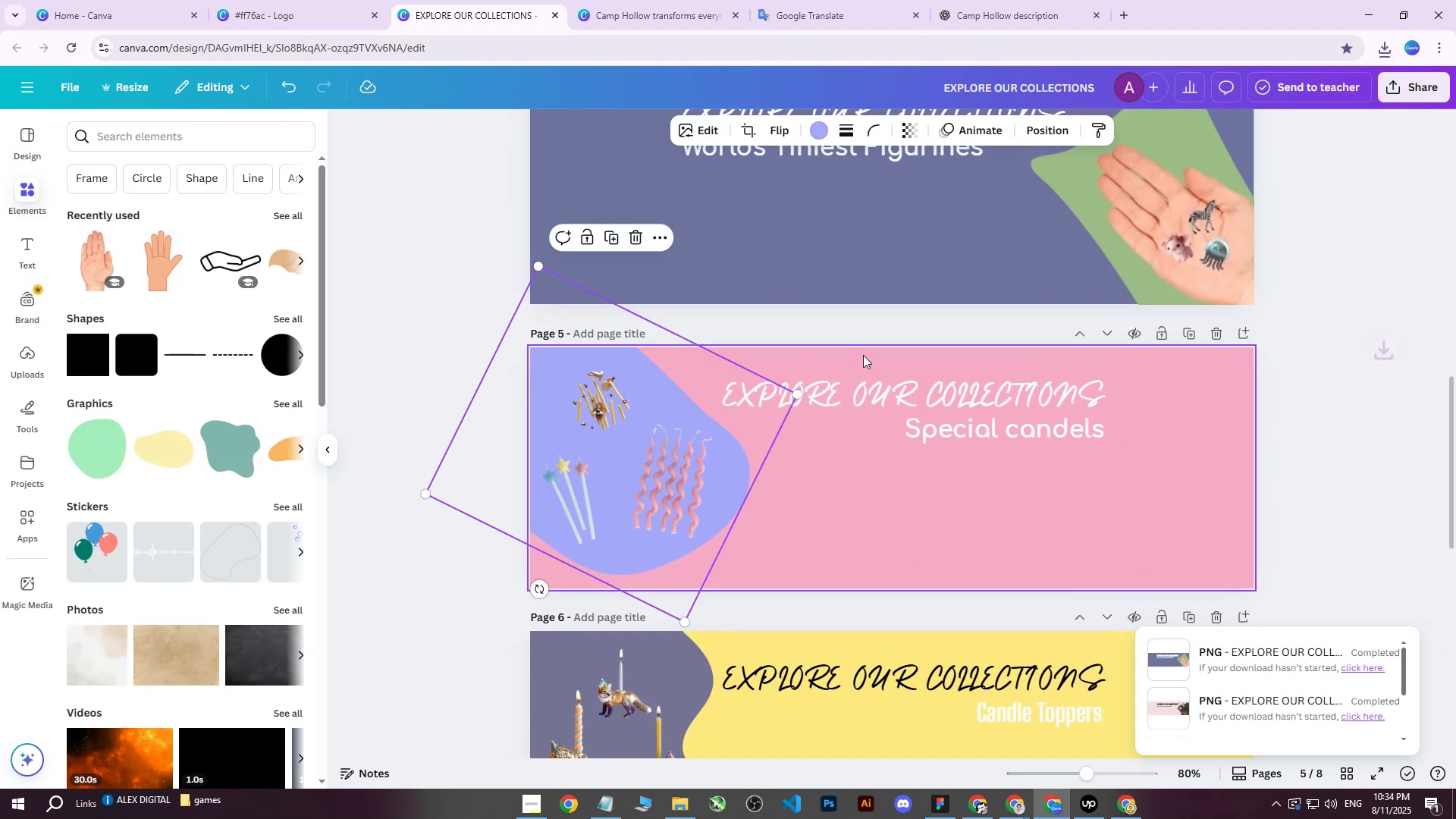 
left_click([863, 355])
 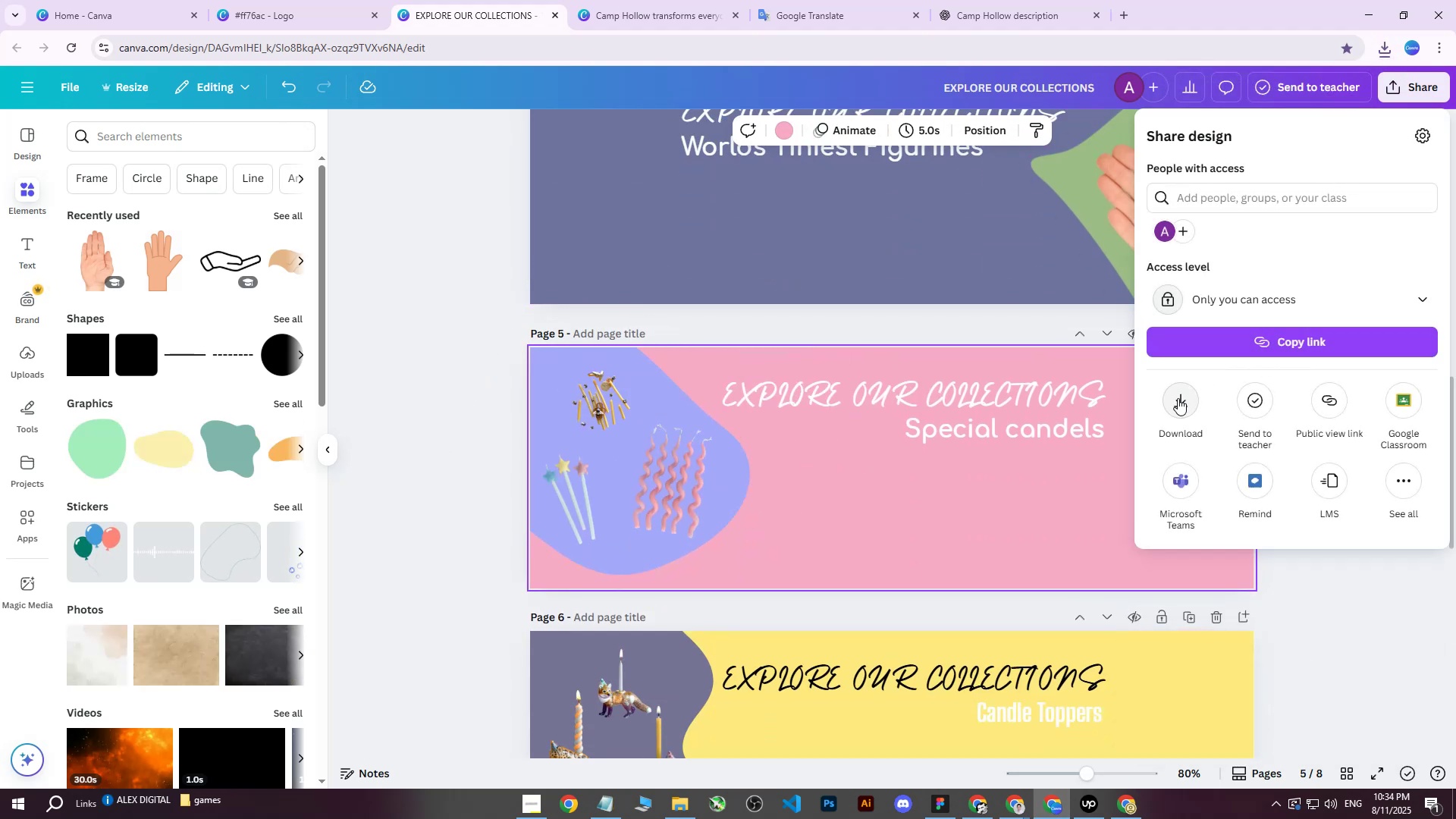 
double_click([1187, 408])
 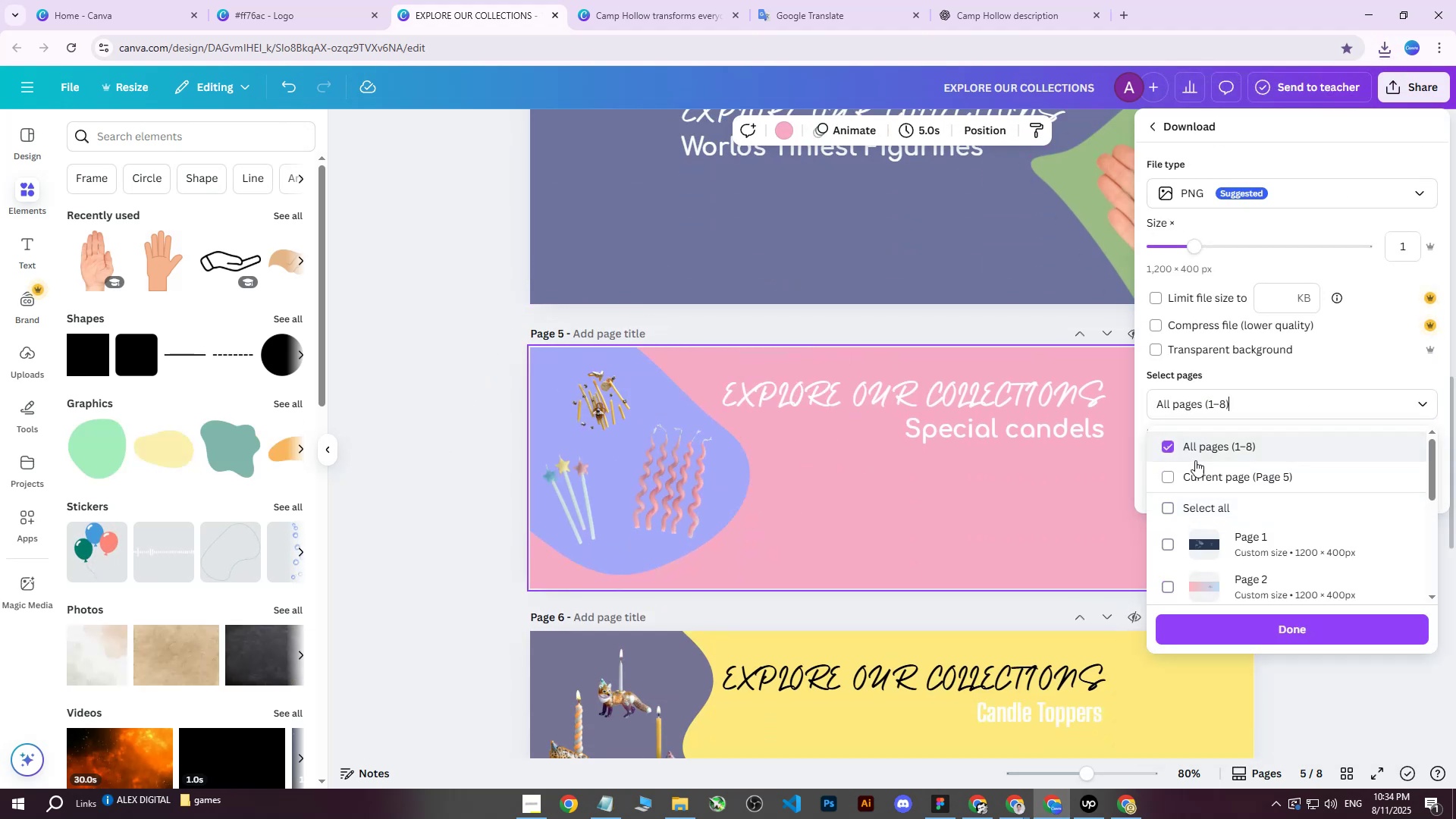 
double_click([1196, 473])
 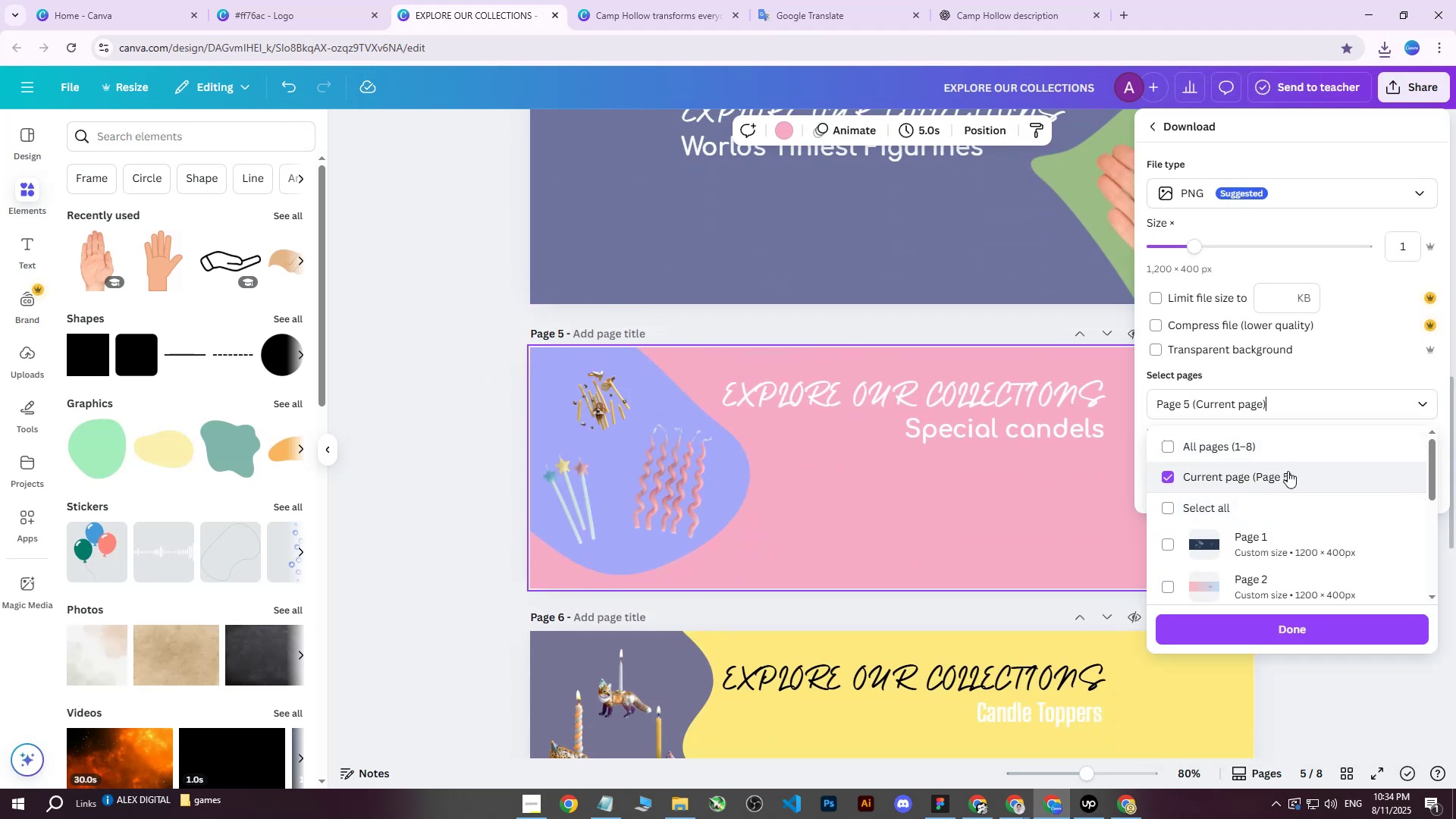 
scroll: coordinate [1316, 464], scroll_direction: down, amount: 4.0
 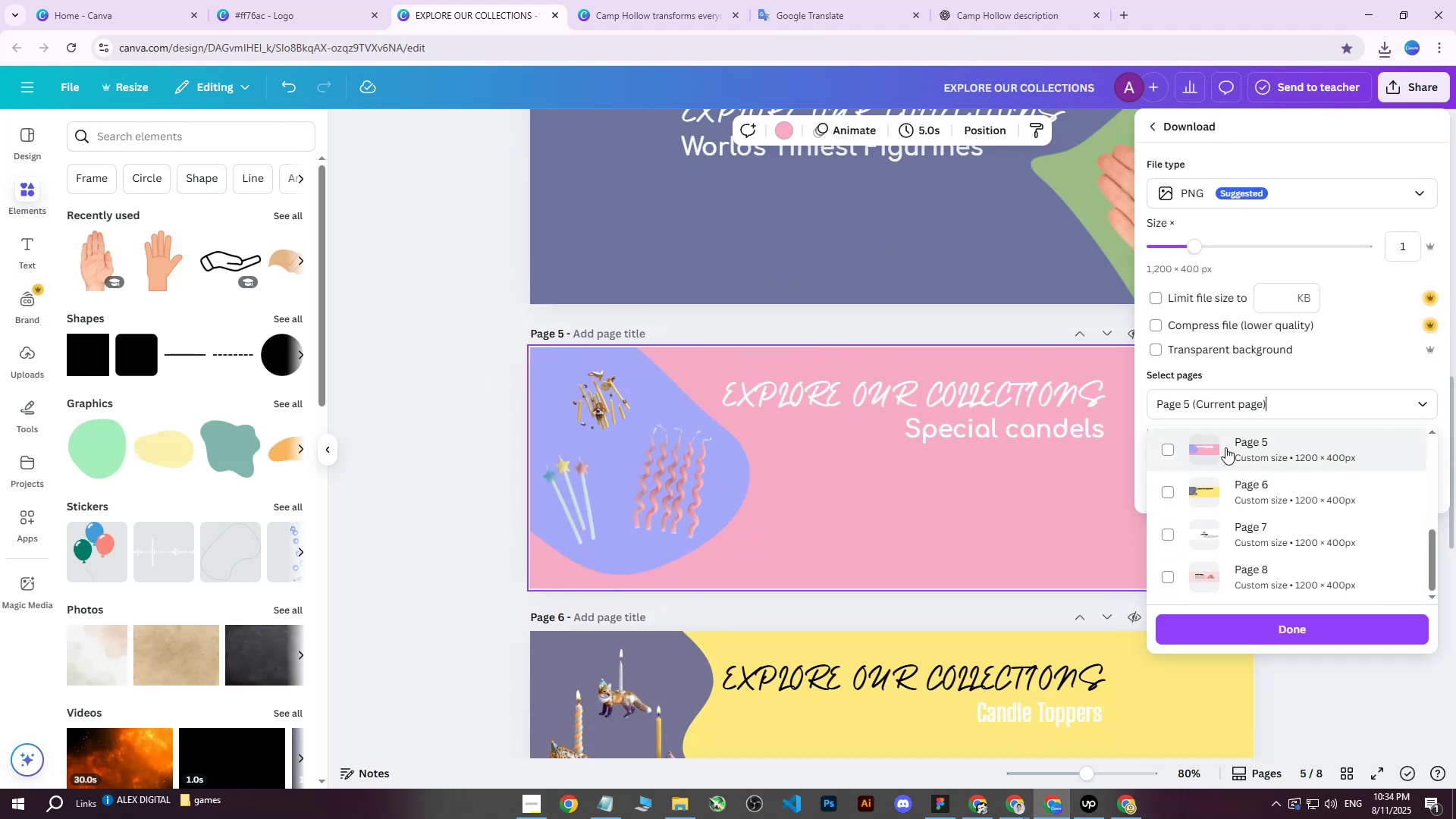 
scroll: coordinate [1230, 450], scroll_direction: up, amount: 1.0
 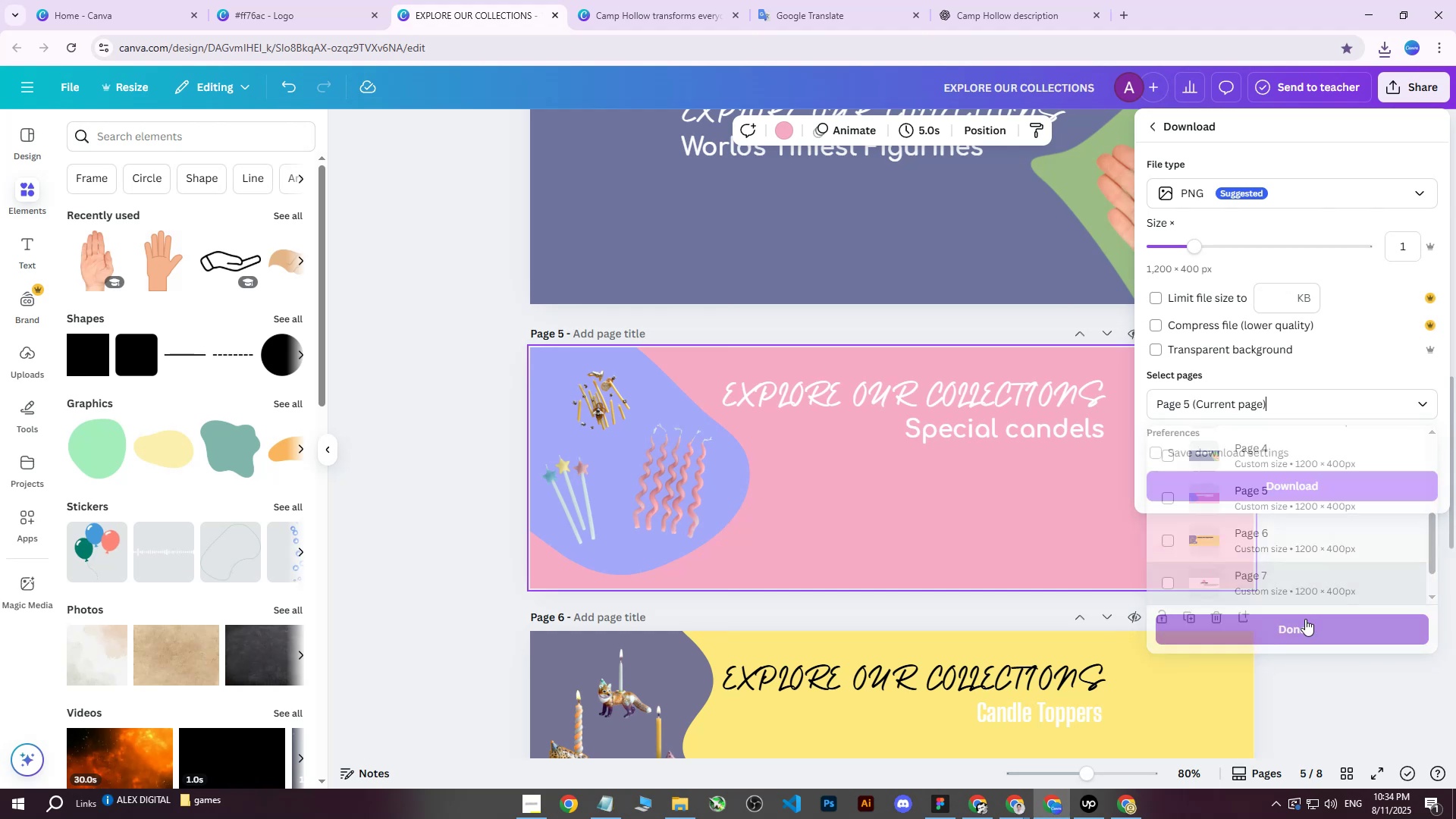 
double_click([1297, 479])
 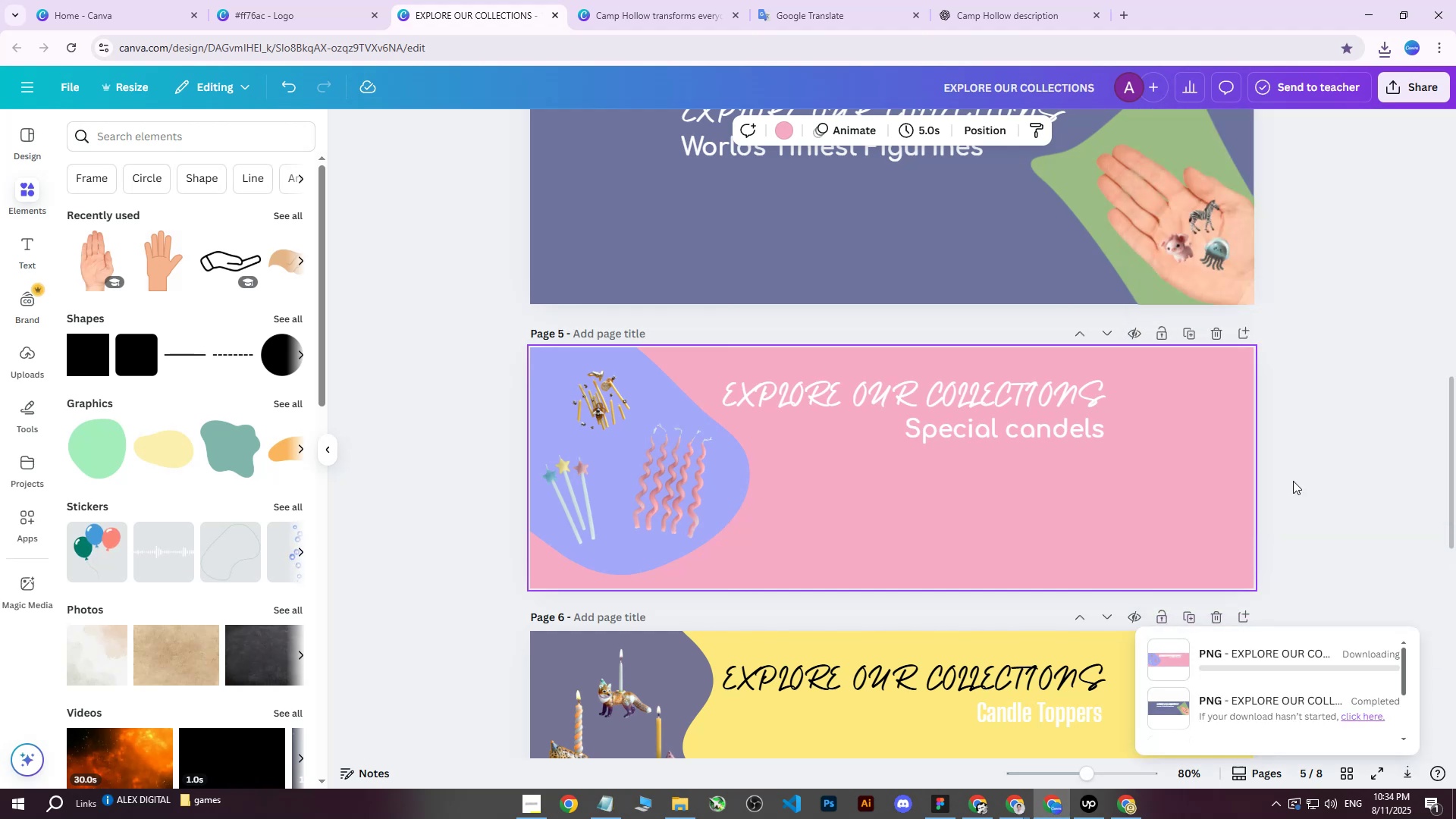 
scroll: coordinate [1294, 476], scroll_direction: down, amount: 4.0
 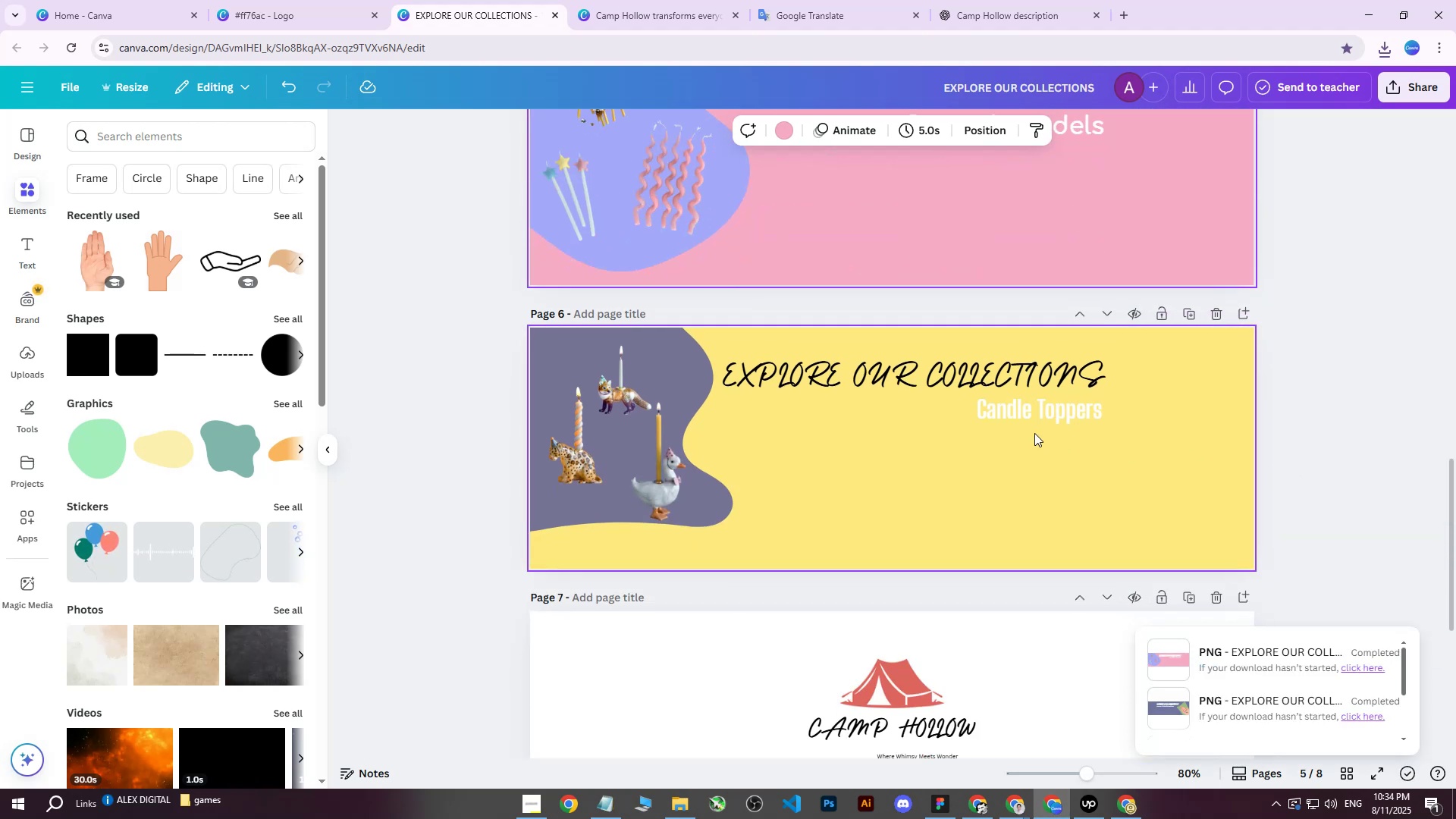 
left_click([1029, 413])
 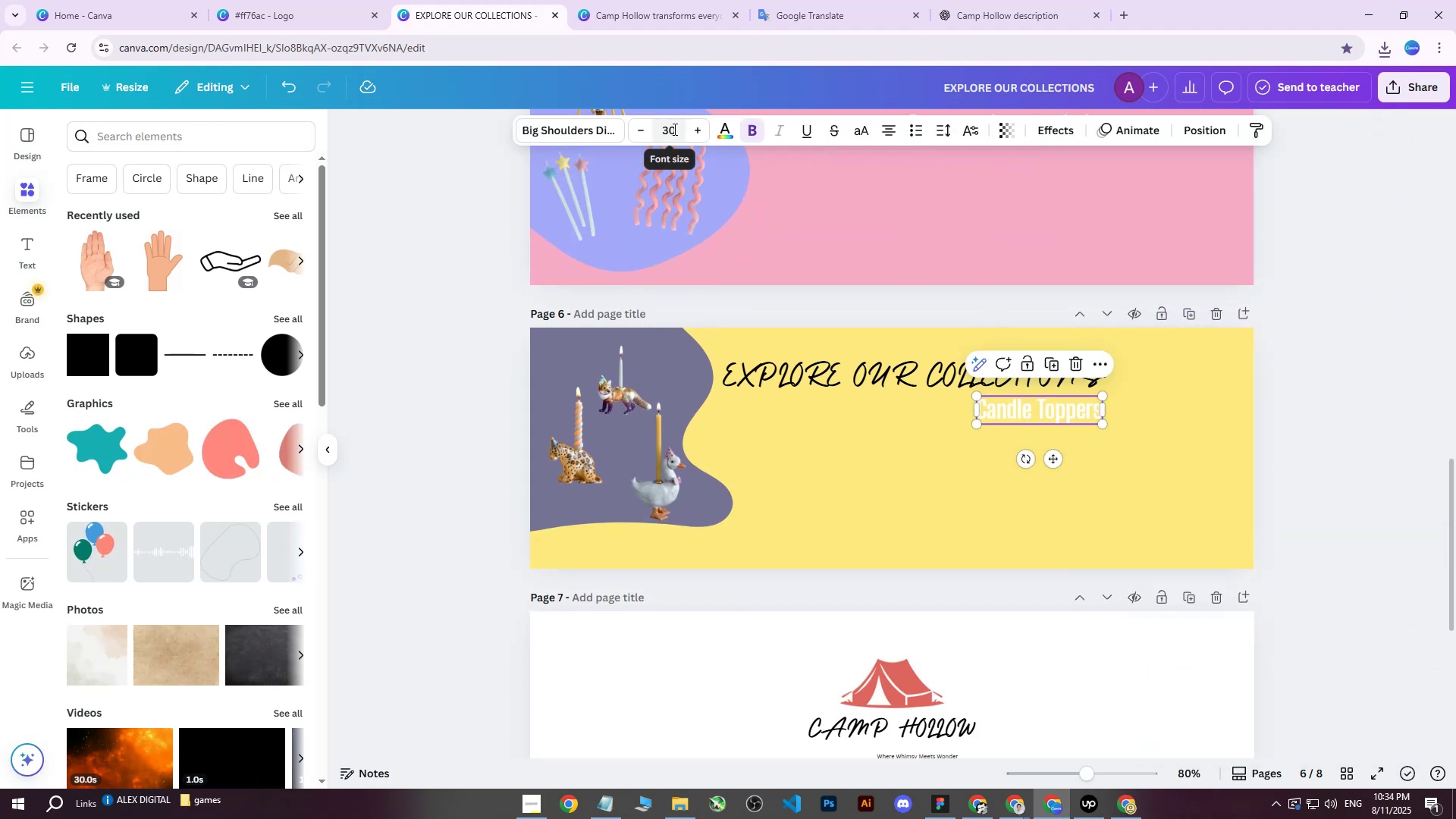 
left_click([581, 135])
 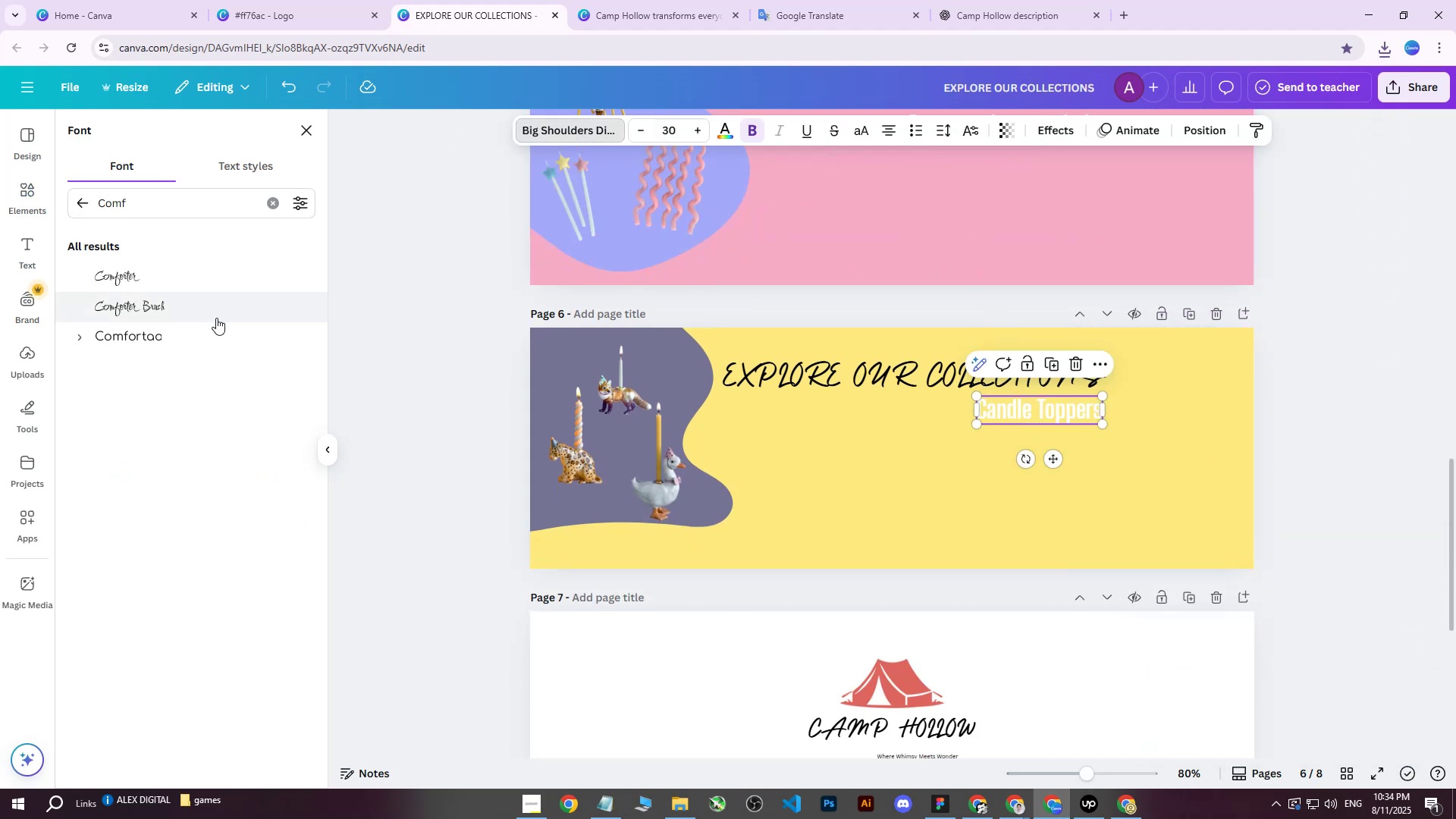 
left_click([198, 334])
 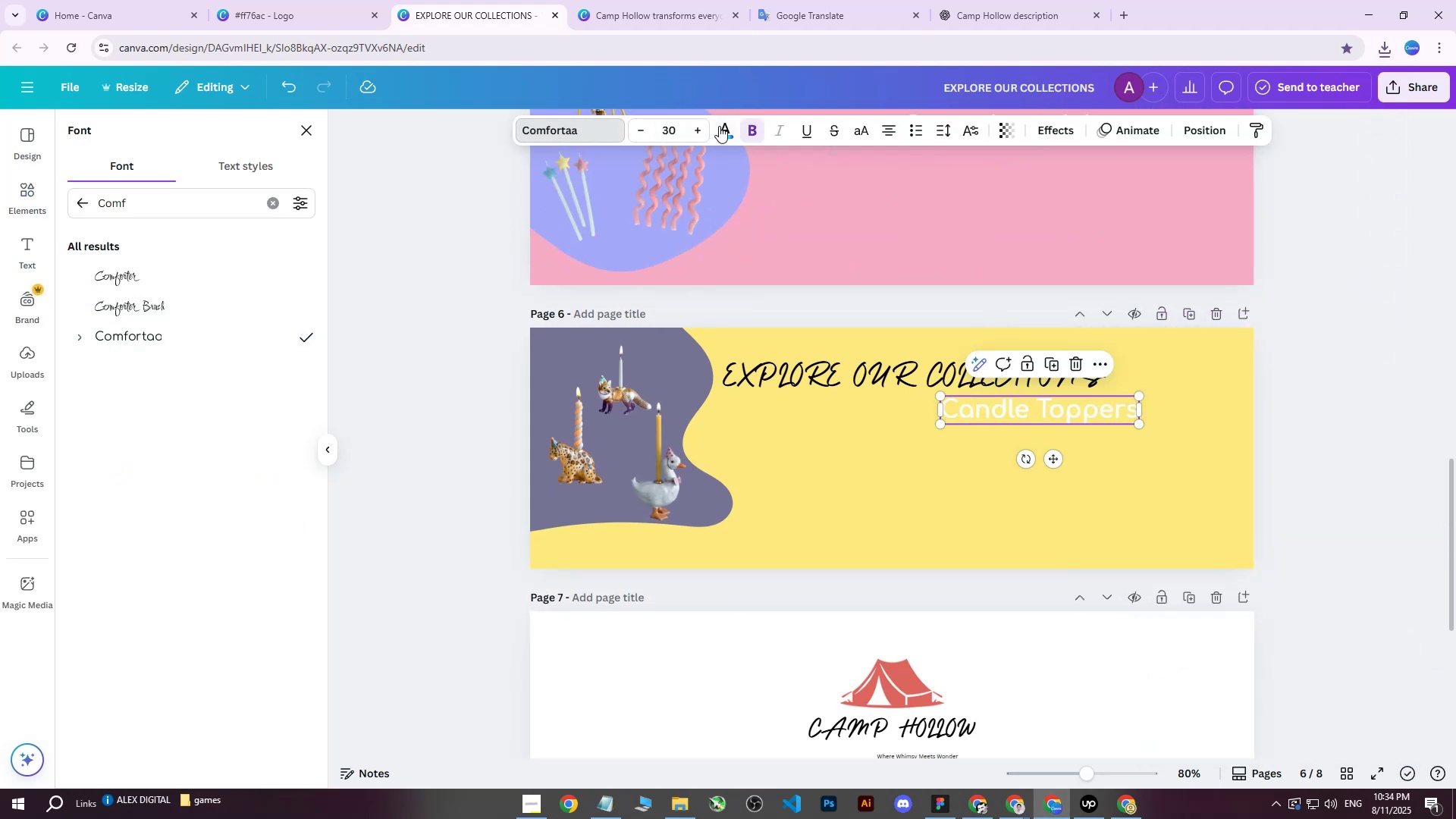 
left_click([720, 126])
 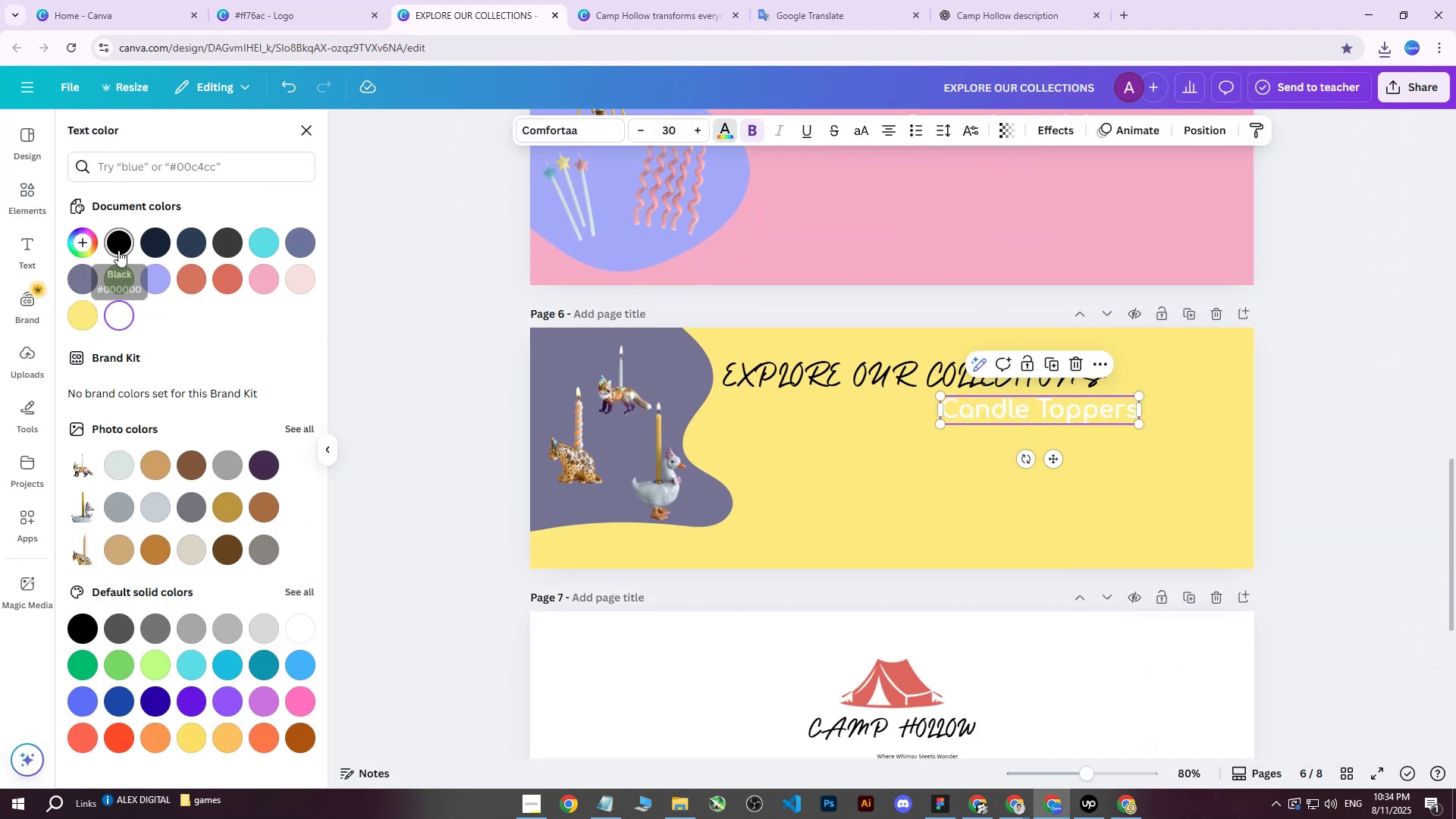 
left_click([127, 241])
 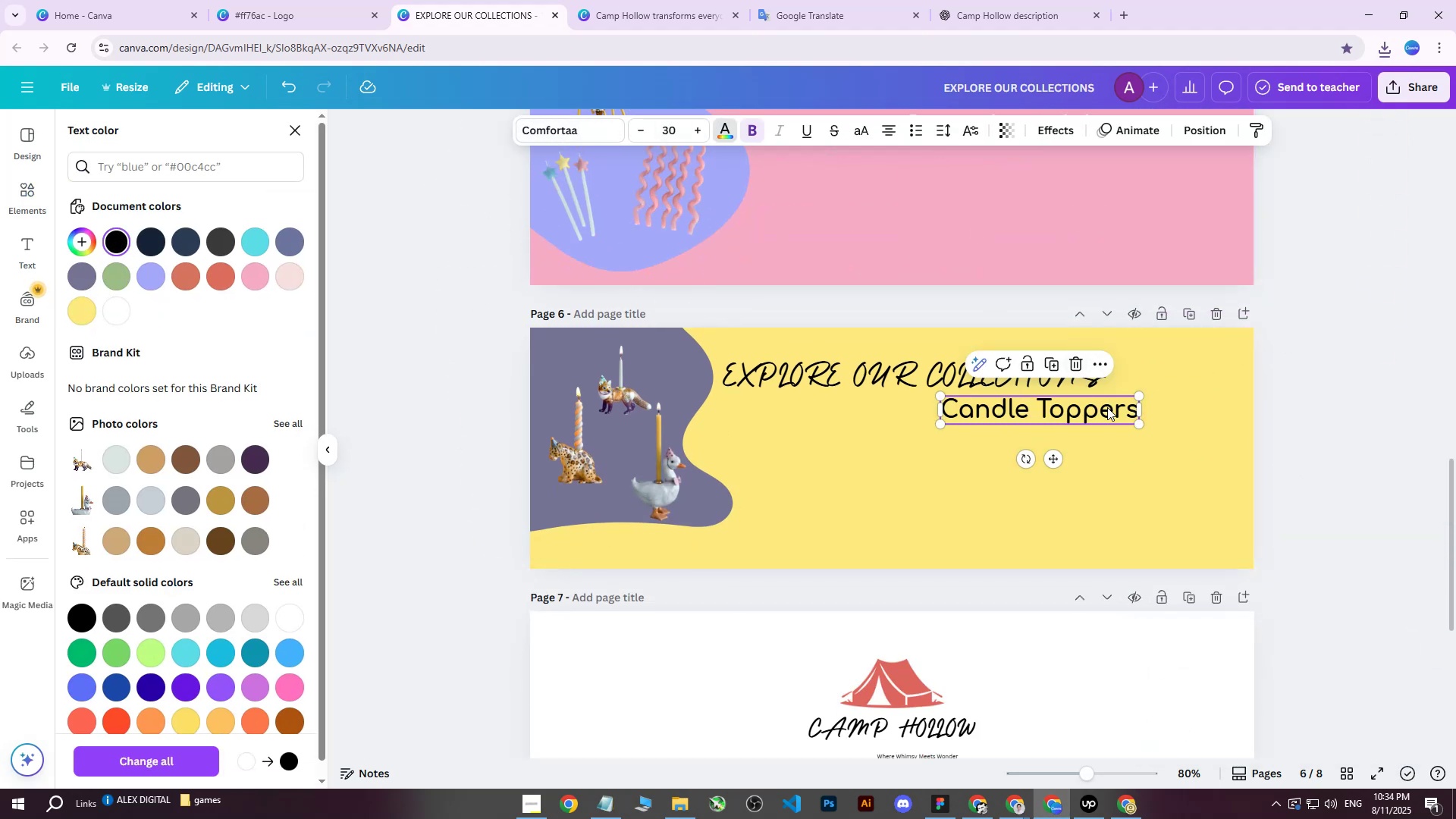 
hold_key(key=ArrowLeft, duration=1.03)
 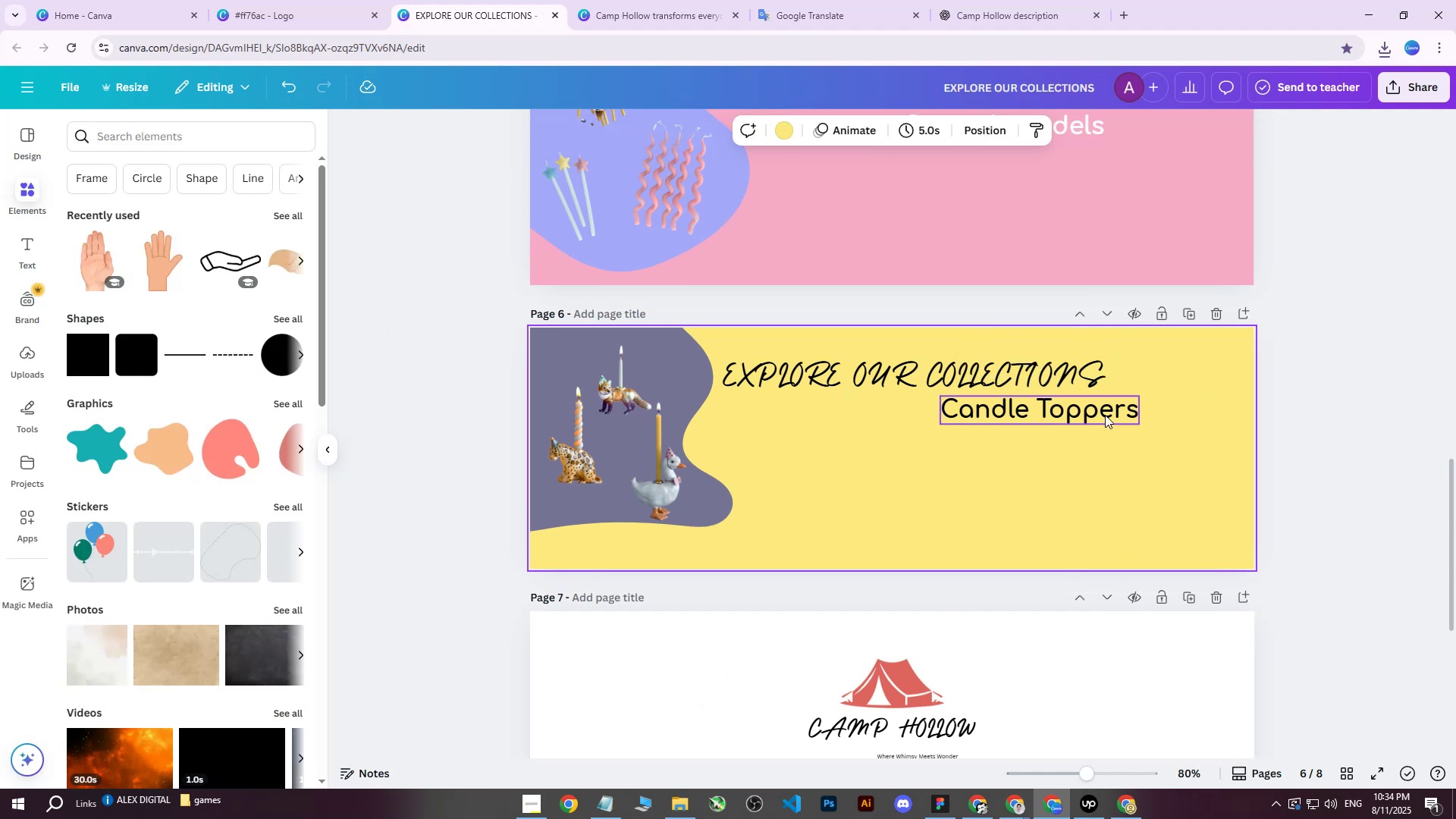 
double_click([1062, 417])
 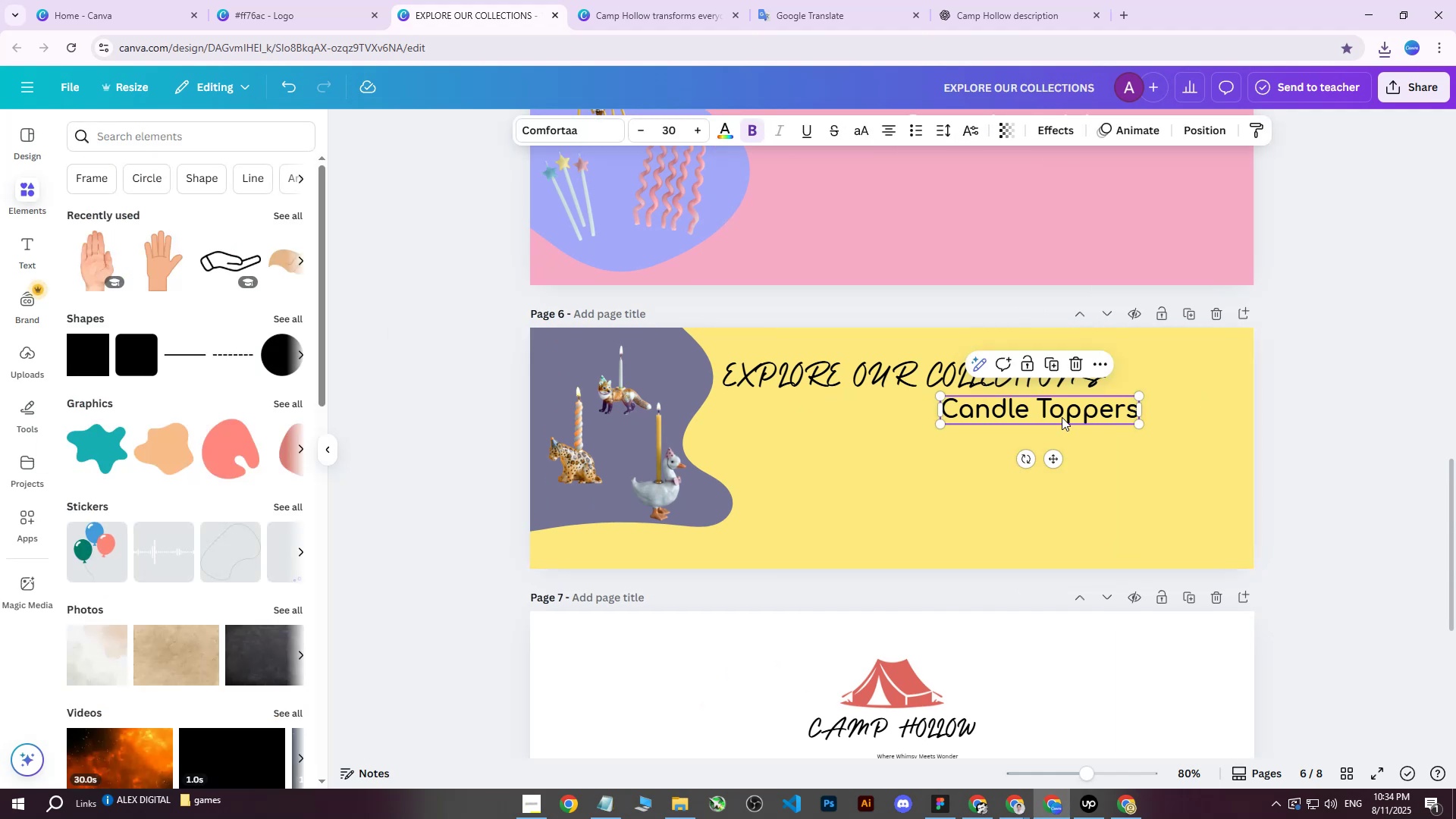 
hold_key(key=ArrowLeft, duration=1.53)
 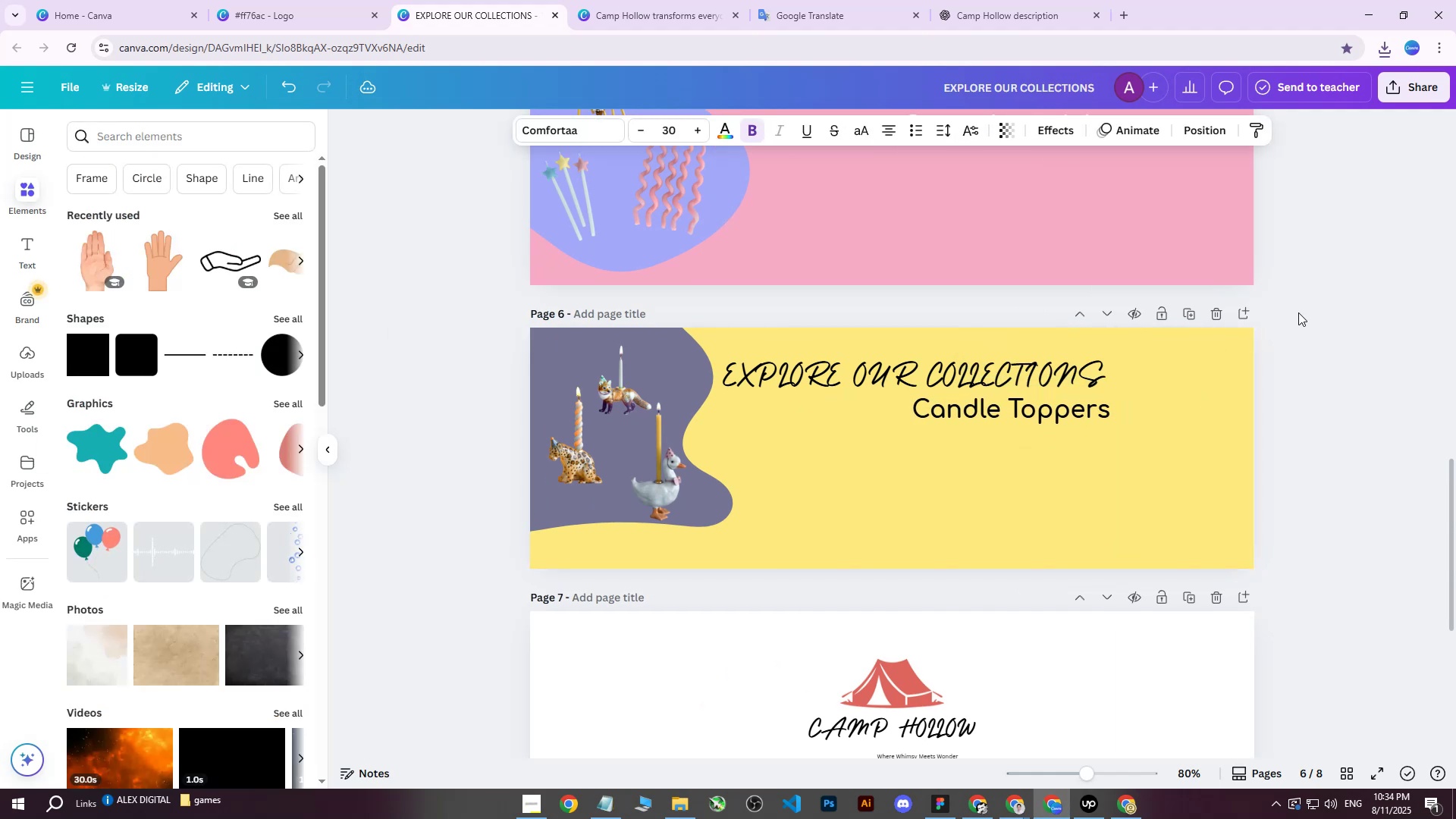 
hold_key(key=ArrowLeft, duration=0.54)
 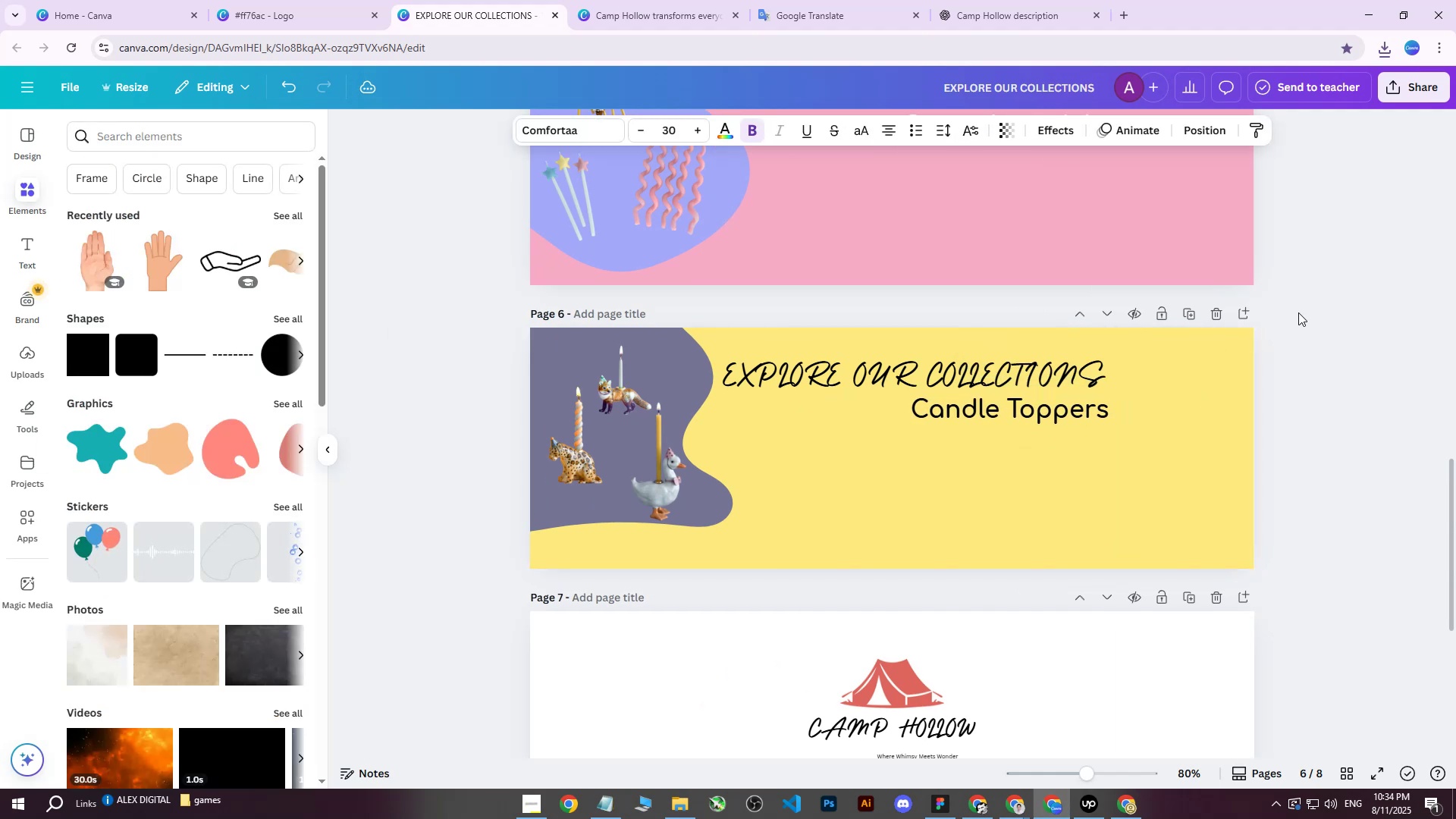 
key(ArrowLeft)
 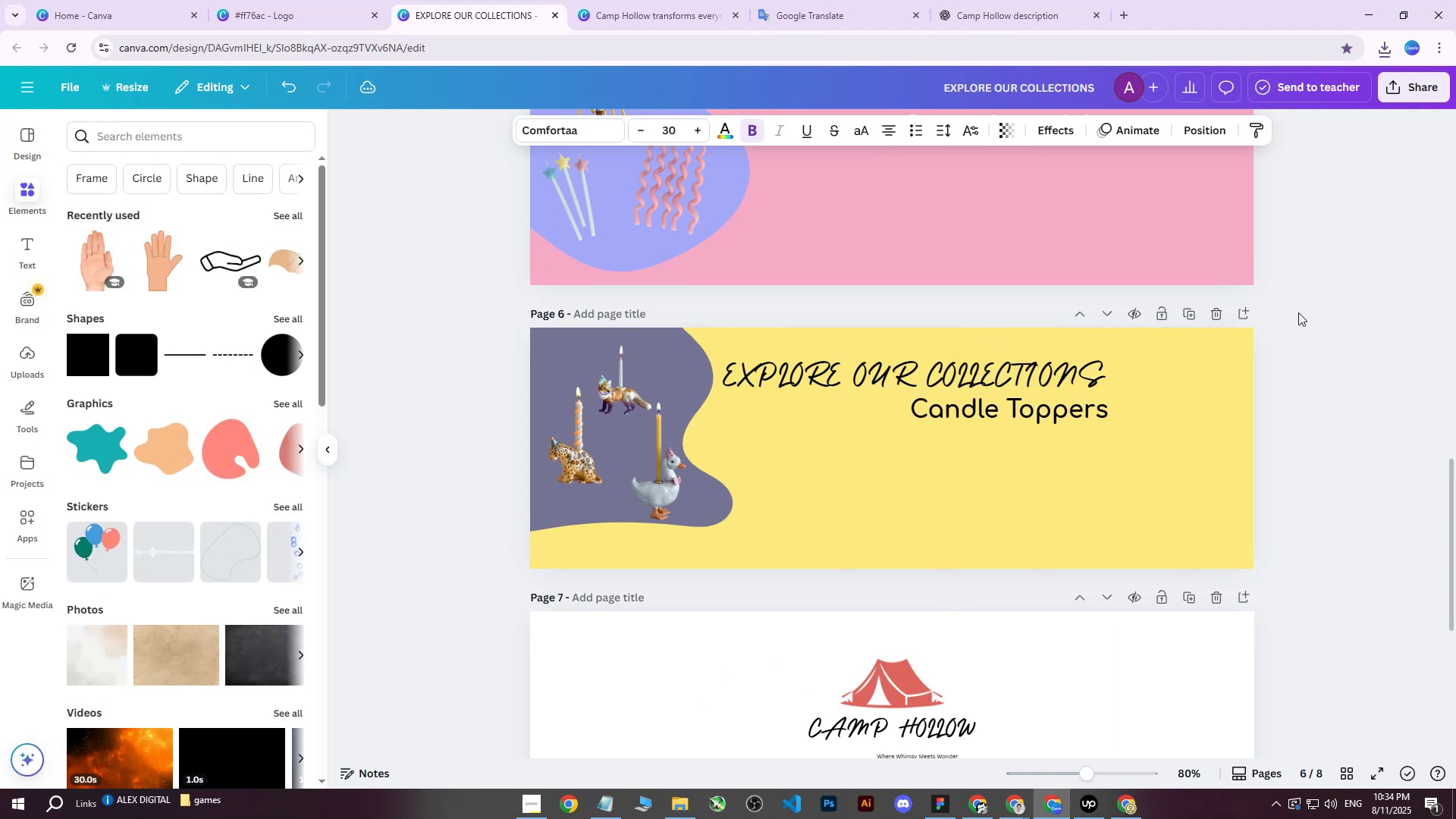 
key(ArrowLeft)
 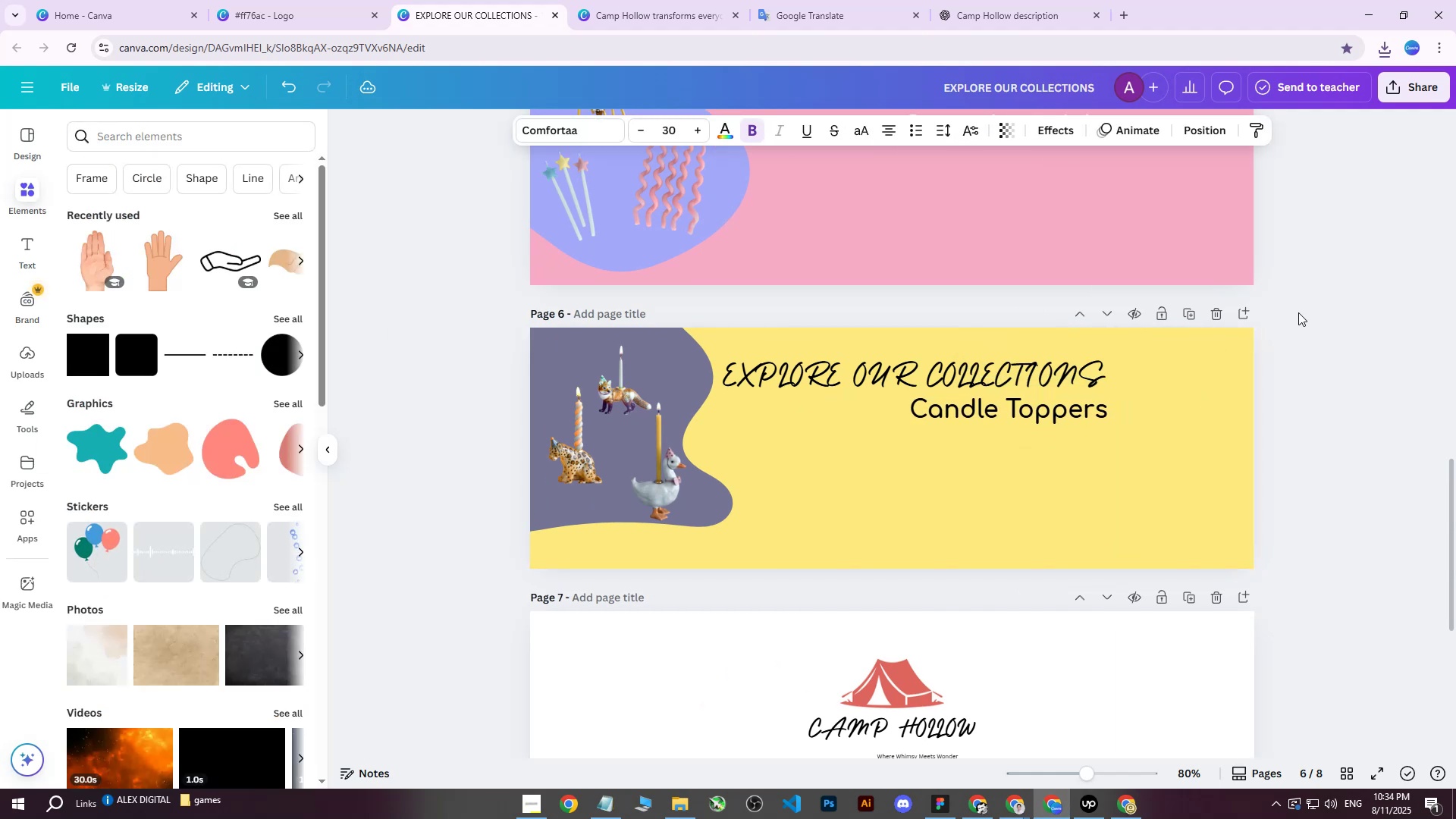 
key(ArrowLeft)
 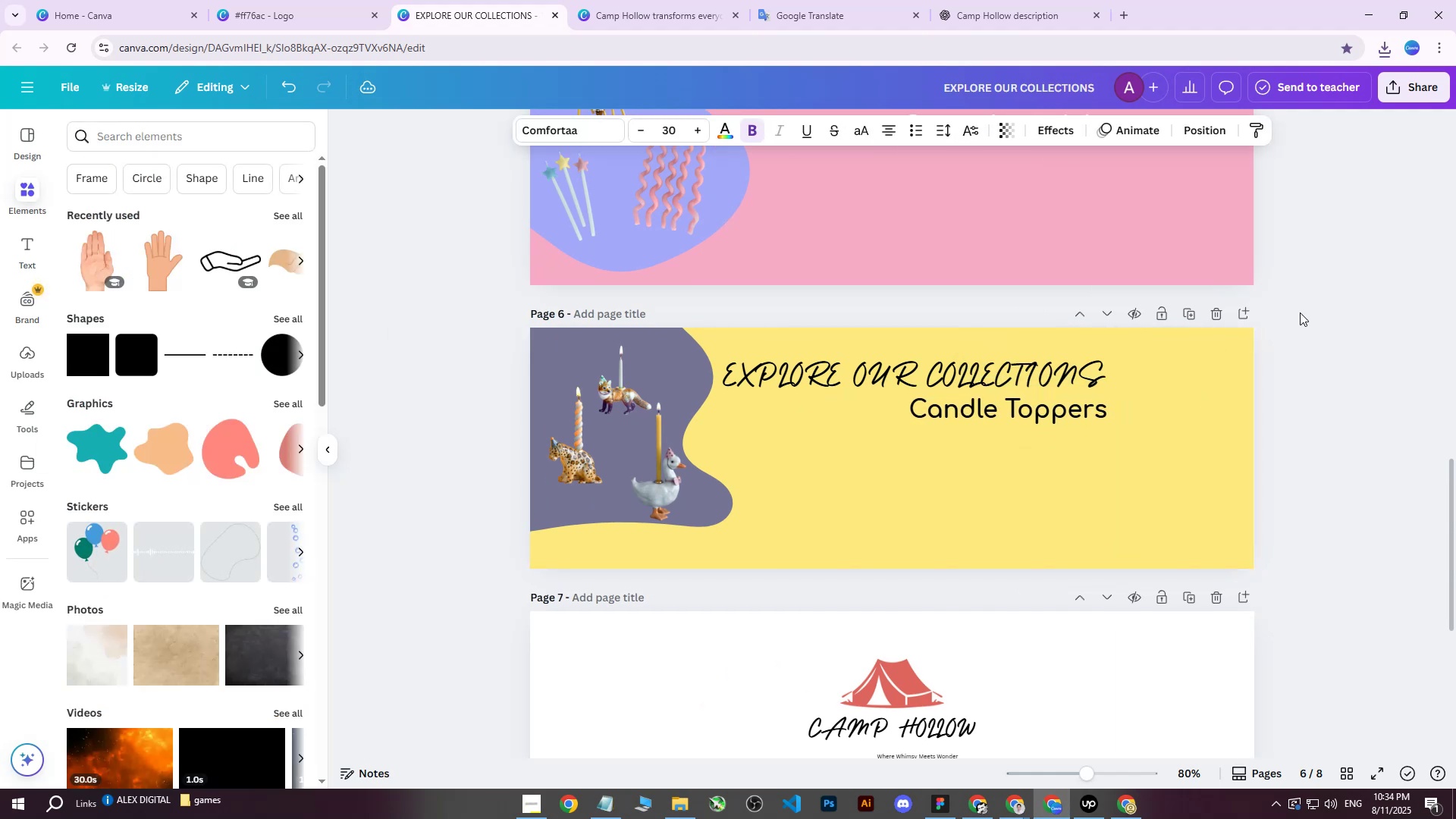 
key(ArrowLeft)
 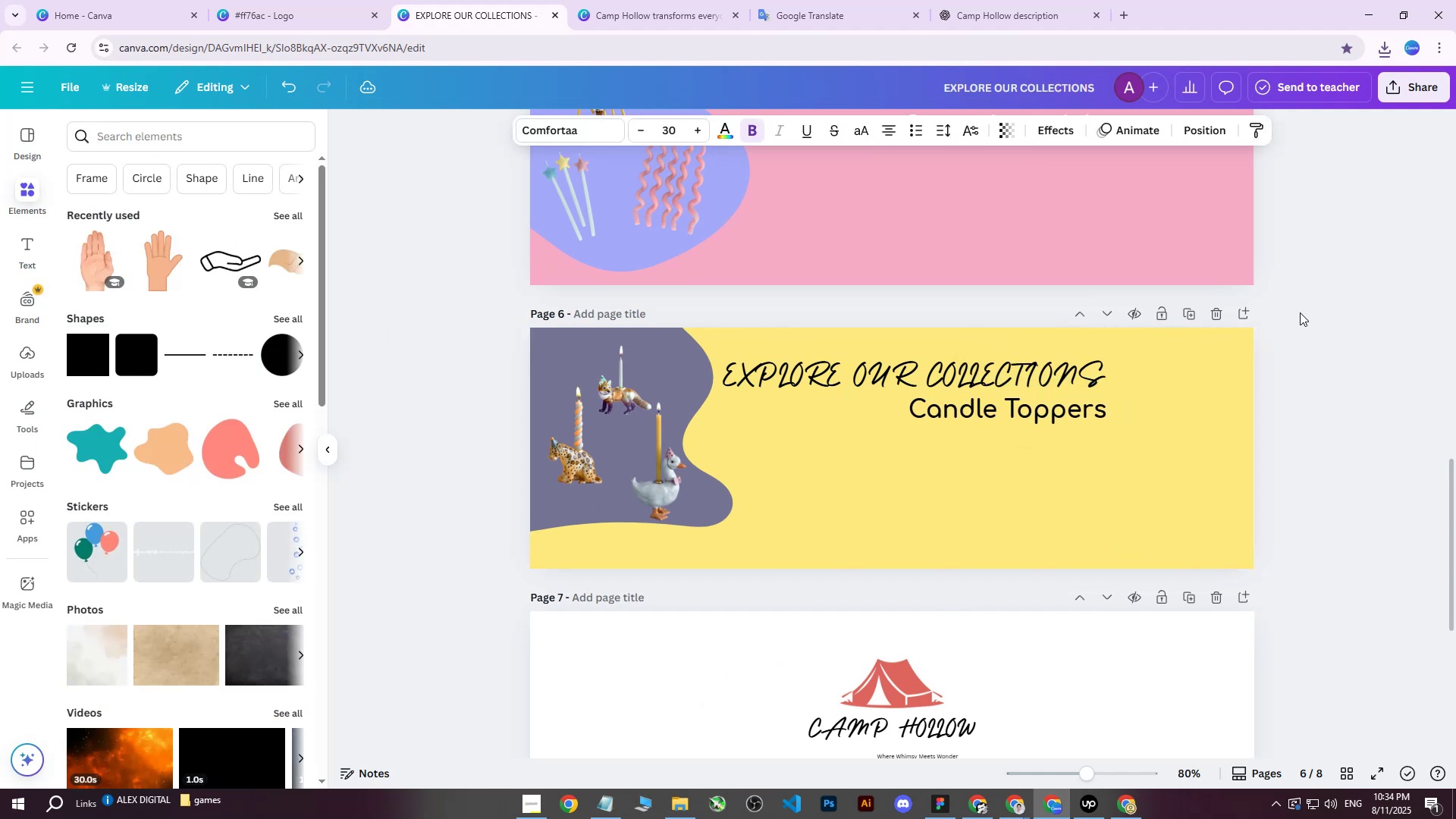 
key(ArrowRight)
 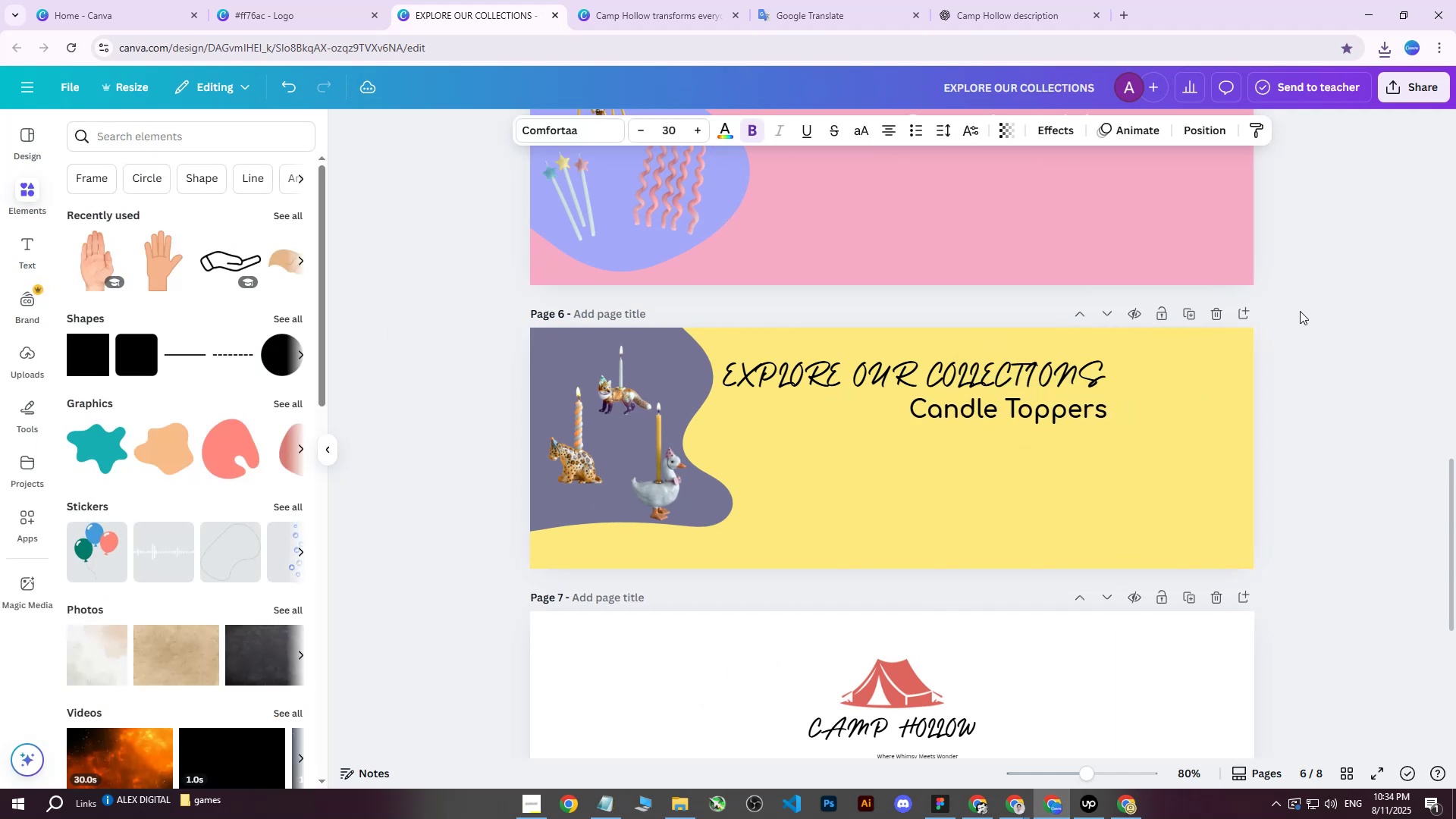 
key(ArrowRight)
 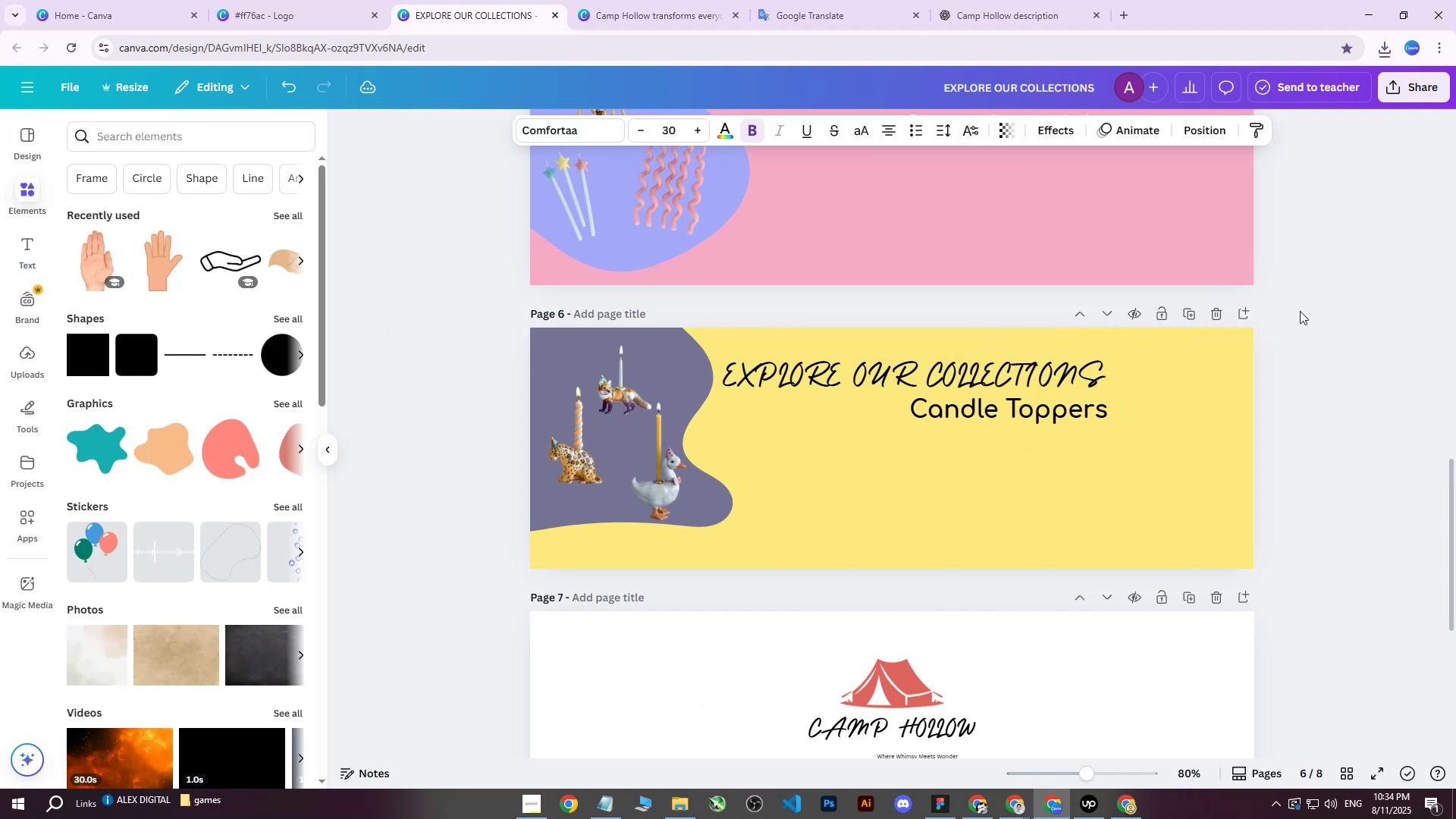 
key(ArrowRight)
 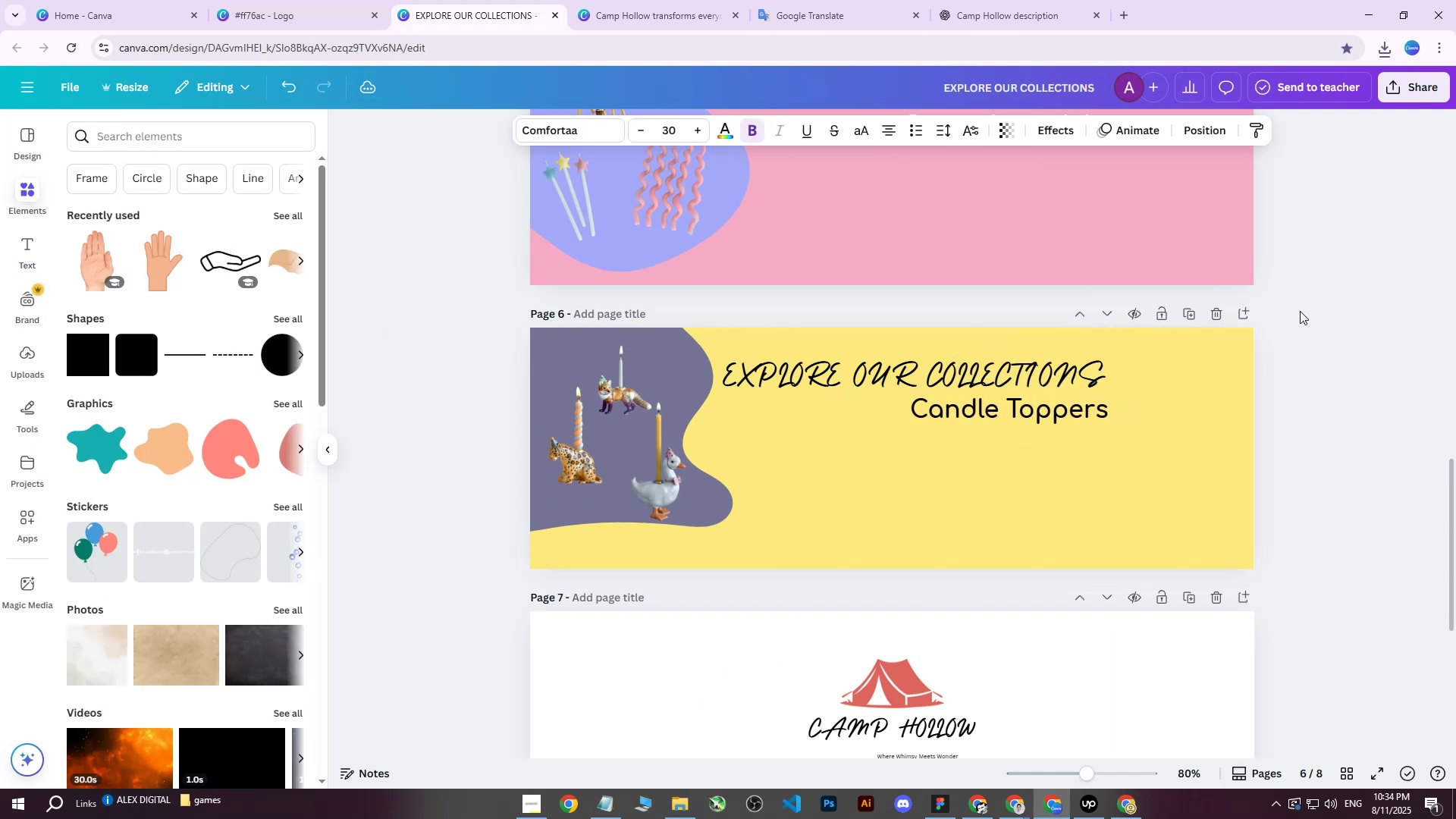 
key(ArrowRight)
 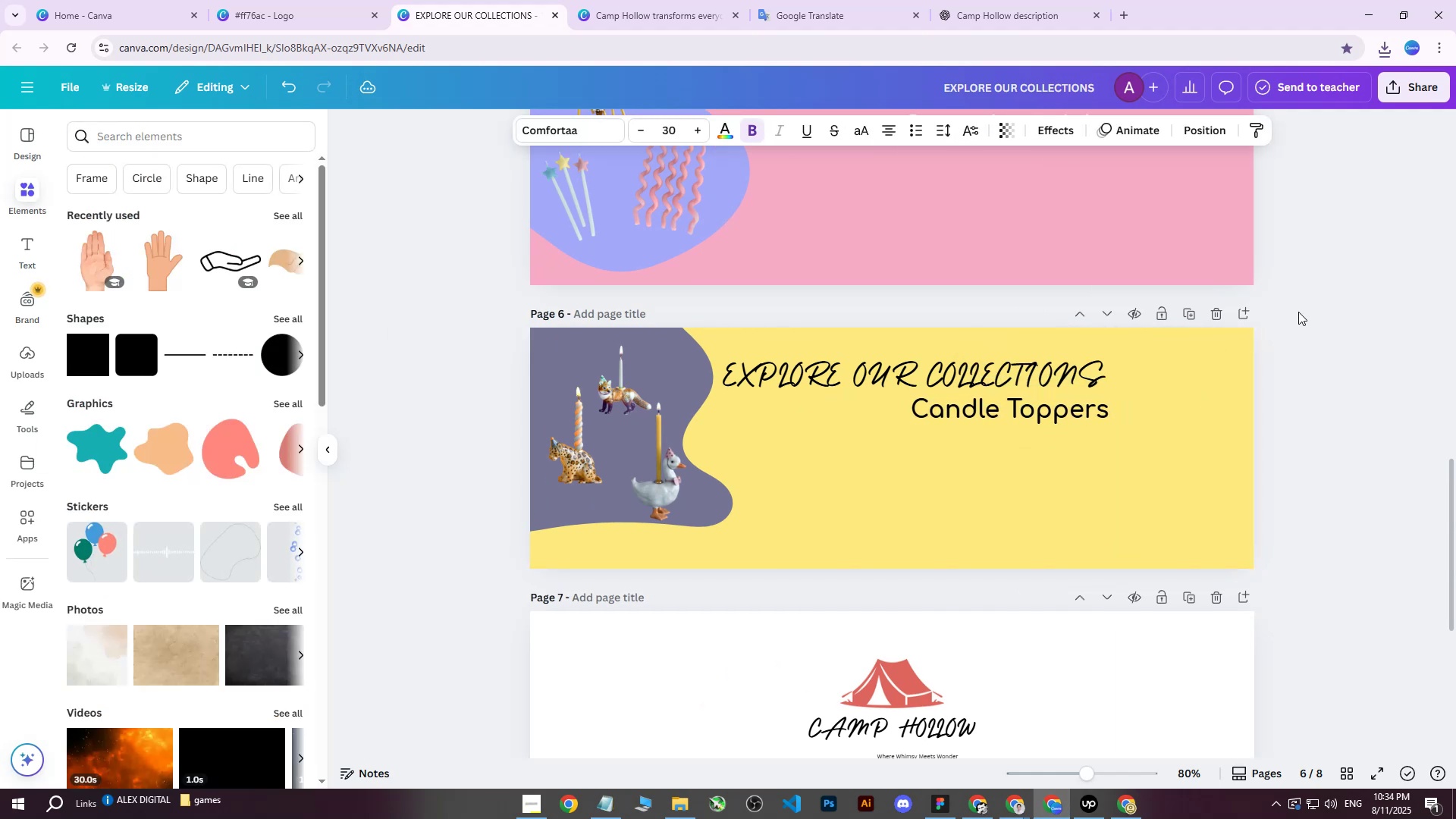 
key(ArrowRight)
 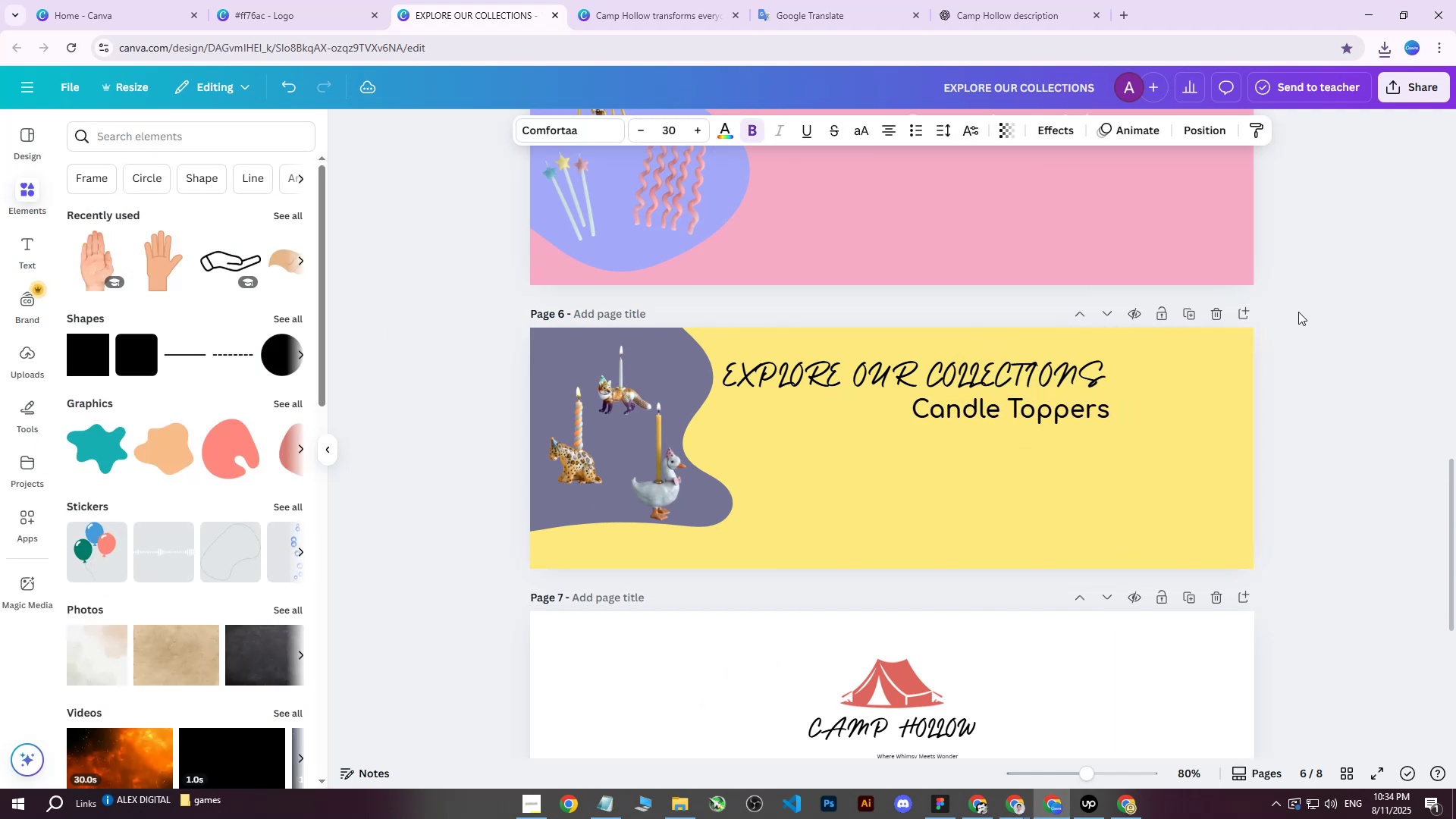 
key(ArrowRight)
 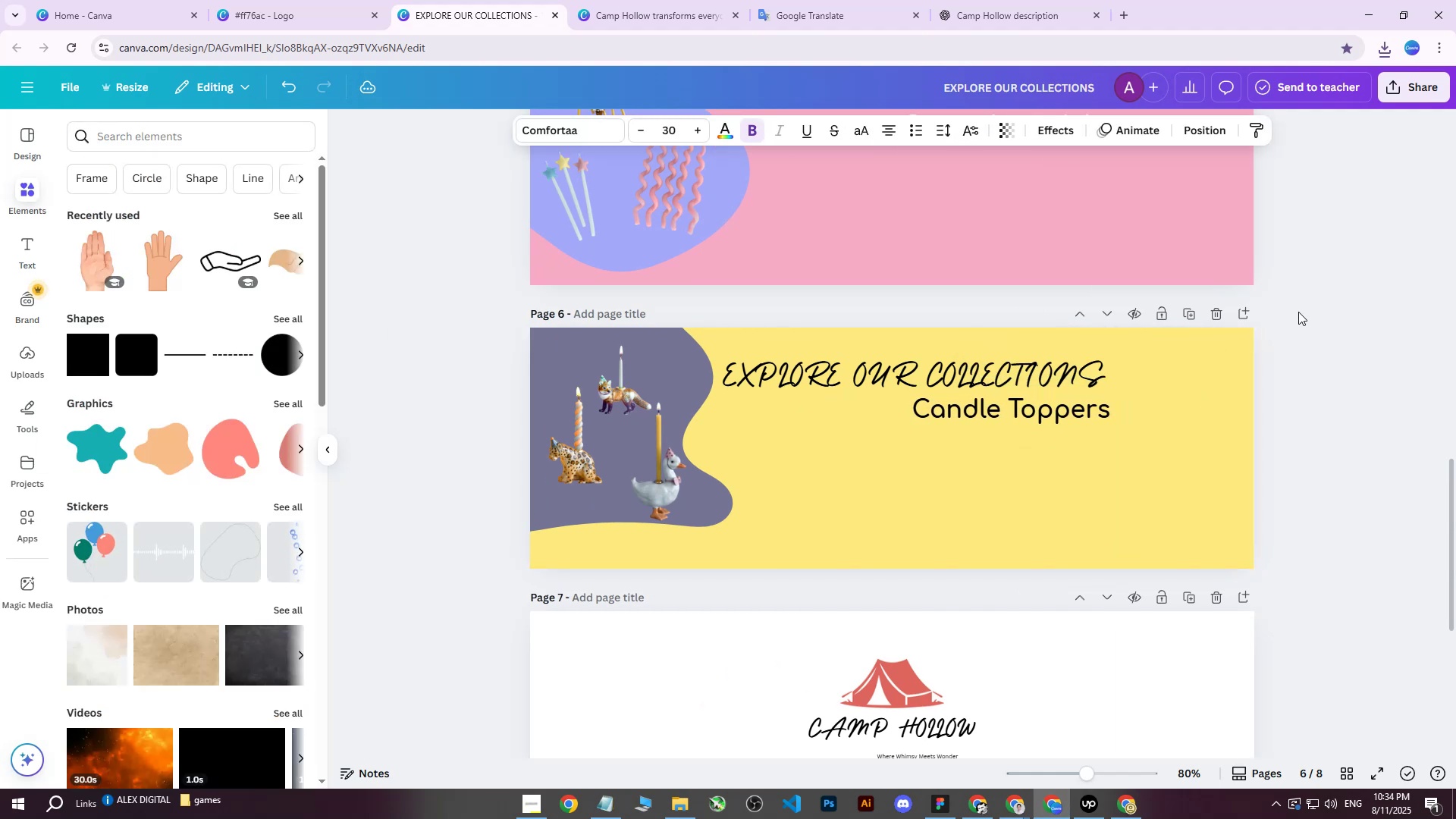 
key(ArrowRight)
 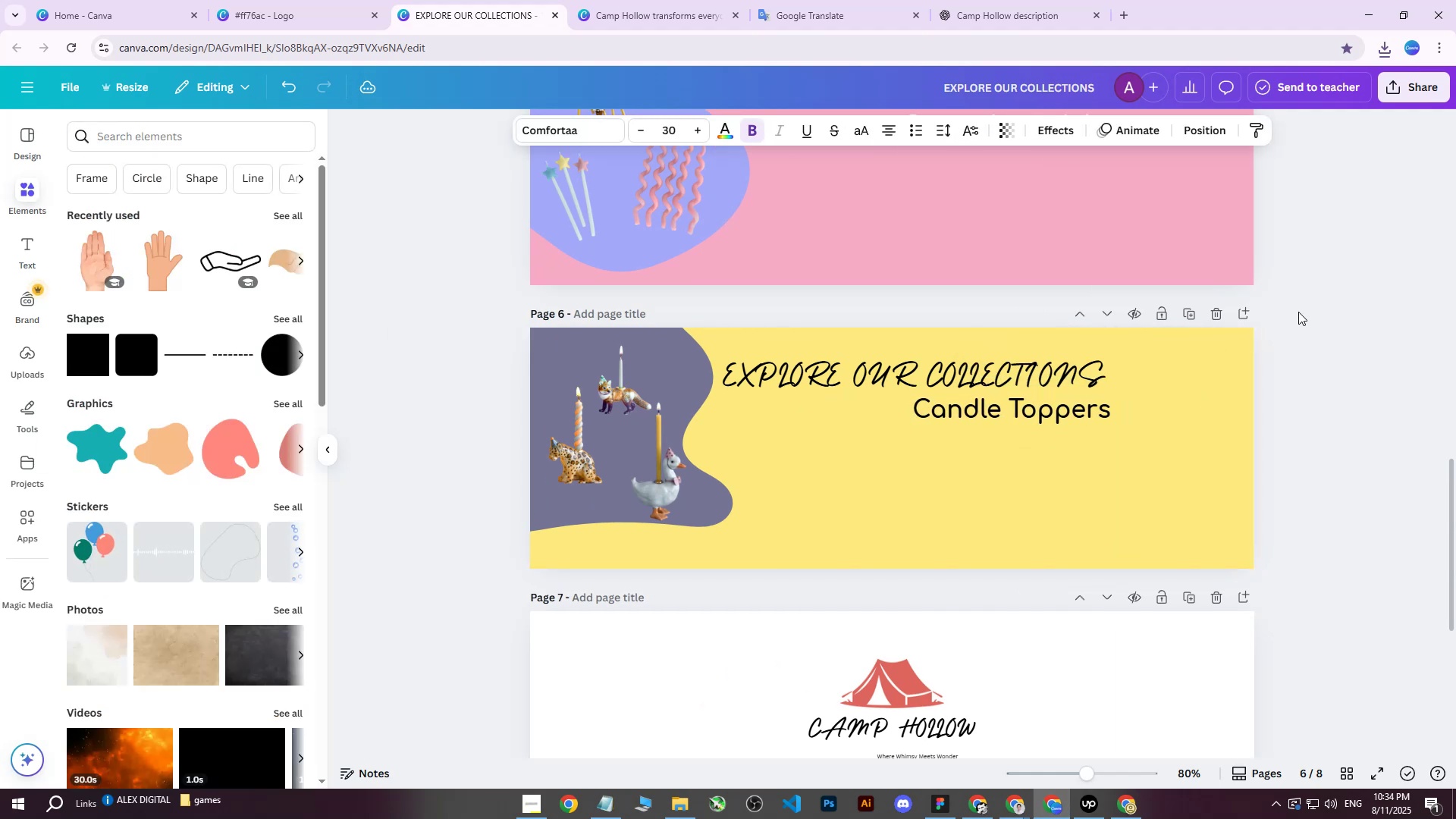 
key(ArrowLeft)
 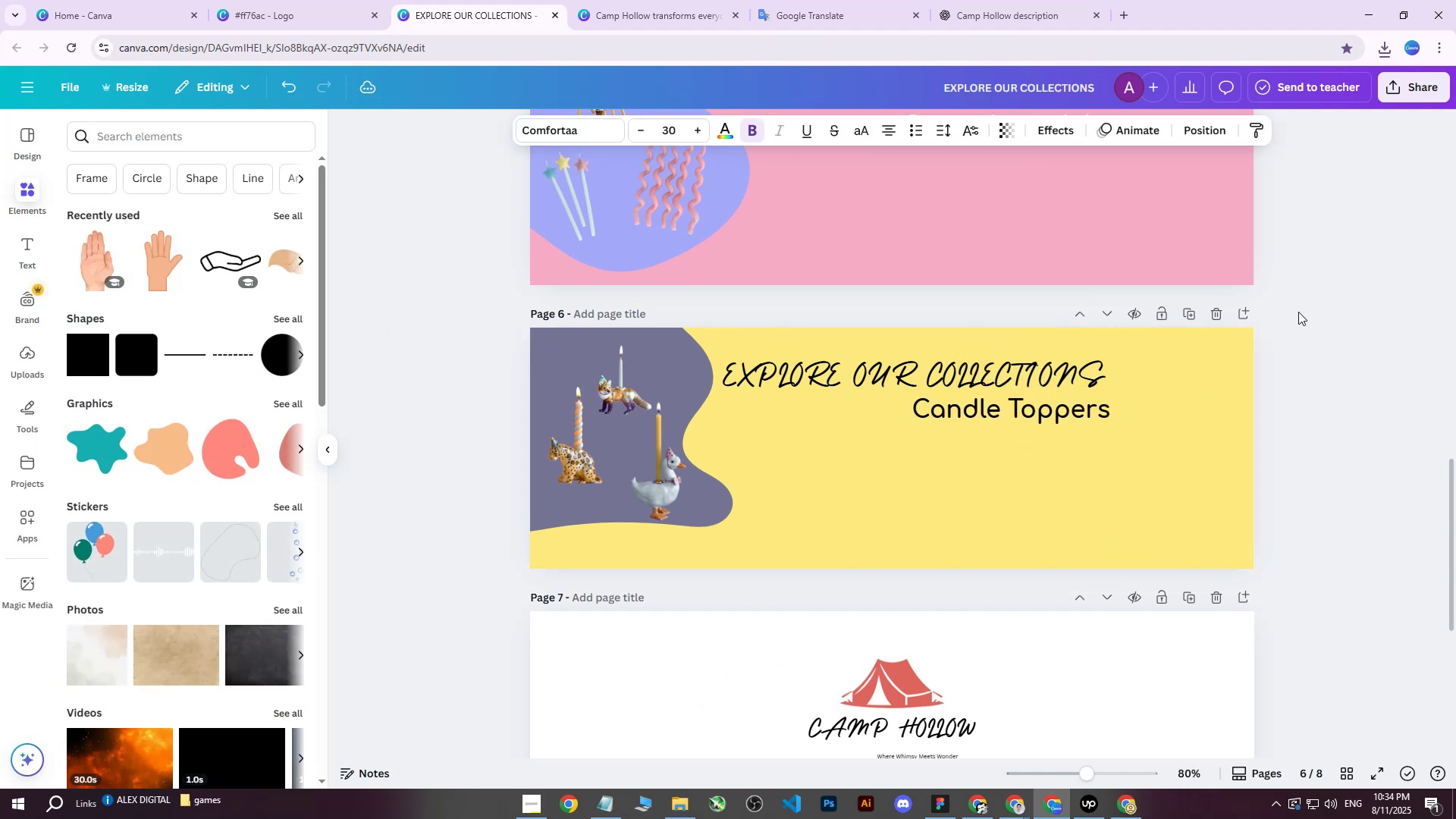 
key(ArrowLeft)
 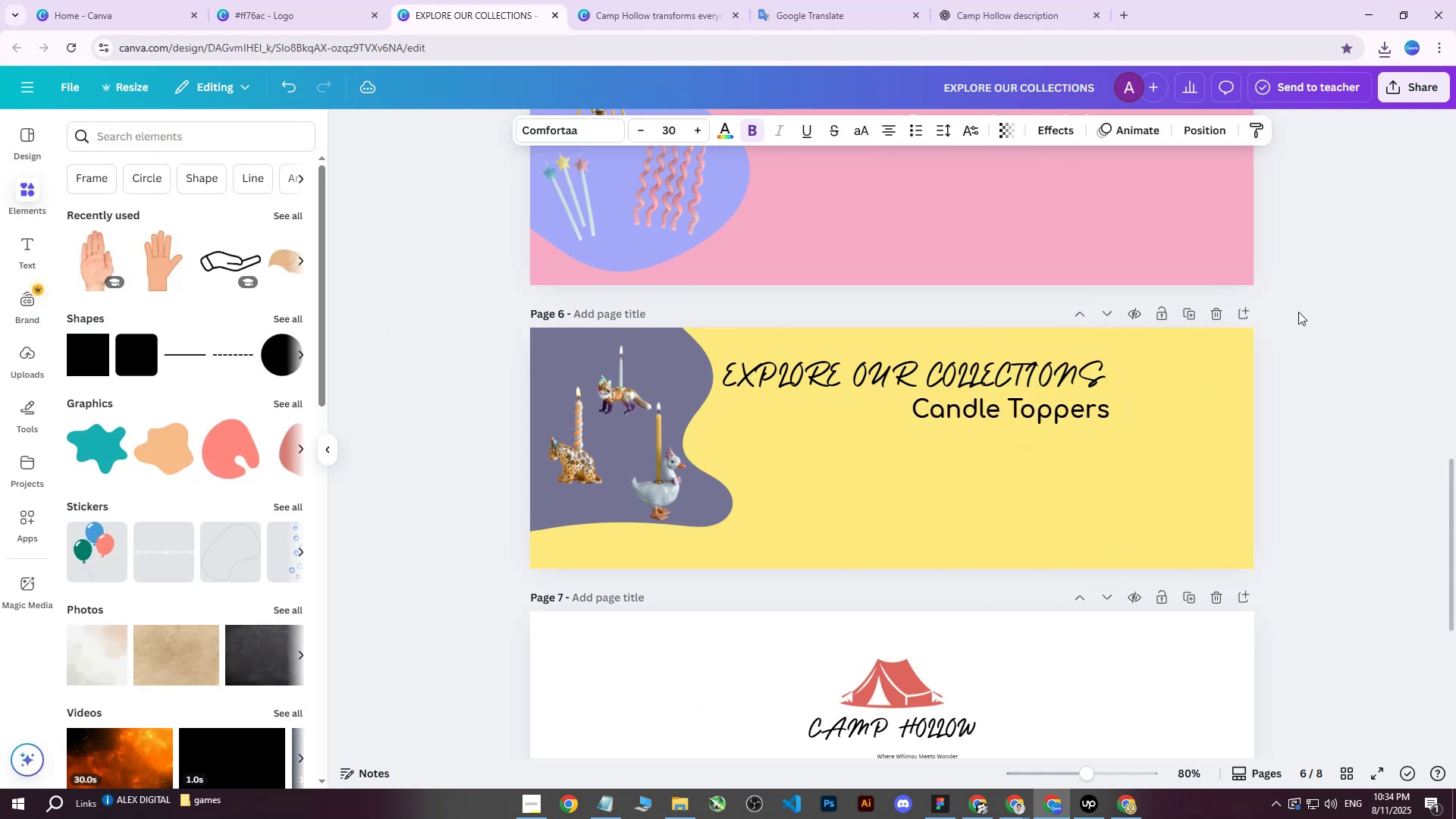 
key(ArrowLeft)
 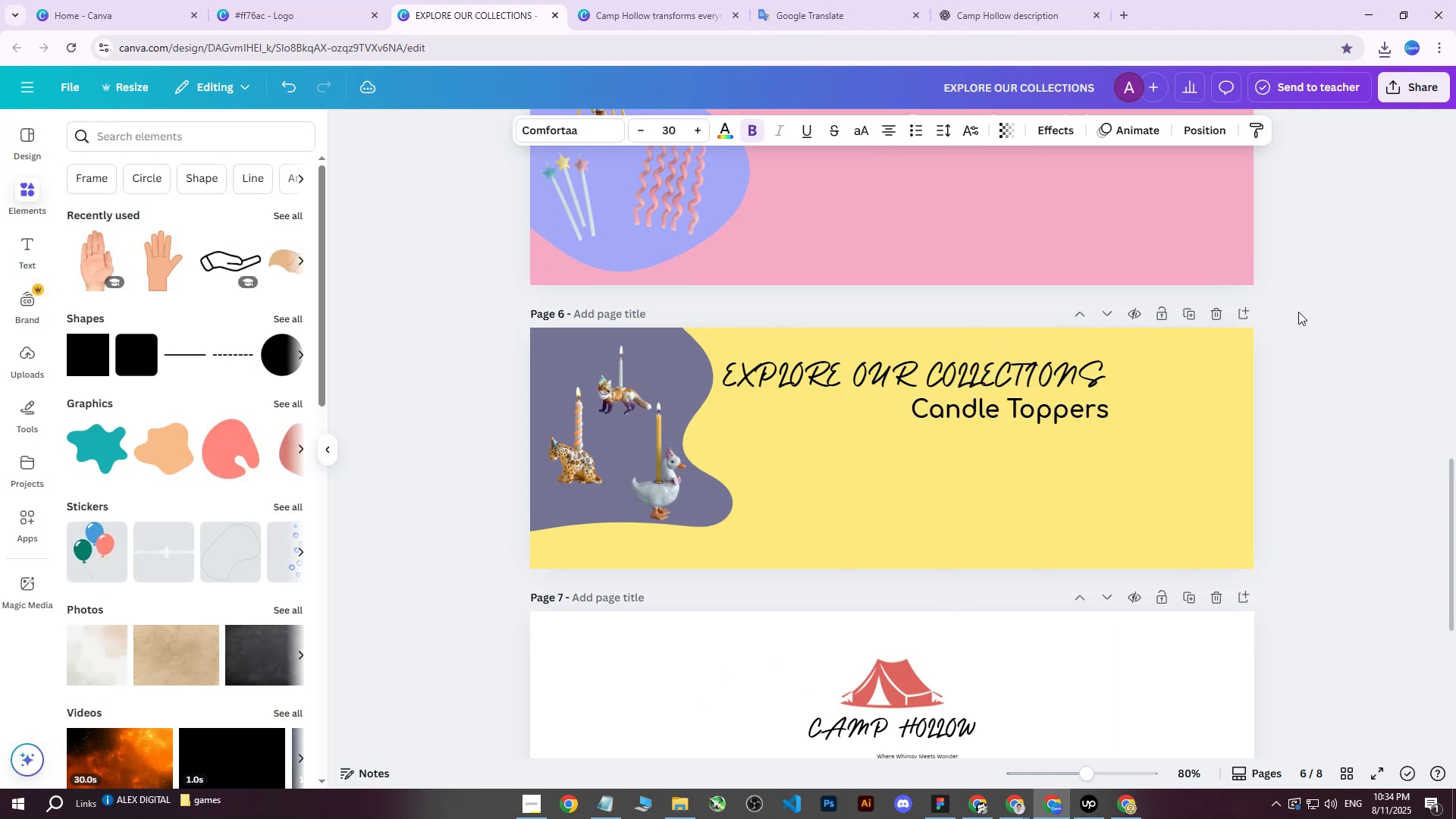 
key(ArrowLeft)
 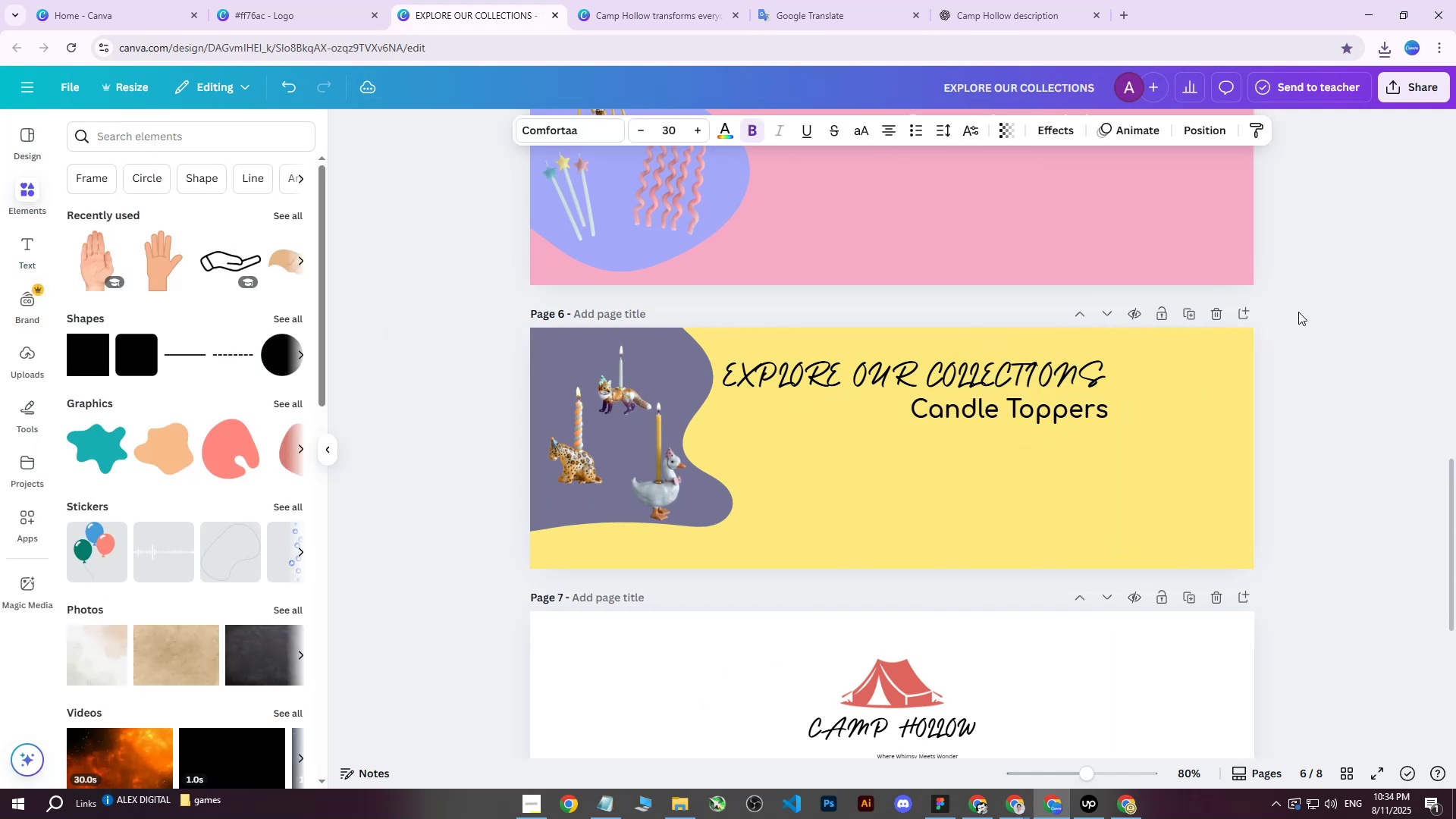 
key(ArrowLeft)
 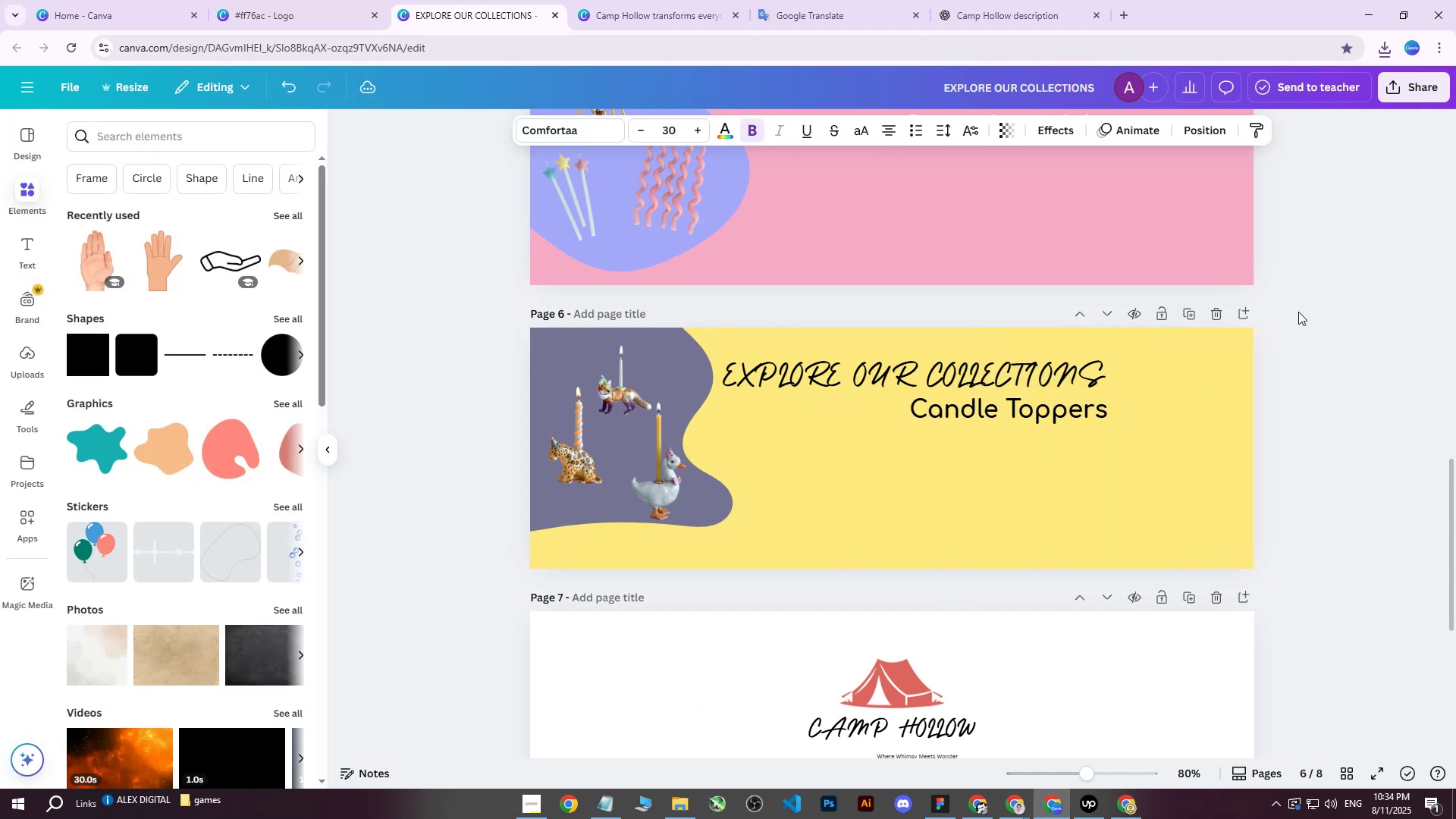 
key(ArrowLeft)
 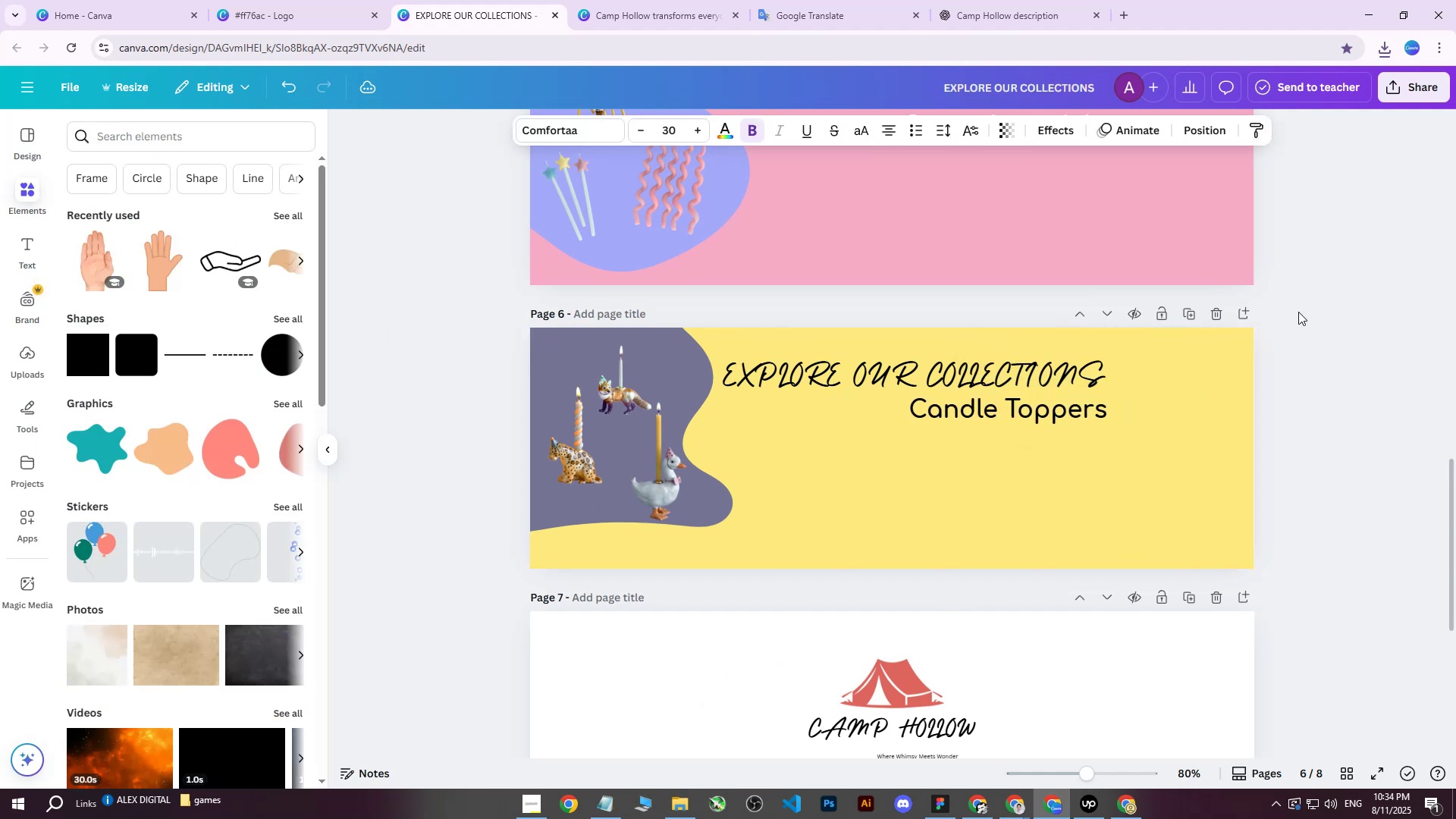 
key(ArrowLeft)
 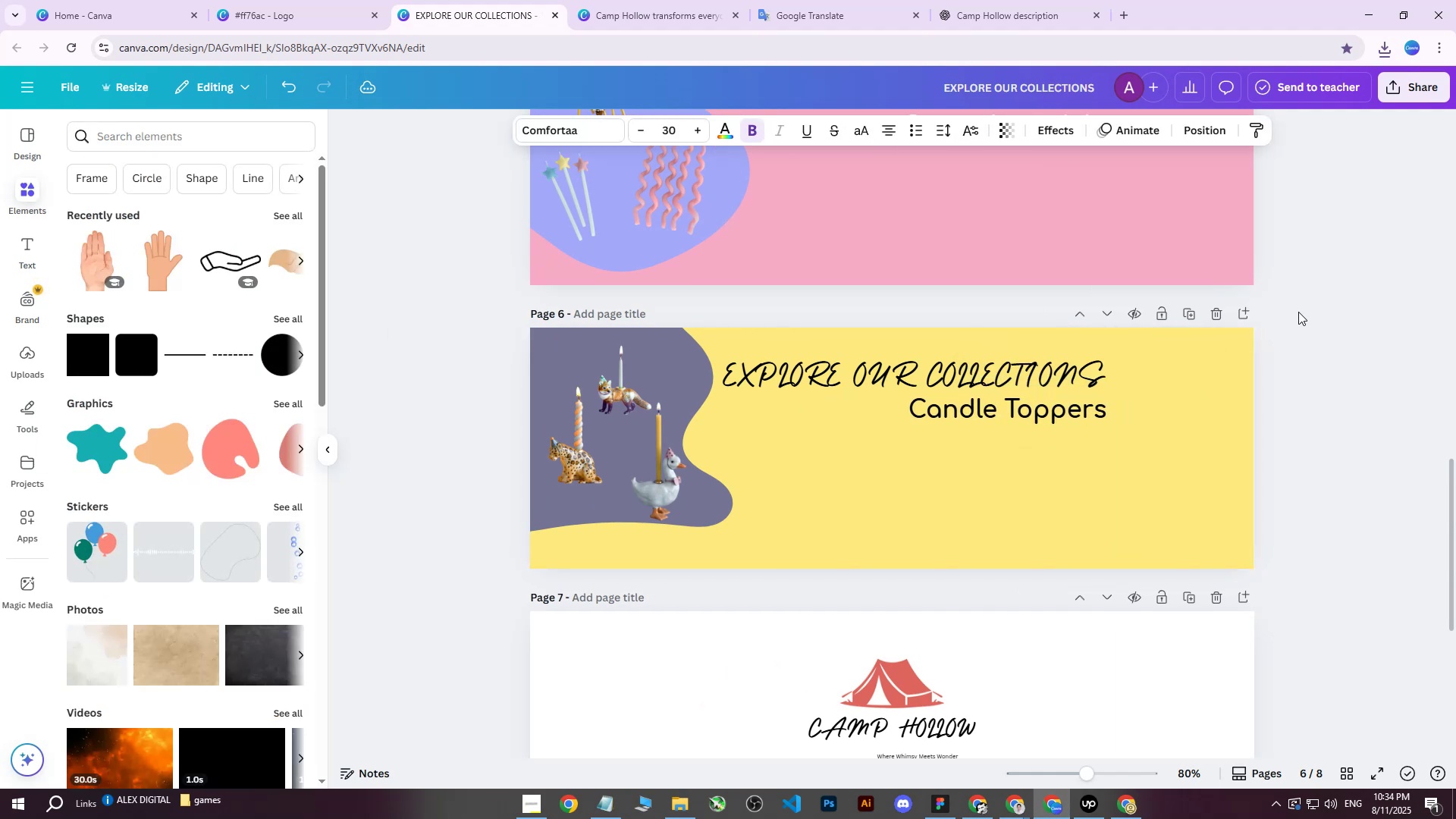 
key(ArrowLeft)
 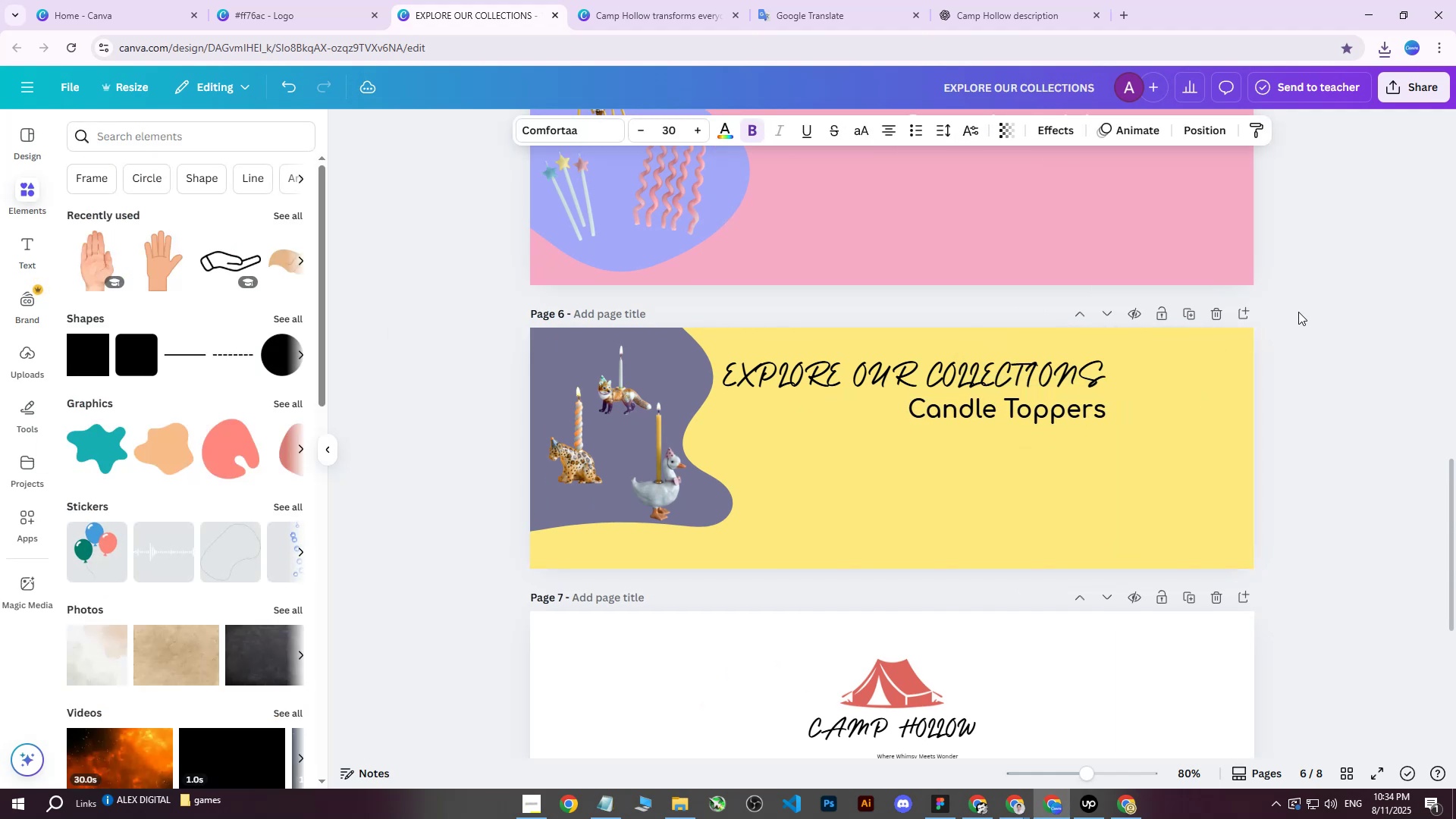 
key(ArrowLeft)
 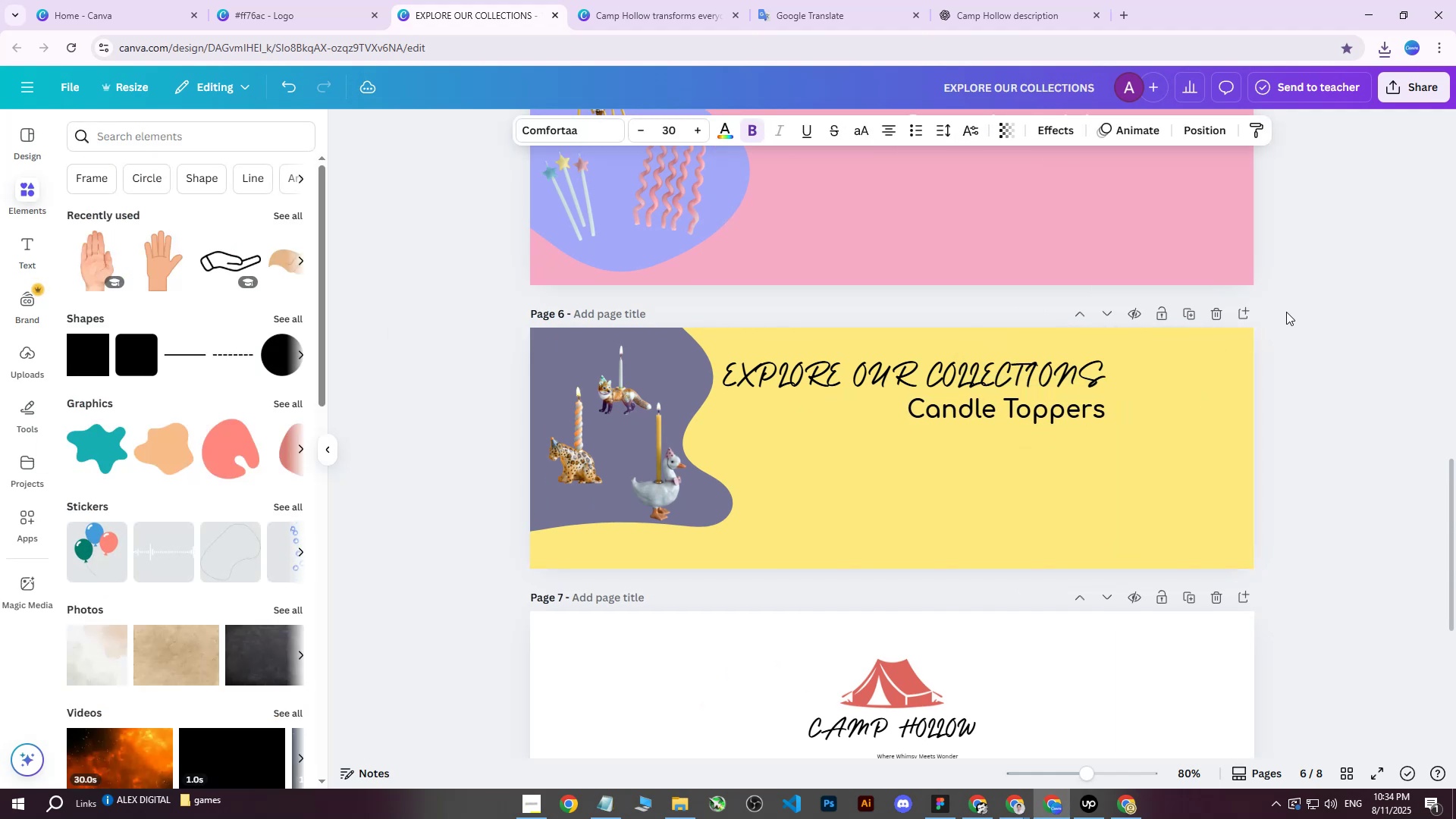 
key(ArrowLeft)
 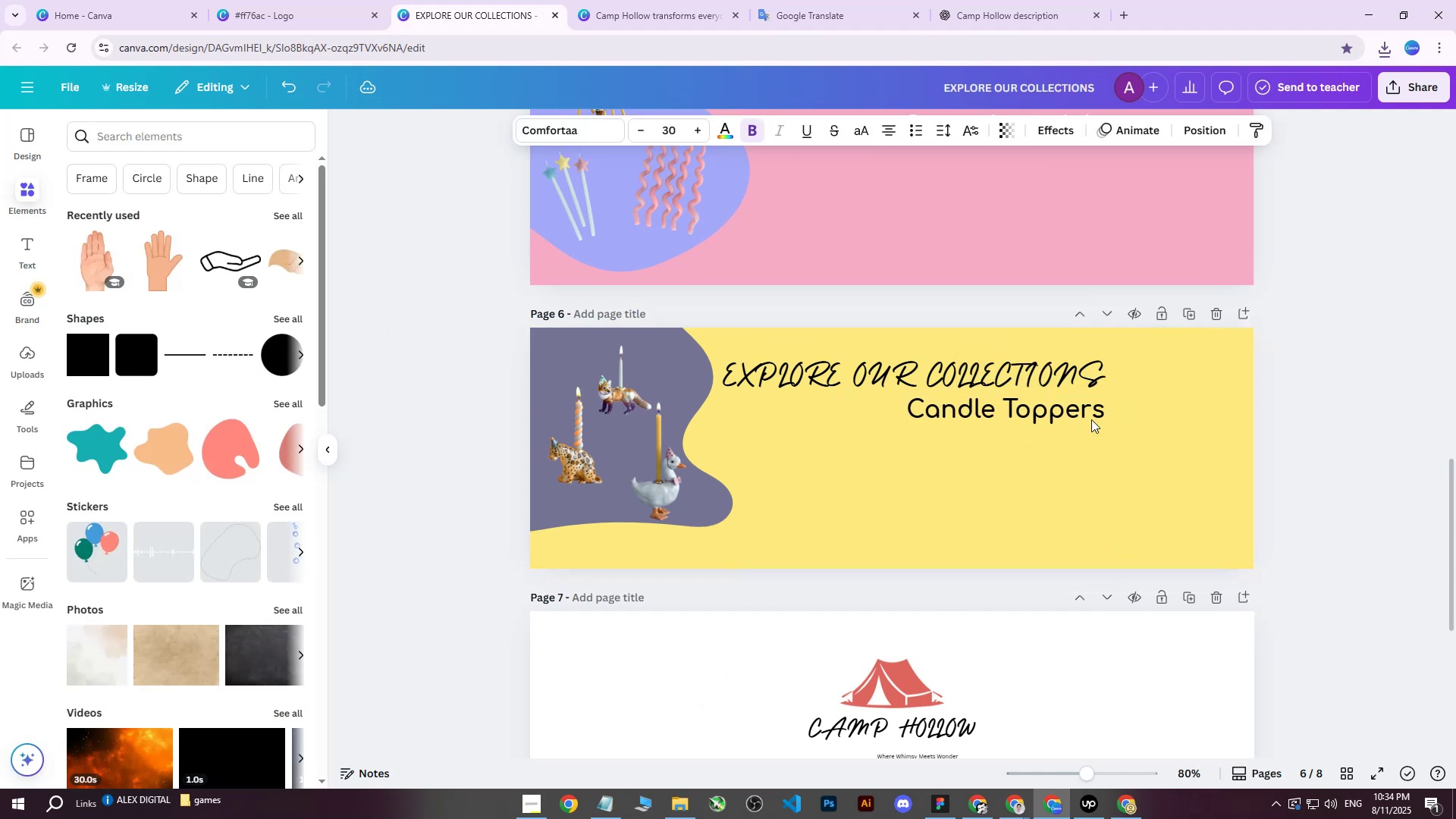 
key(ArrowLeft)
 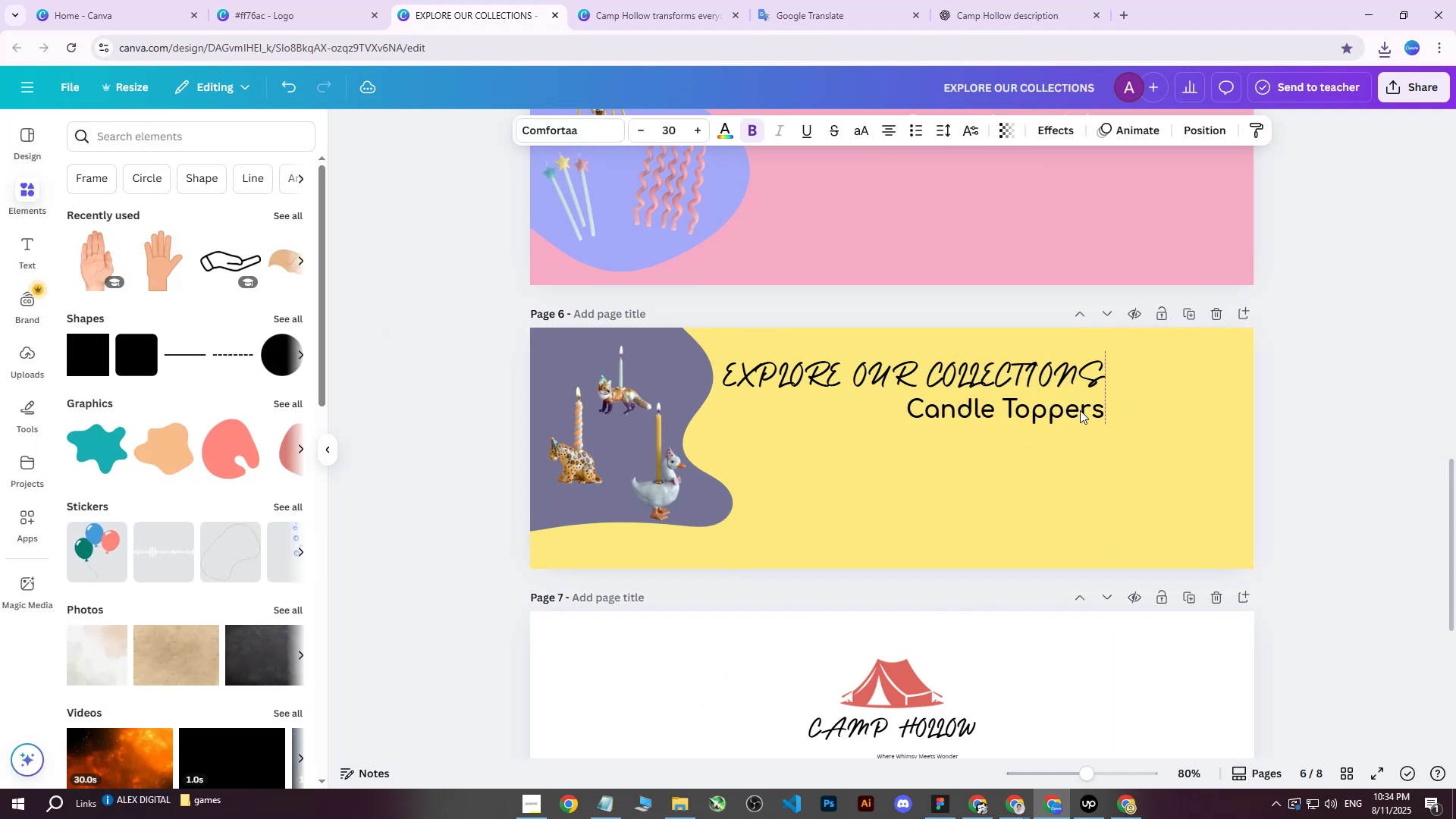 
key(ArrowRight)
 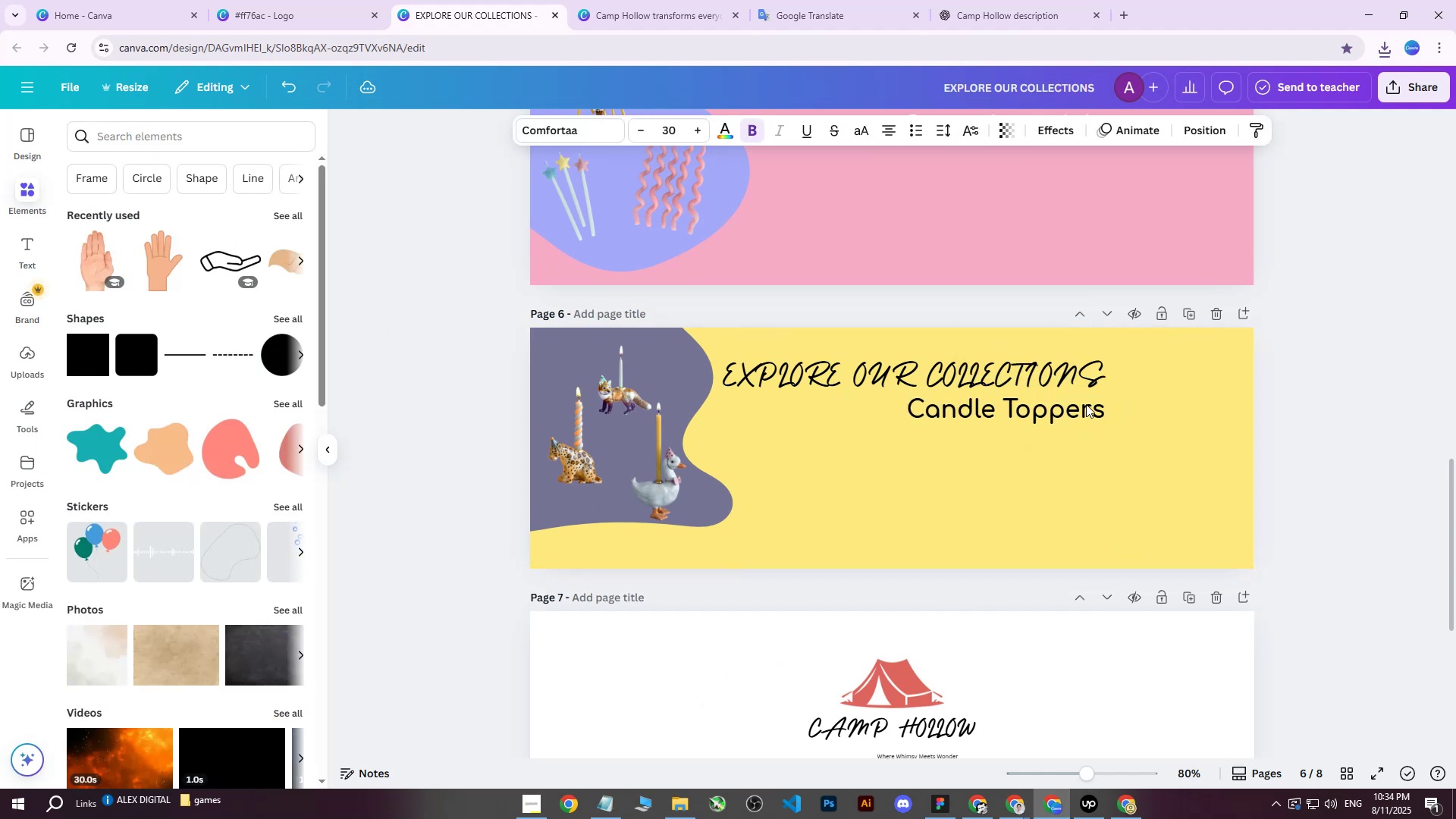 
key(ArrowLeft)
 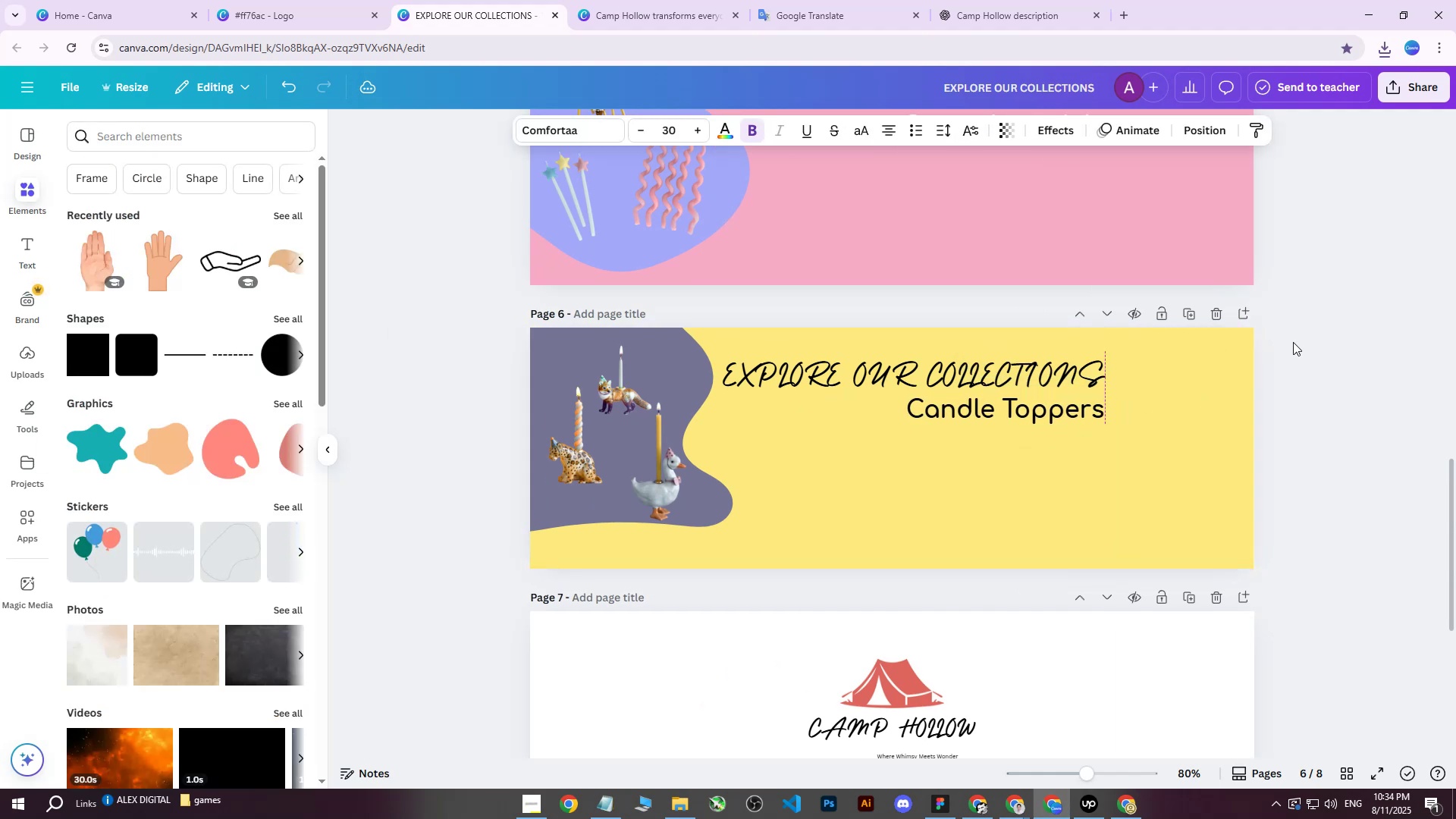 
left_click([1293, 342])
 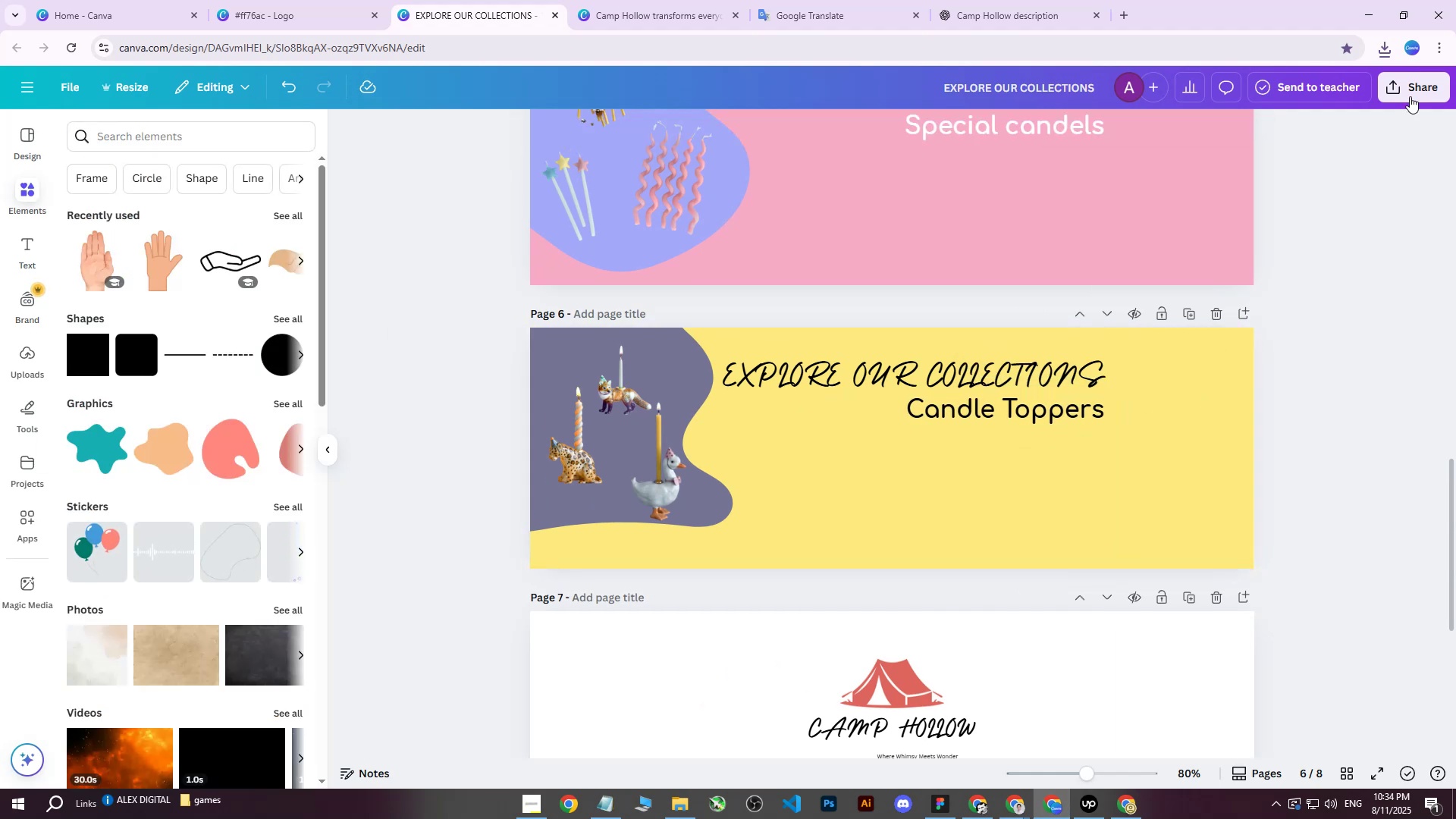 
left_click([1429, 76])
 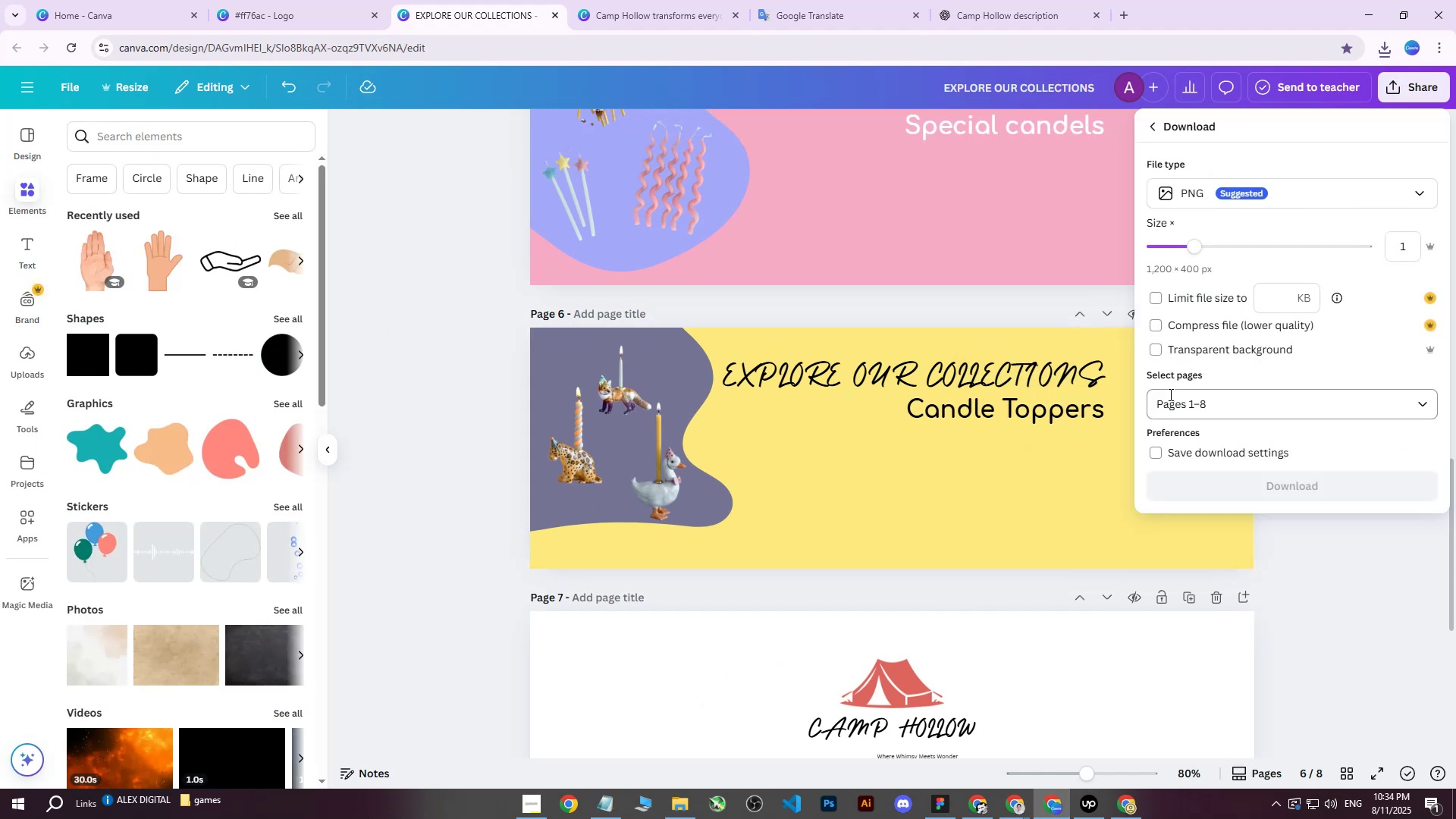 
double_click([1167, 403])
 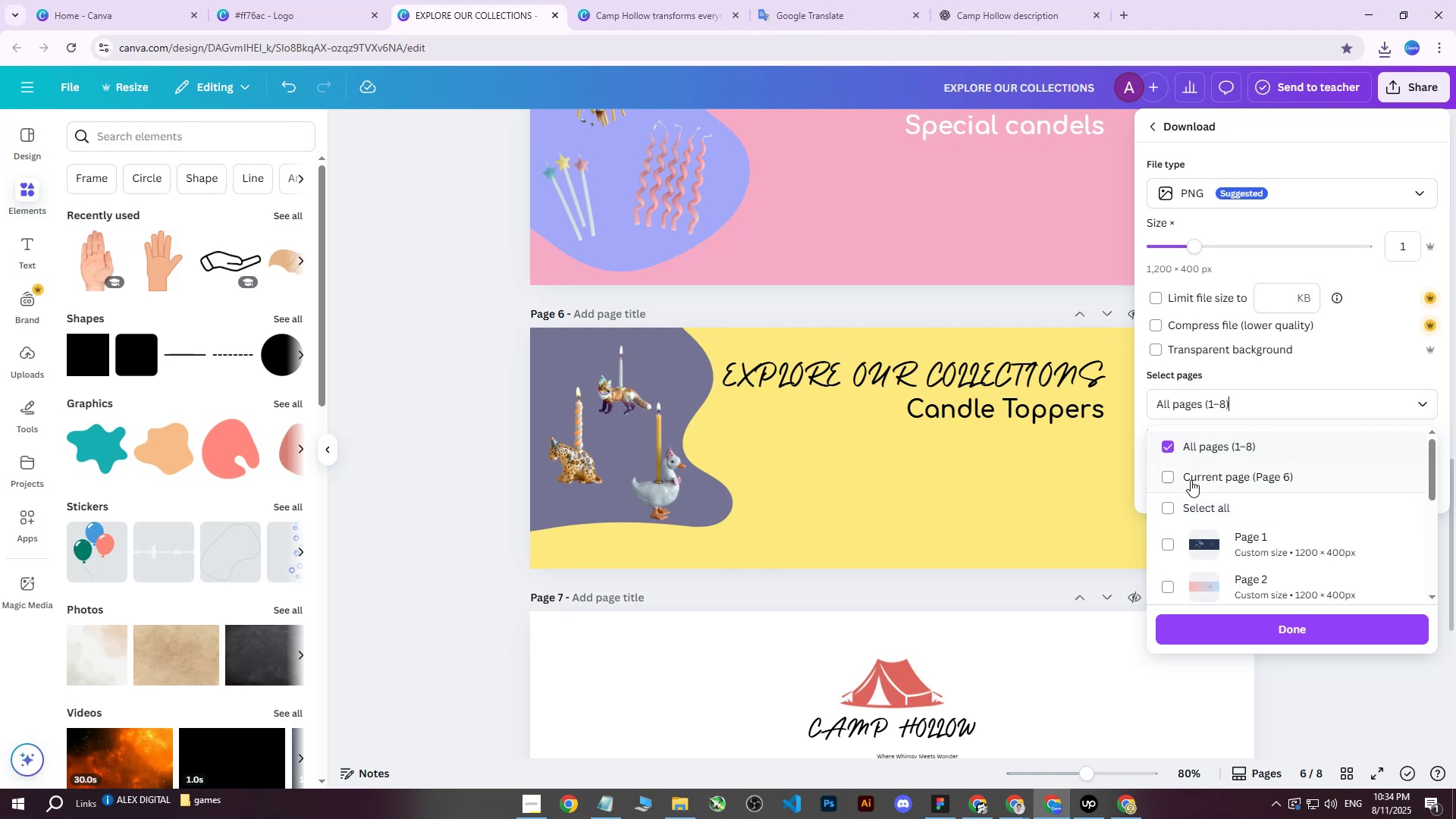 
triple_click([1191, 480])
 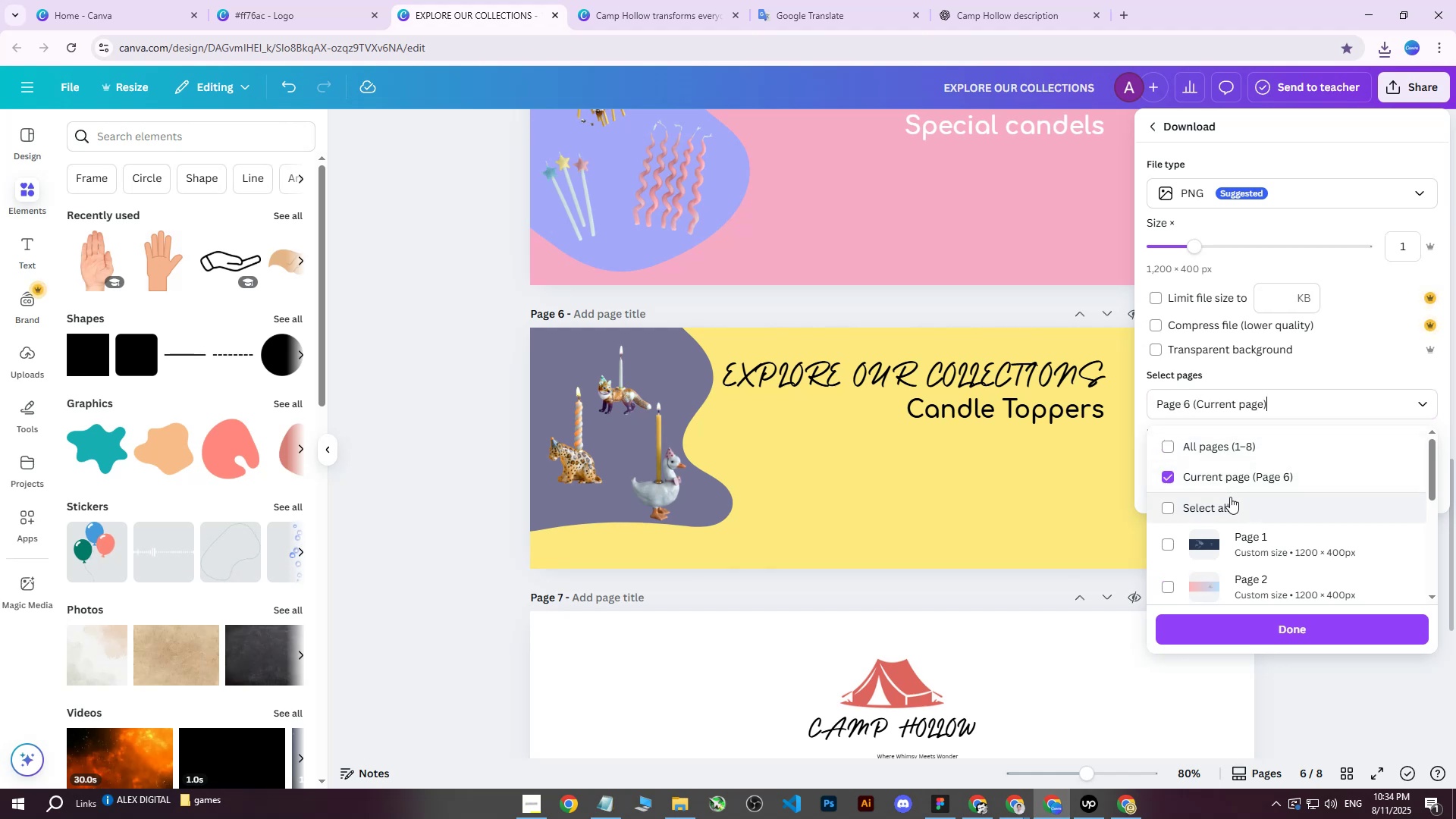 
scroll: coordinate [1238, 497], scroll_direction: down, amount: 4.0
 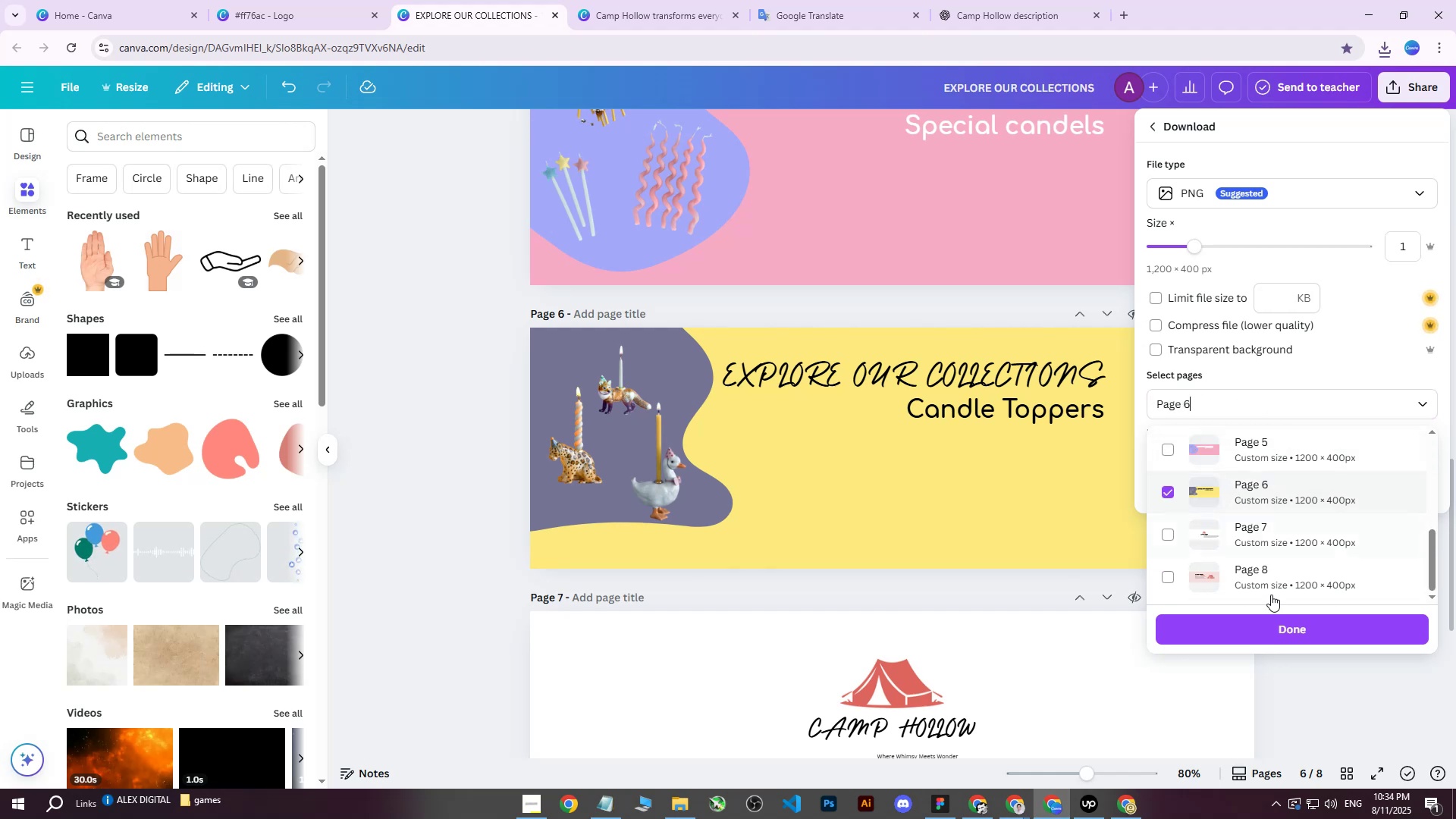 
double_click([1260, 626])
 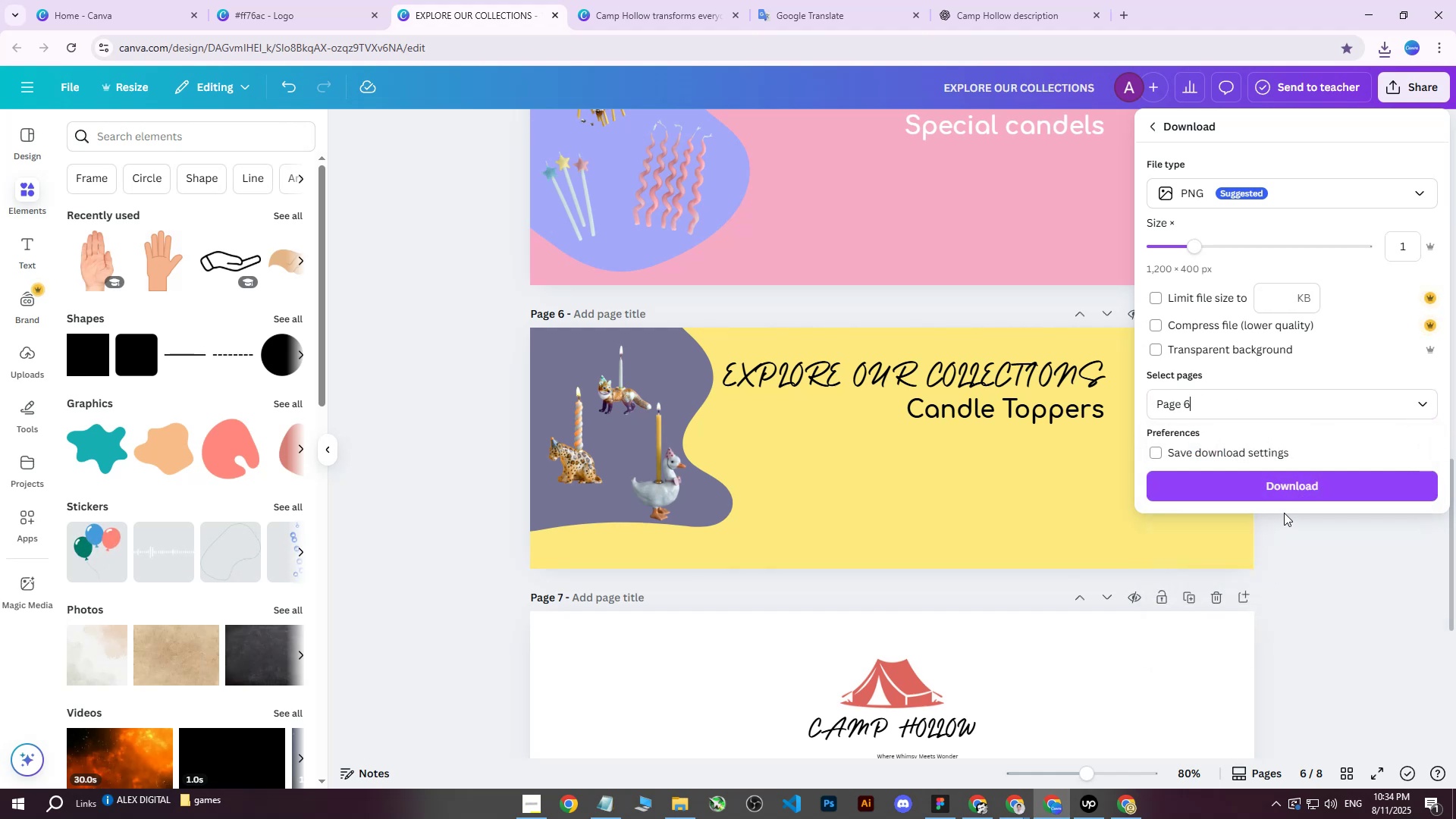 
triple_click([1285, 501])
 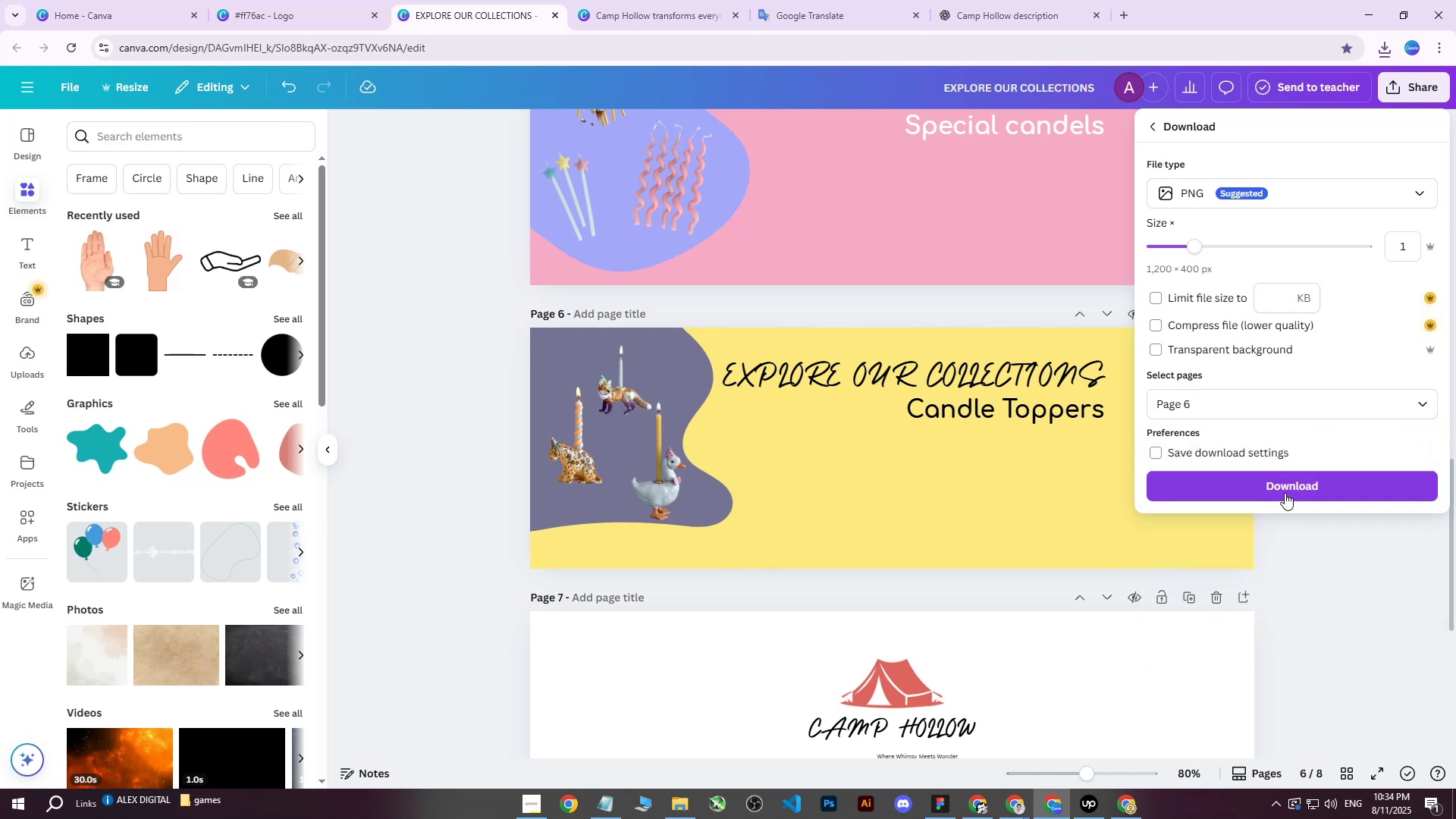 
triple_click([1285, 493])
 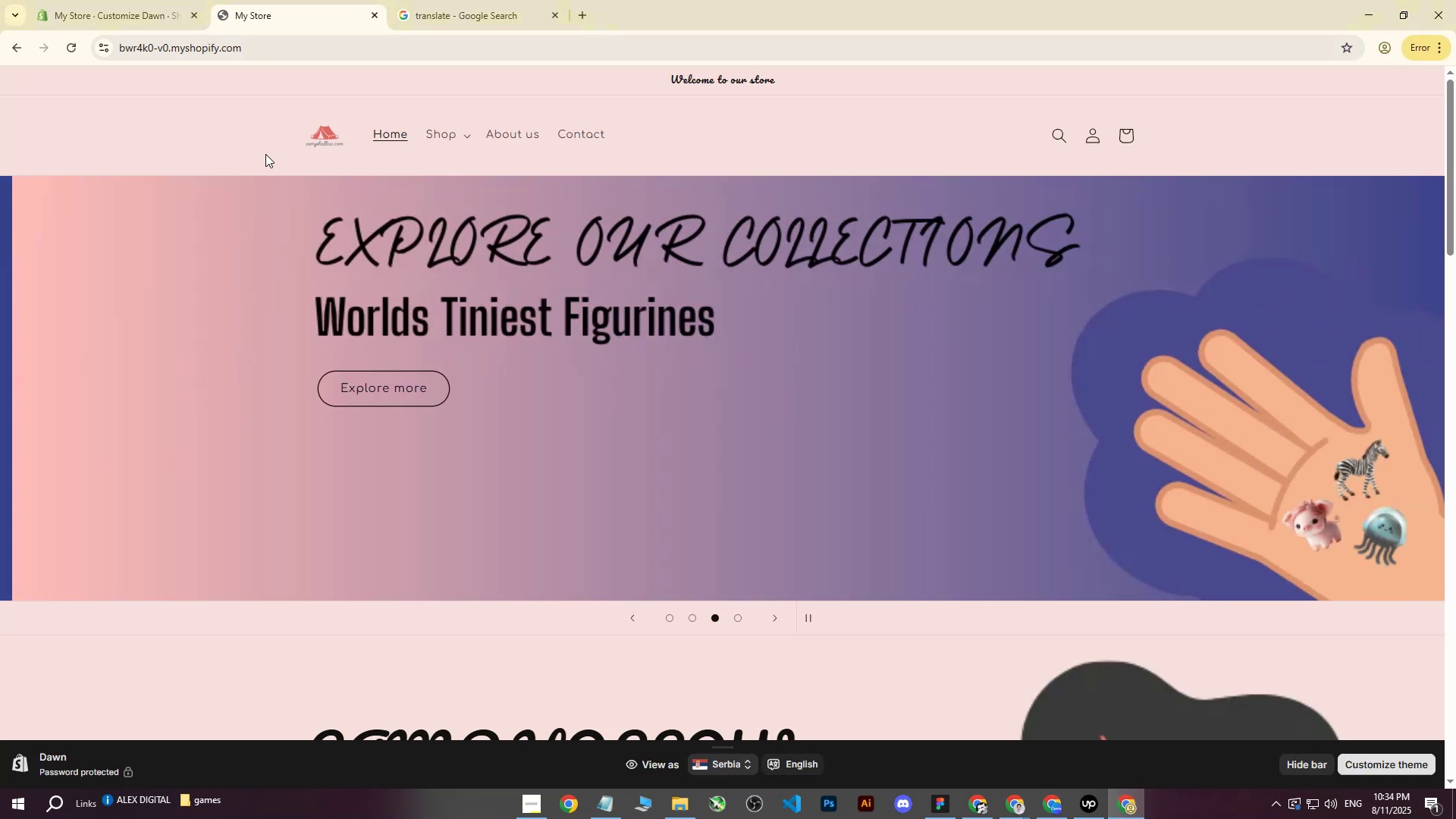 
left_click([151, 0])
 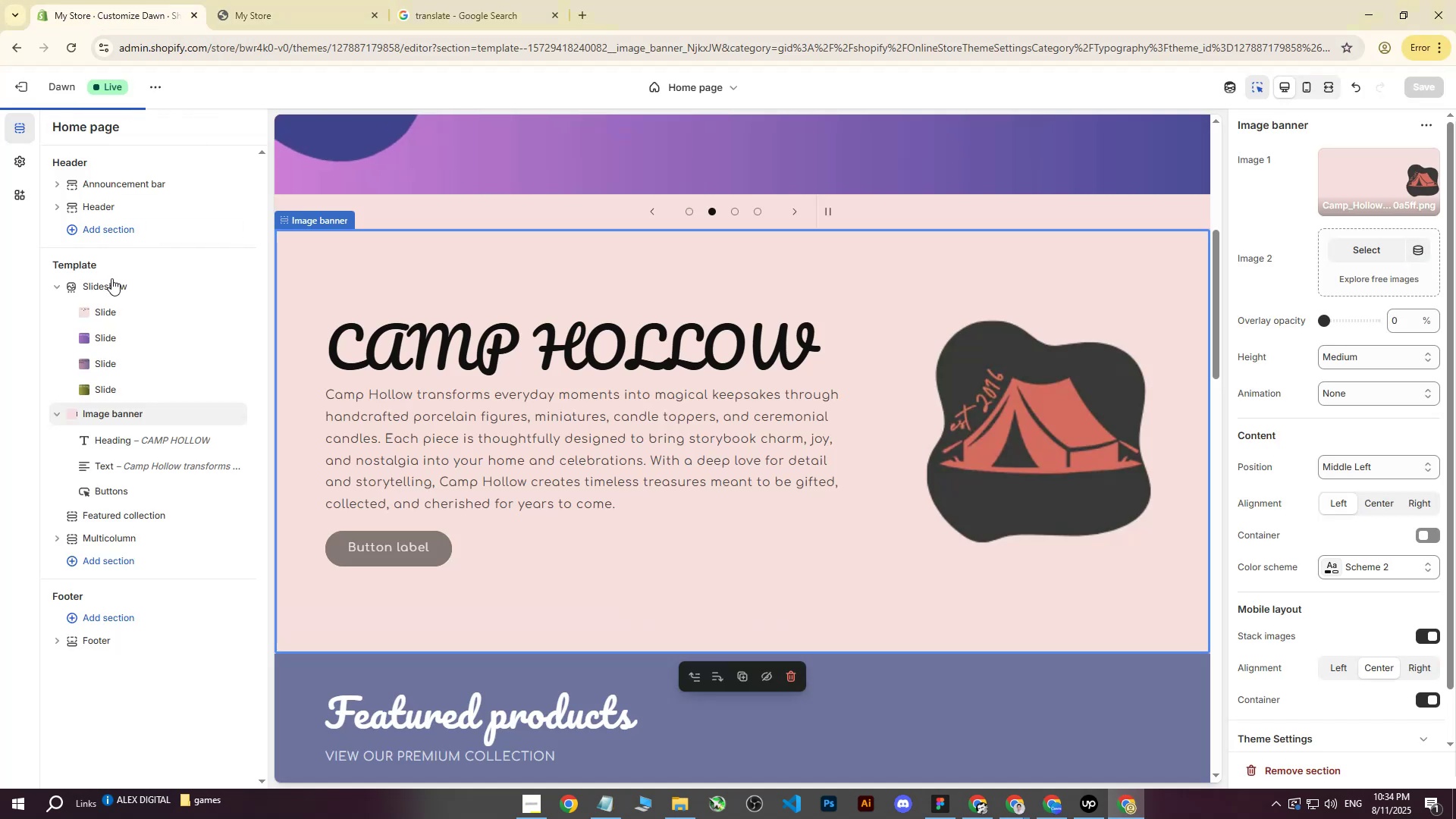 
left_click([110, 283])
 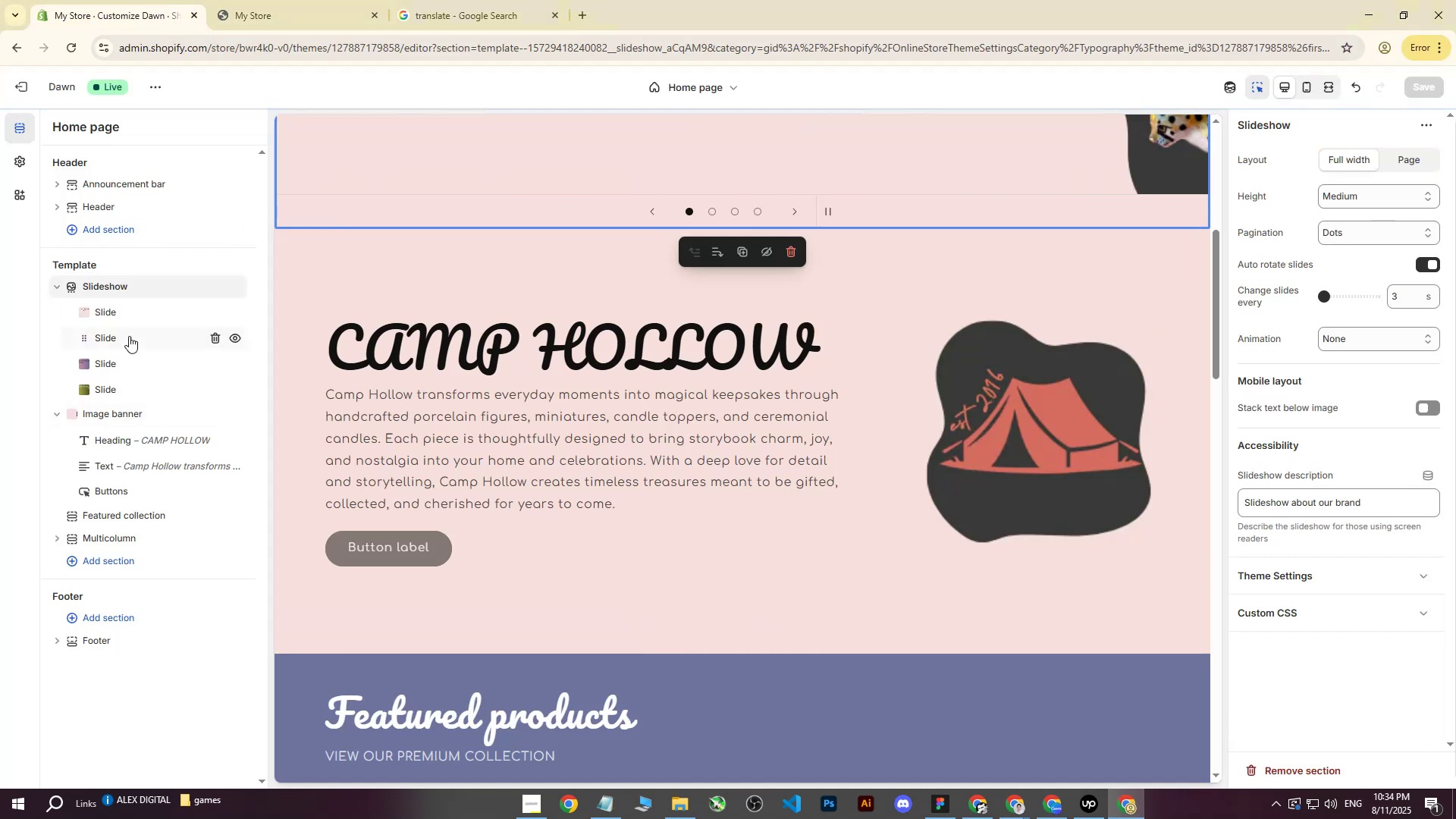 
left_click([132, 317])
 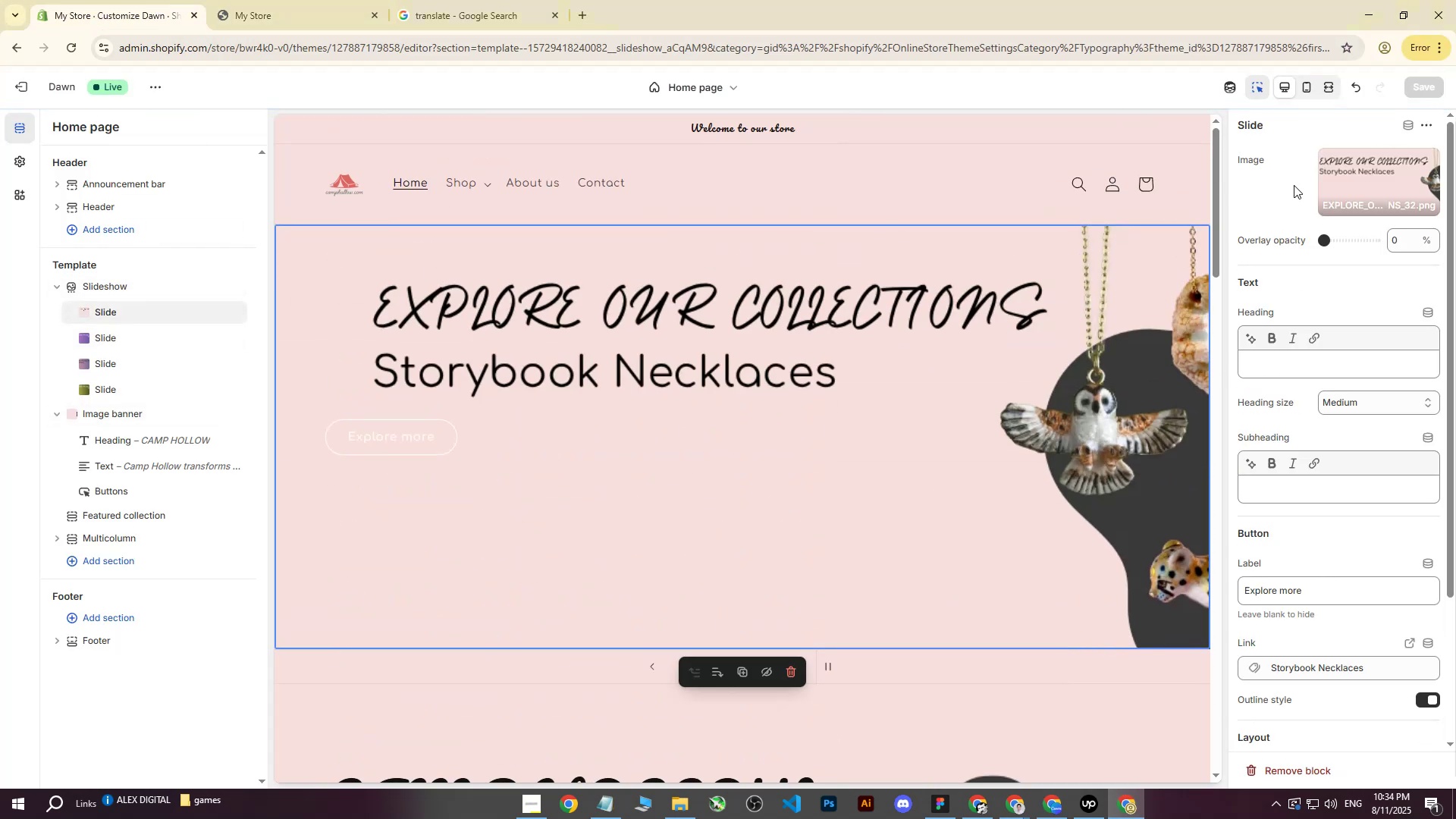 
left_click([1371, 168])
 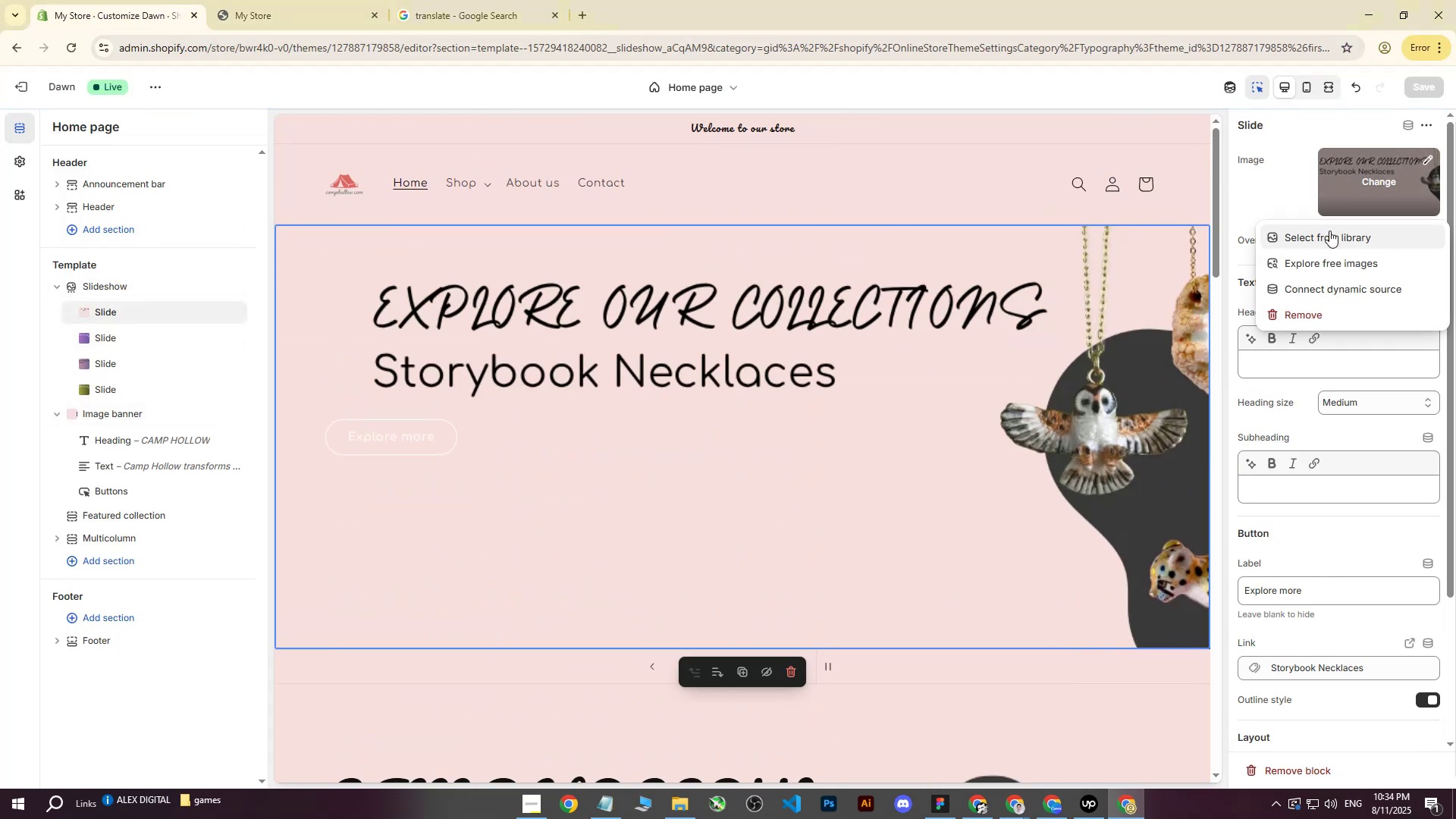 
left_click([1320, 236])
 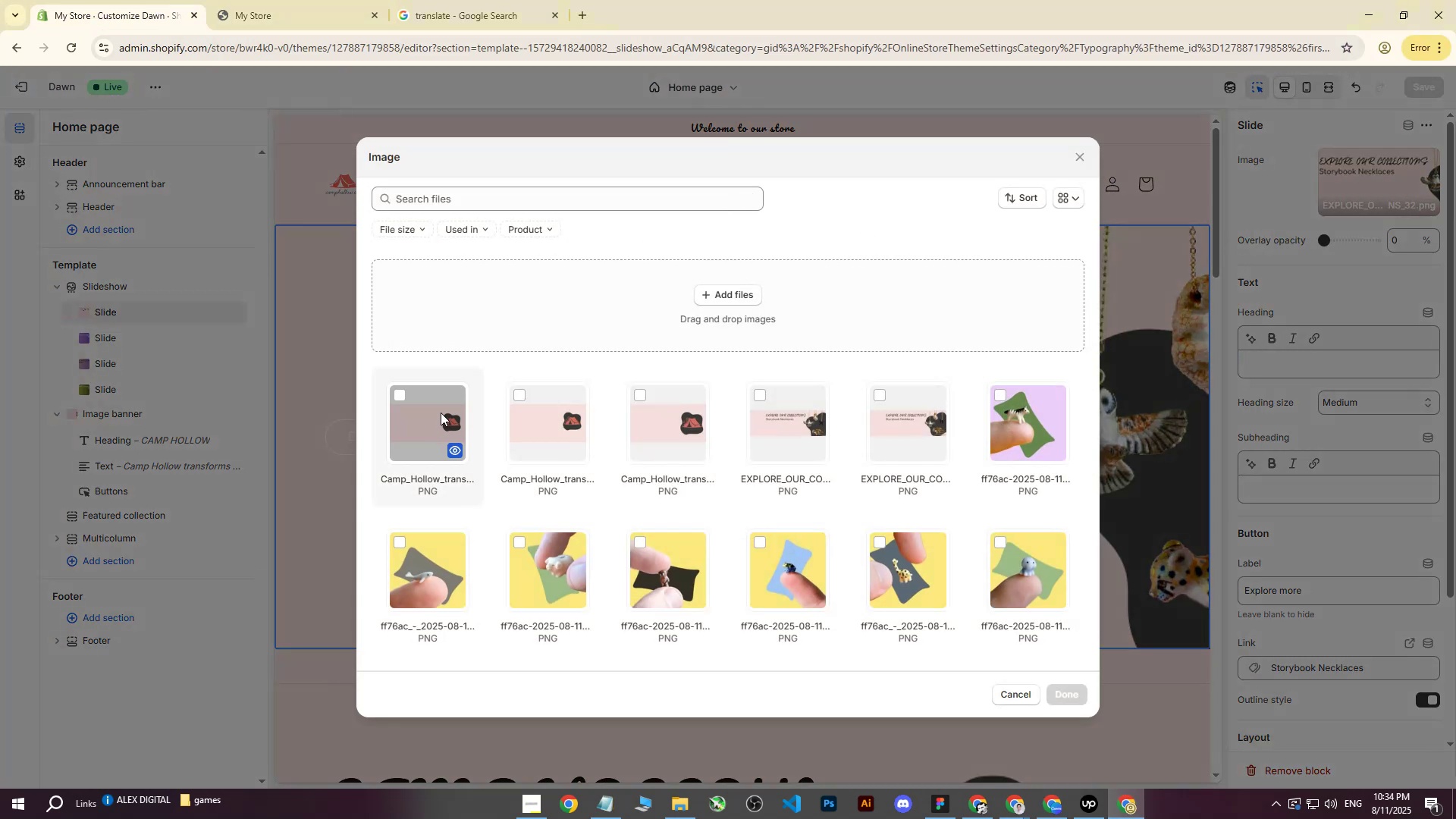 
left_click([732, 290])
 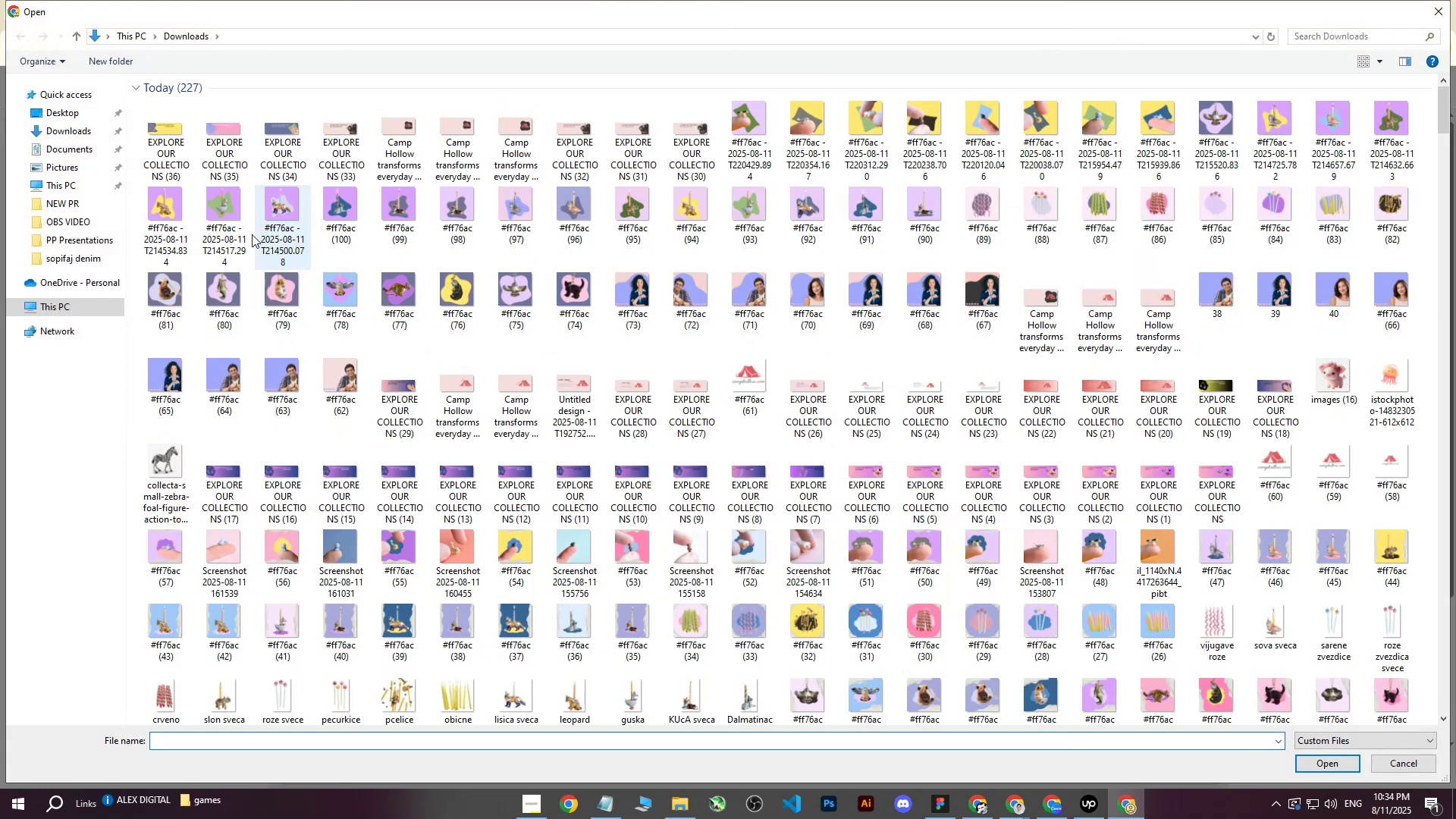 
hold_key(key=ControlLeft, duration=1.22)
double_click([248, 136])
 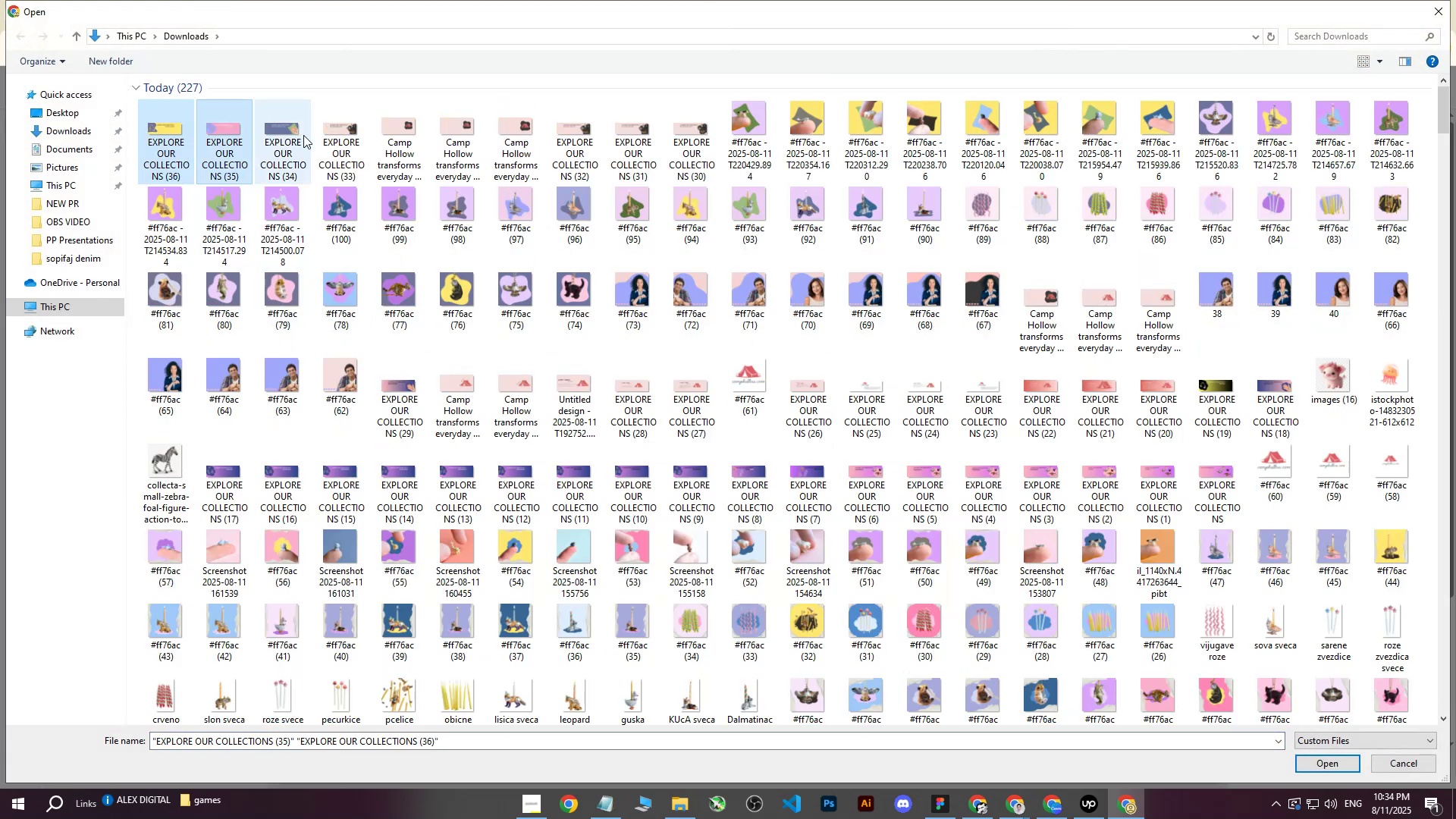 
triple_click([303, 135])
 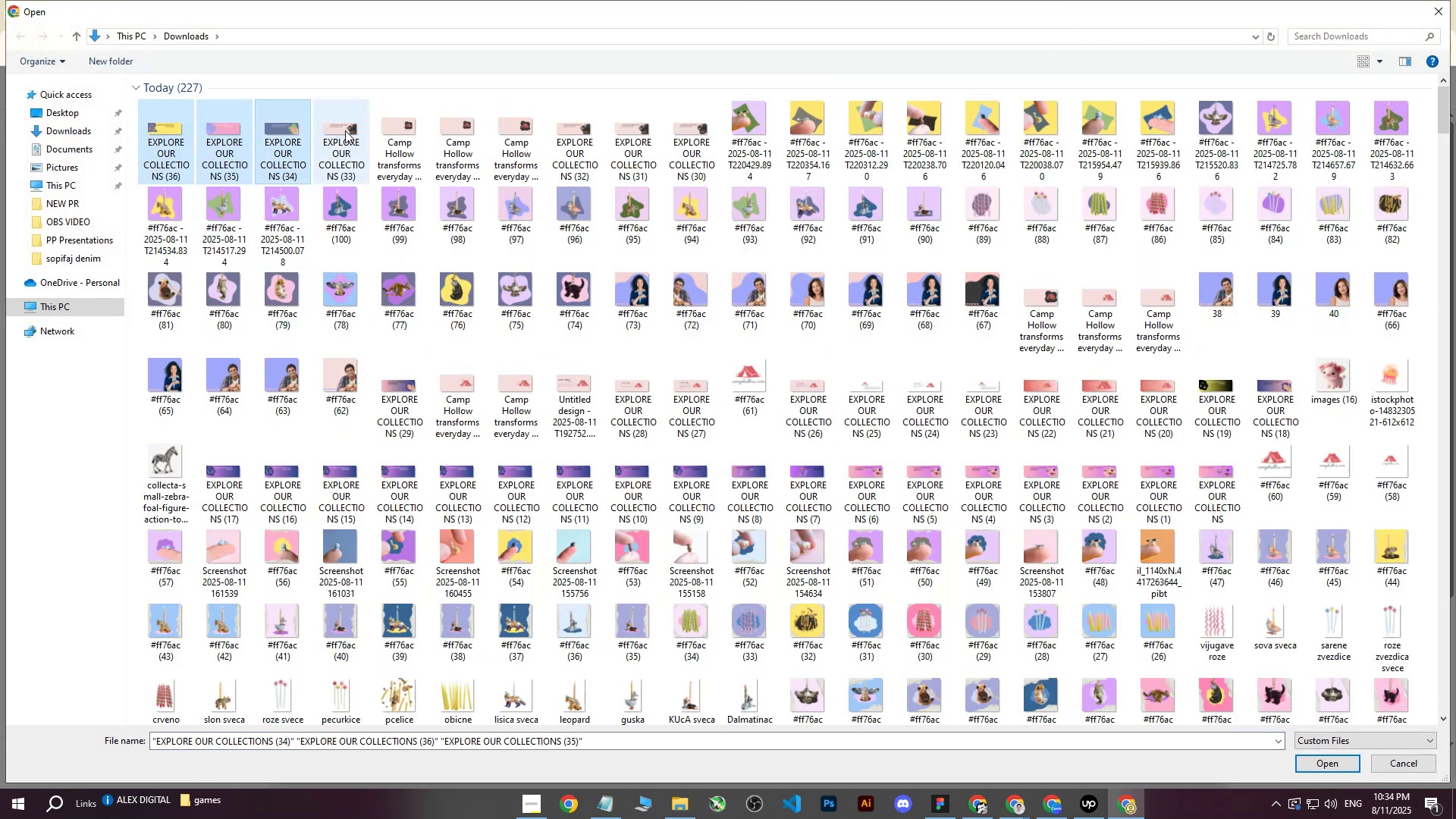 
triple_click([345, 130])
 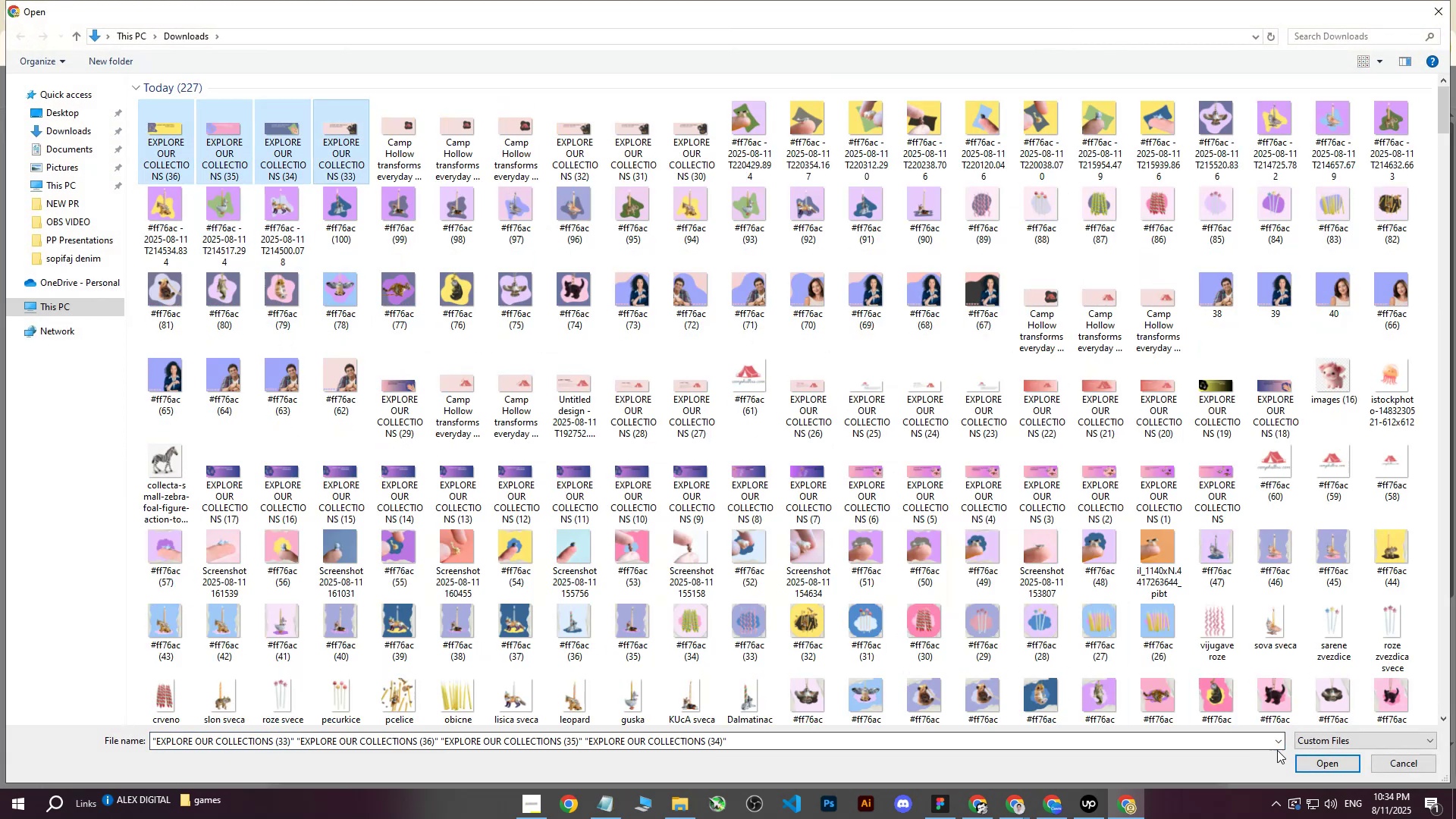 
left_click([1306, 761])
 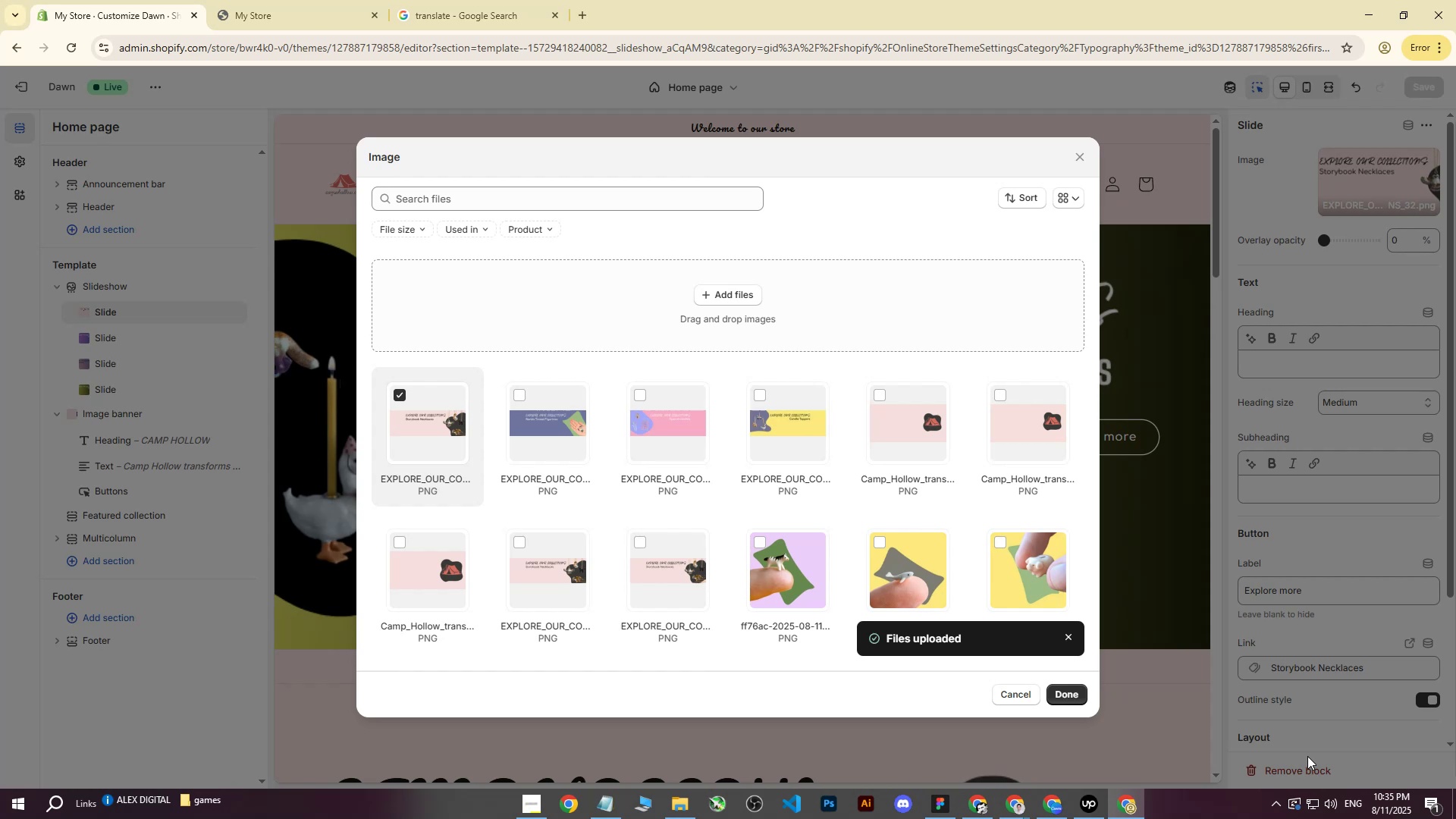 
wait(22.85)
 